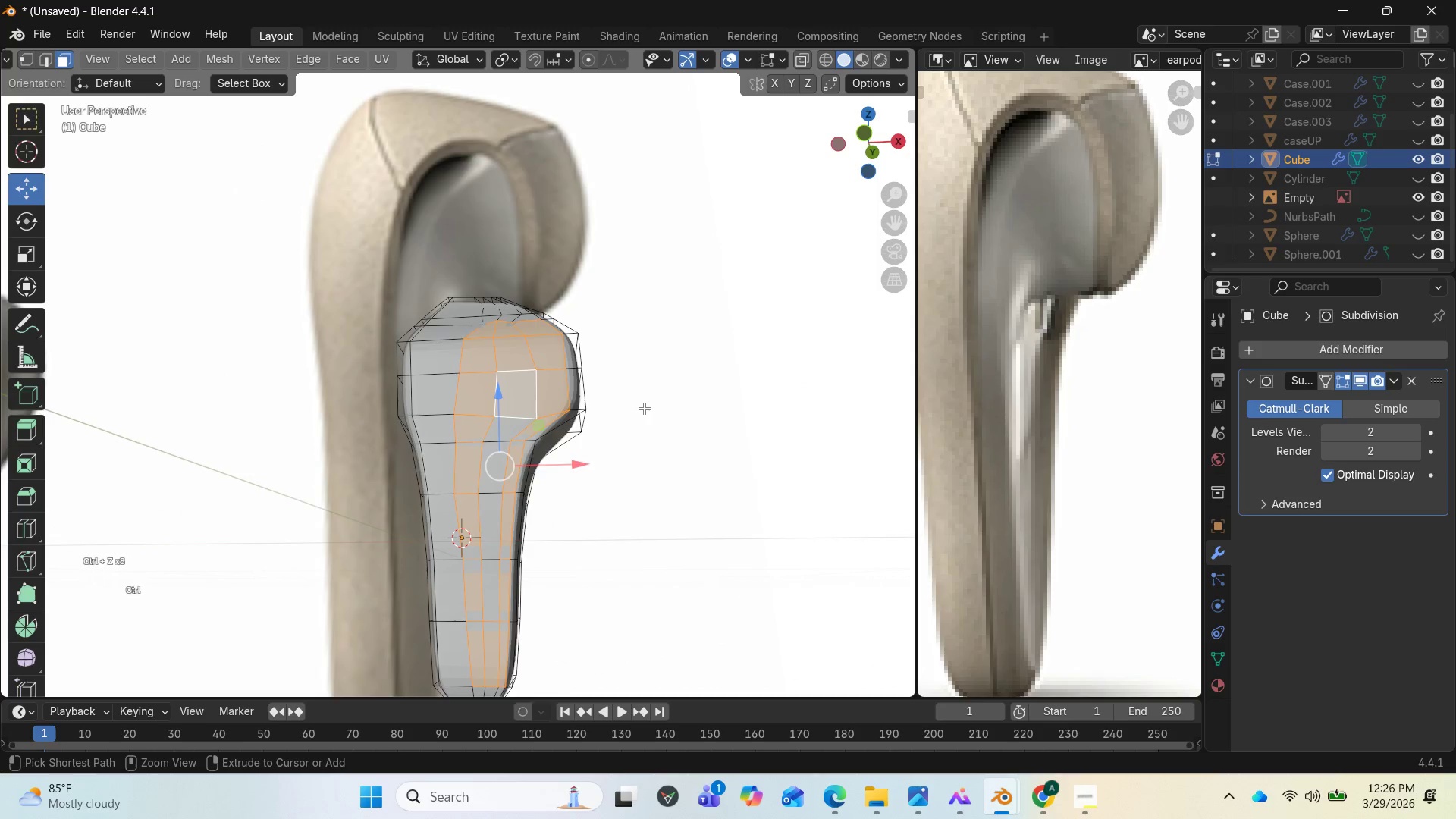 
key(Control+Z)
 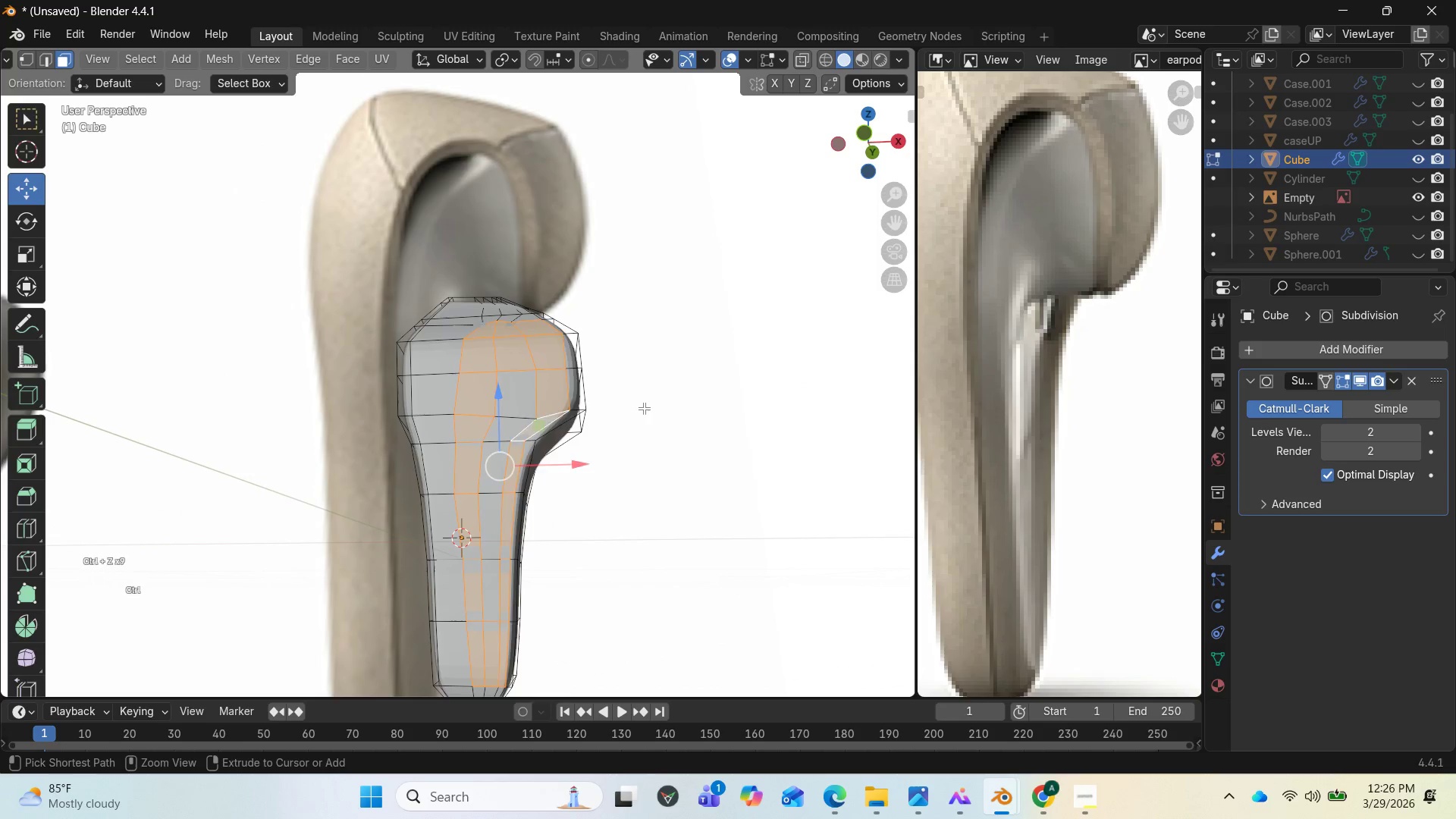 
key(Control+Z)
 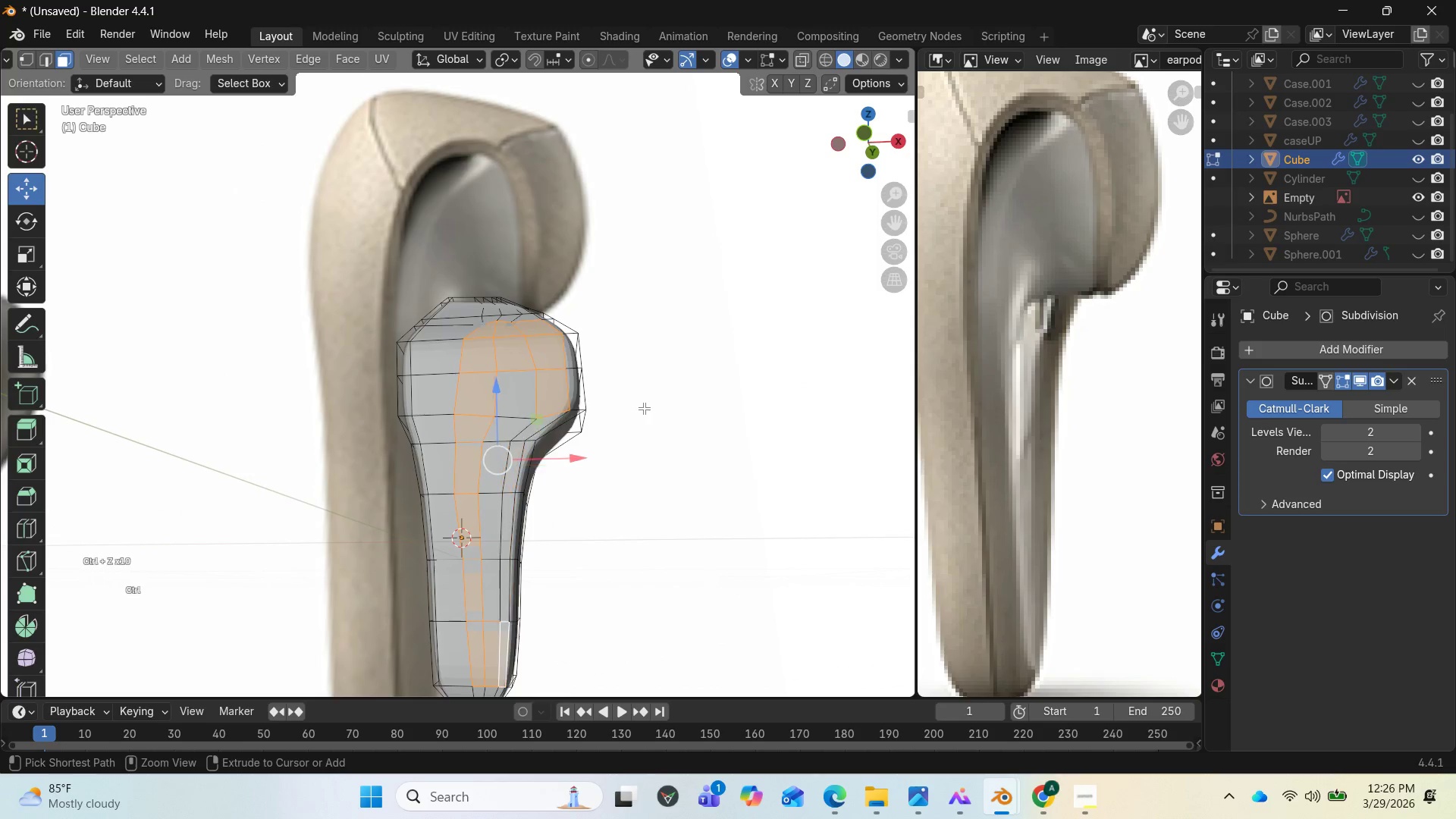 
key(Control+Z)
 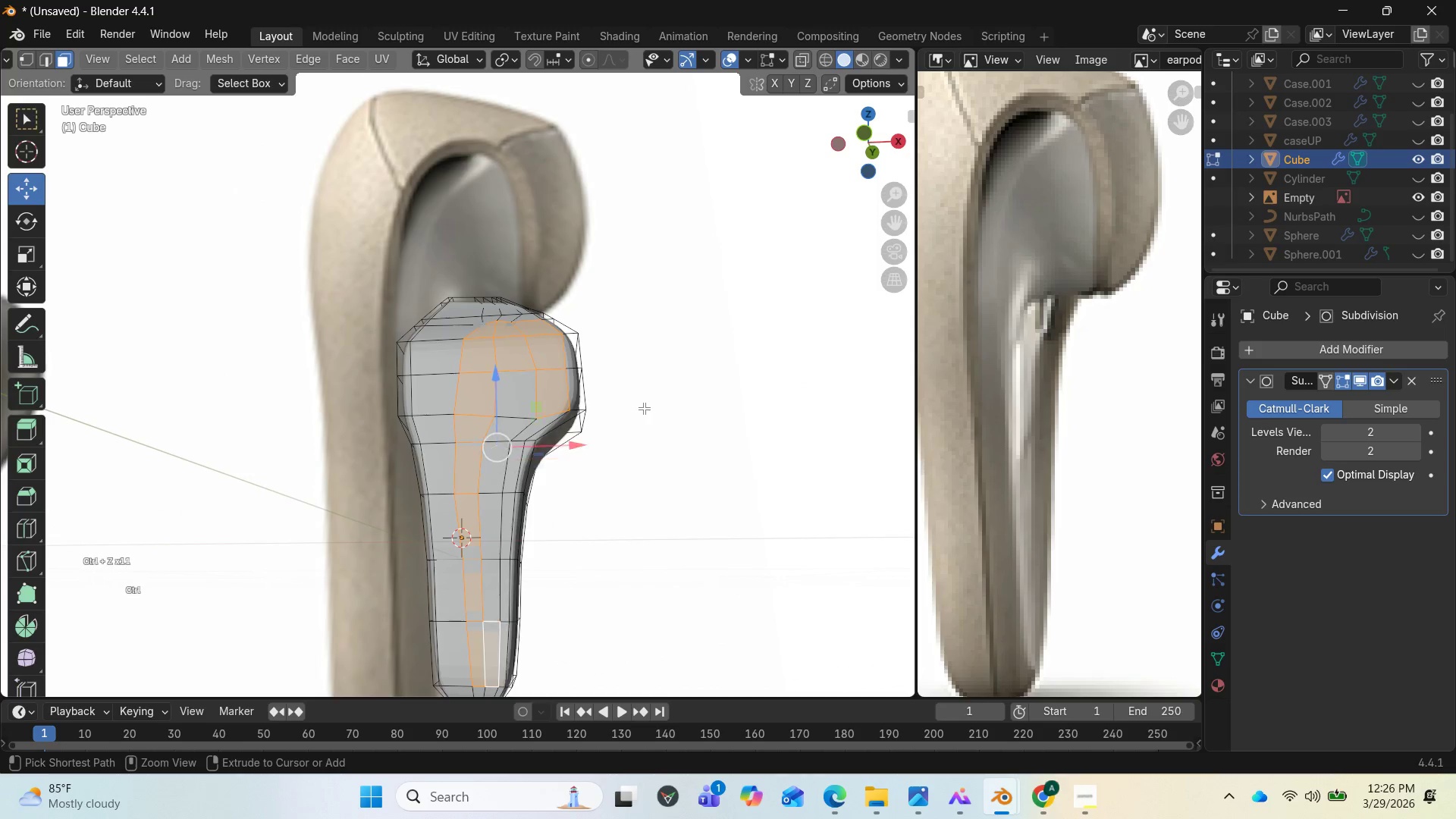 
key(Control+Z)
 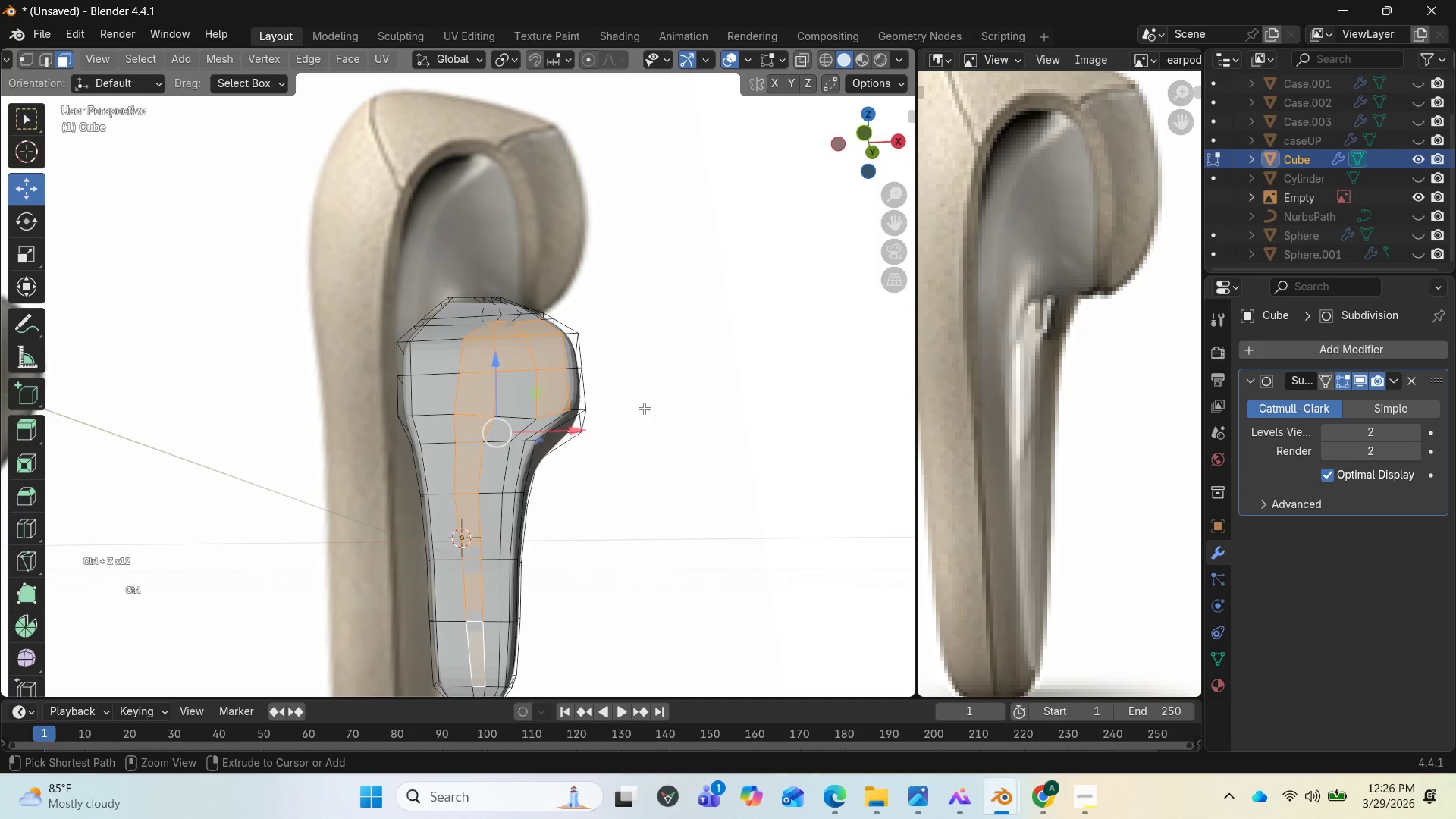 
key(Control+Z)
 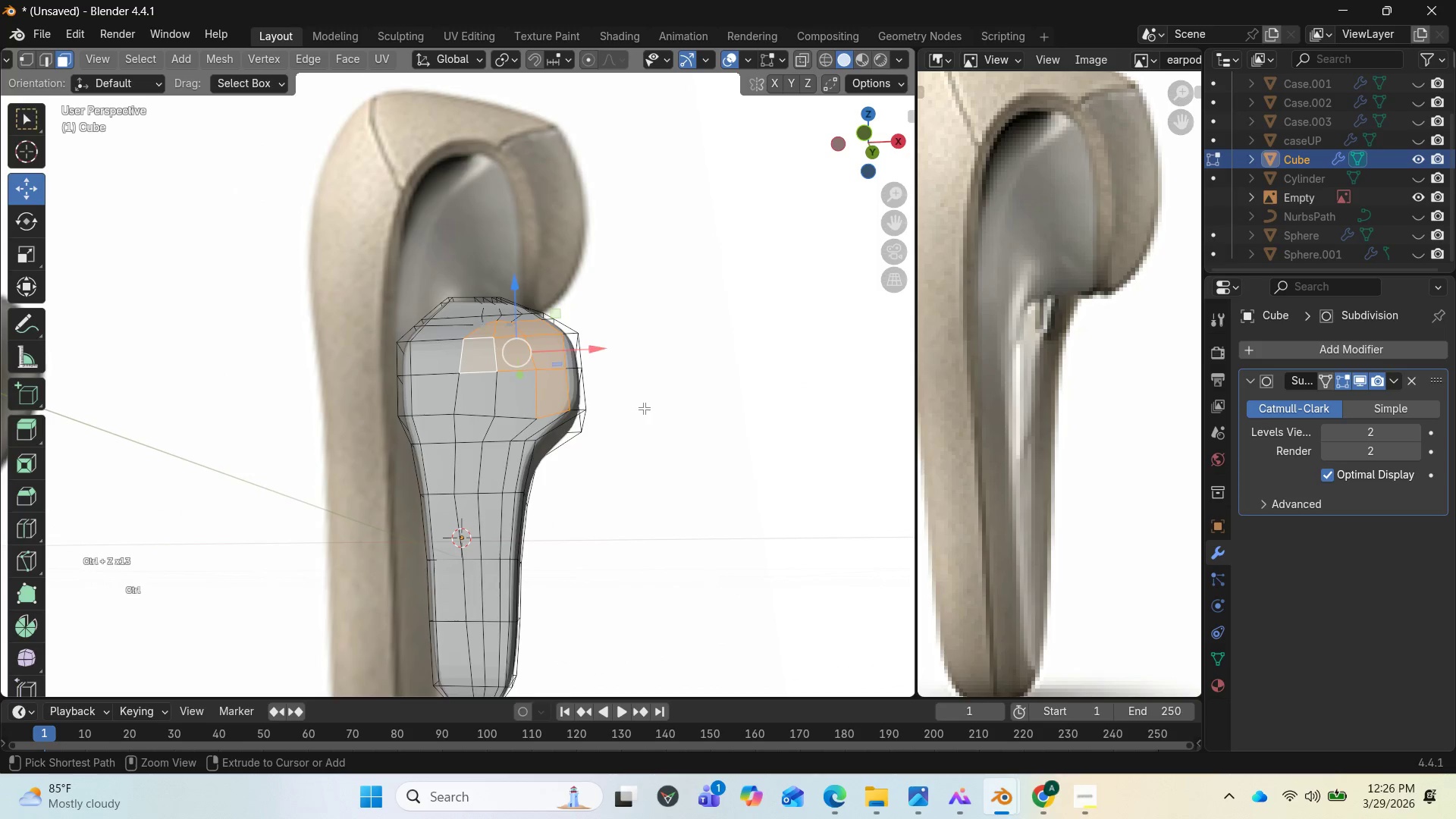 
key(Control+Z)
 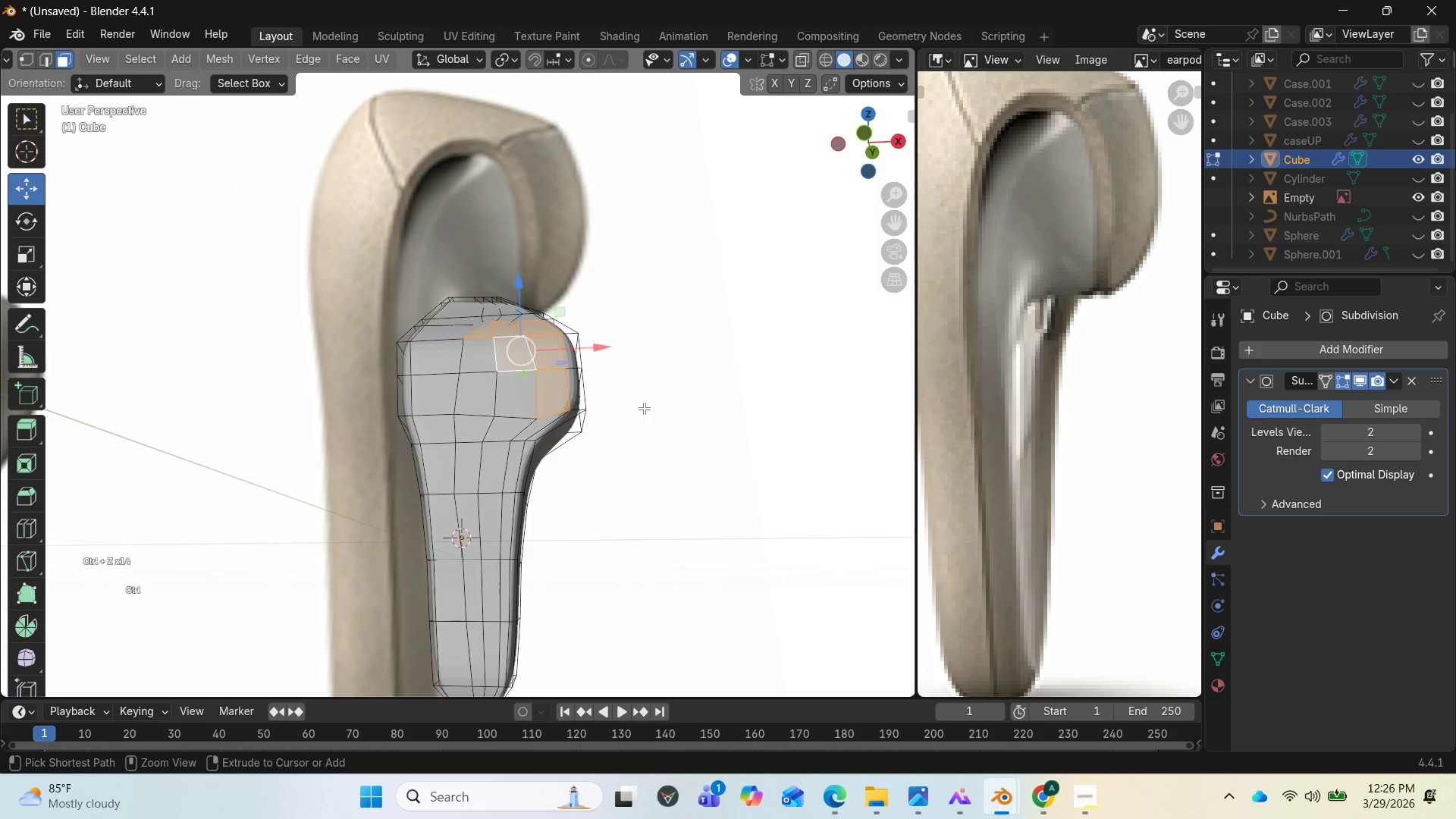 
key(Control+Z)
 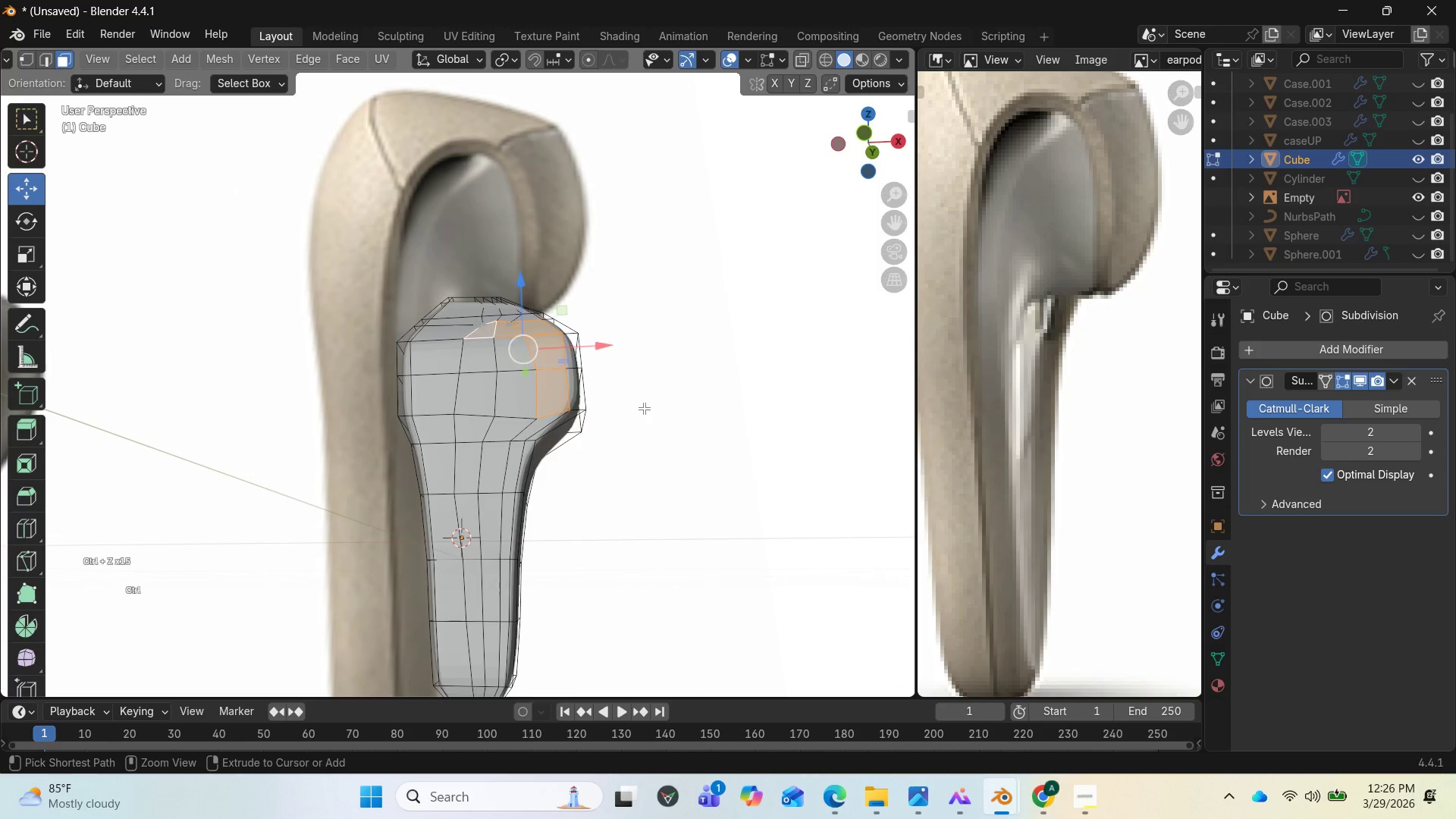 
key(Control+Z)
 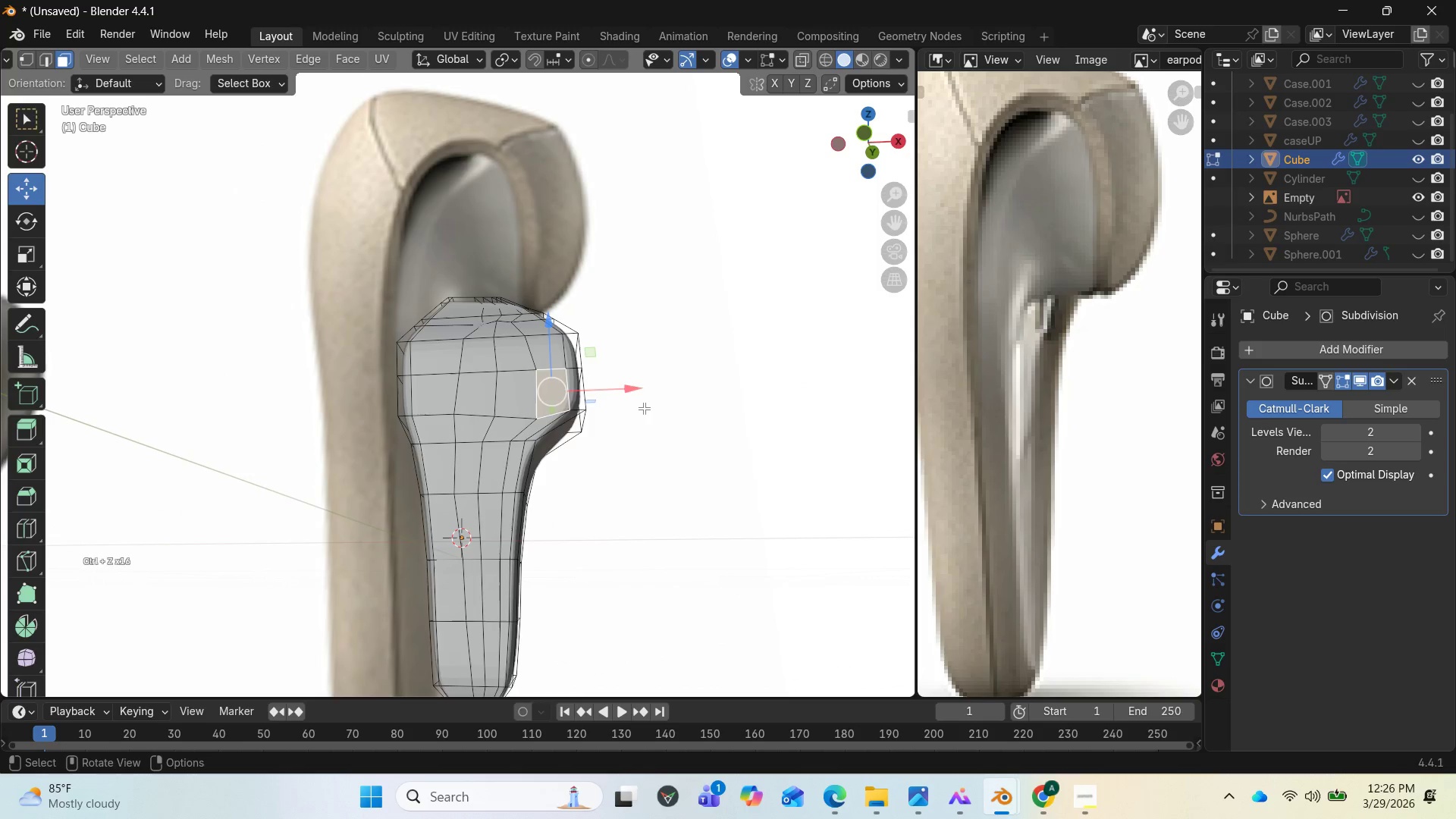 
key(End)
 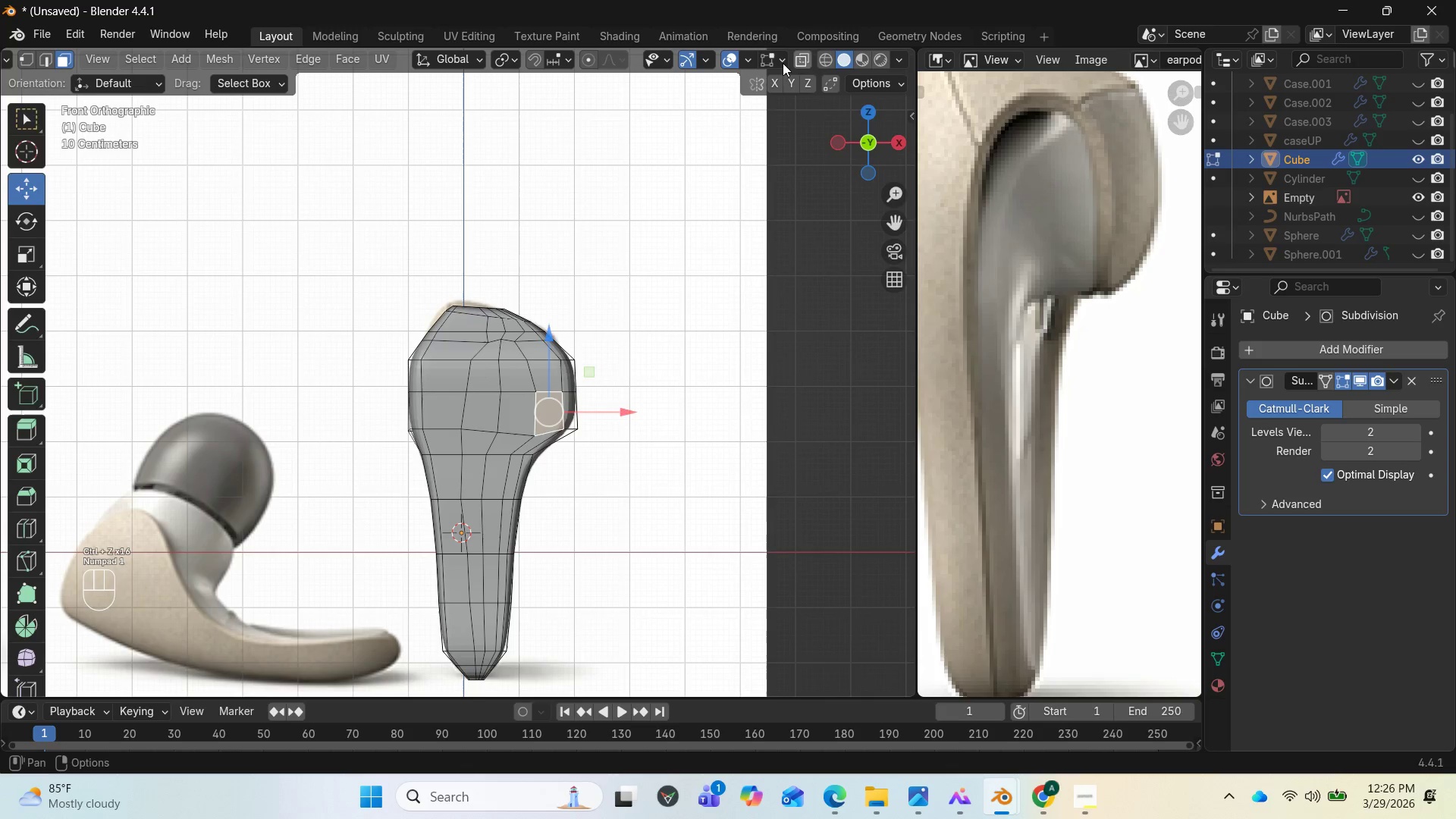 
left_click([798, 58])
 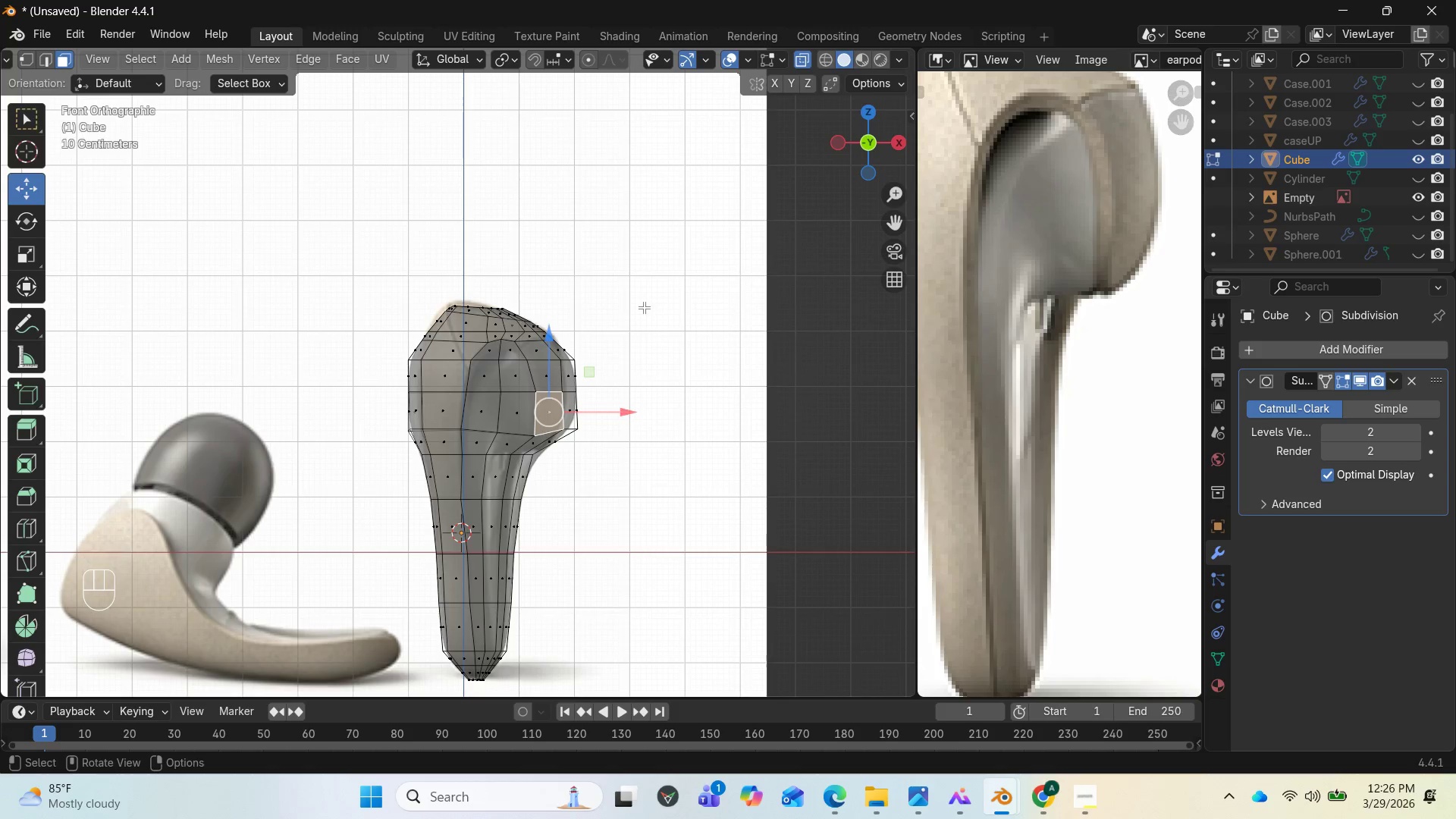 
scroll: coordinate [604, 519], scroll_direction: up, amount: 3.0
 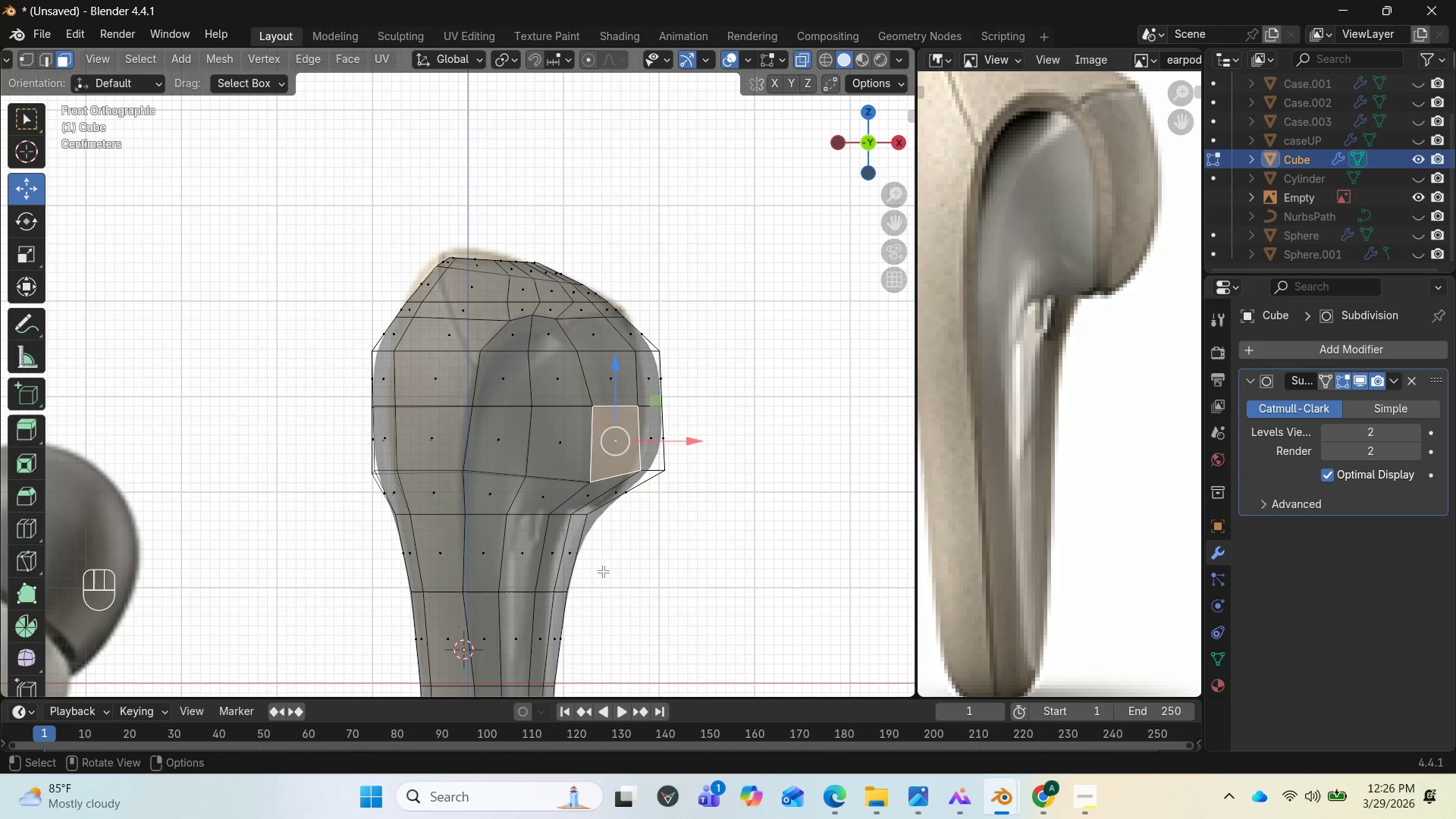 
scroll: coordinate [653, 526], scroll_direction: down, amount: 2.0
 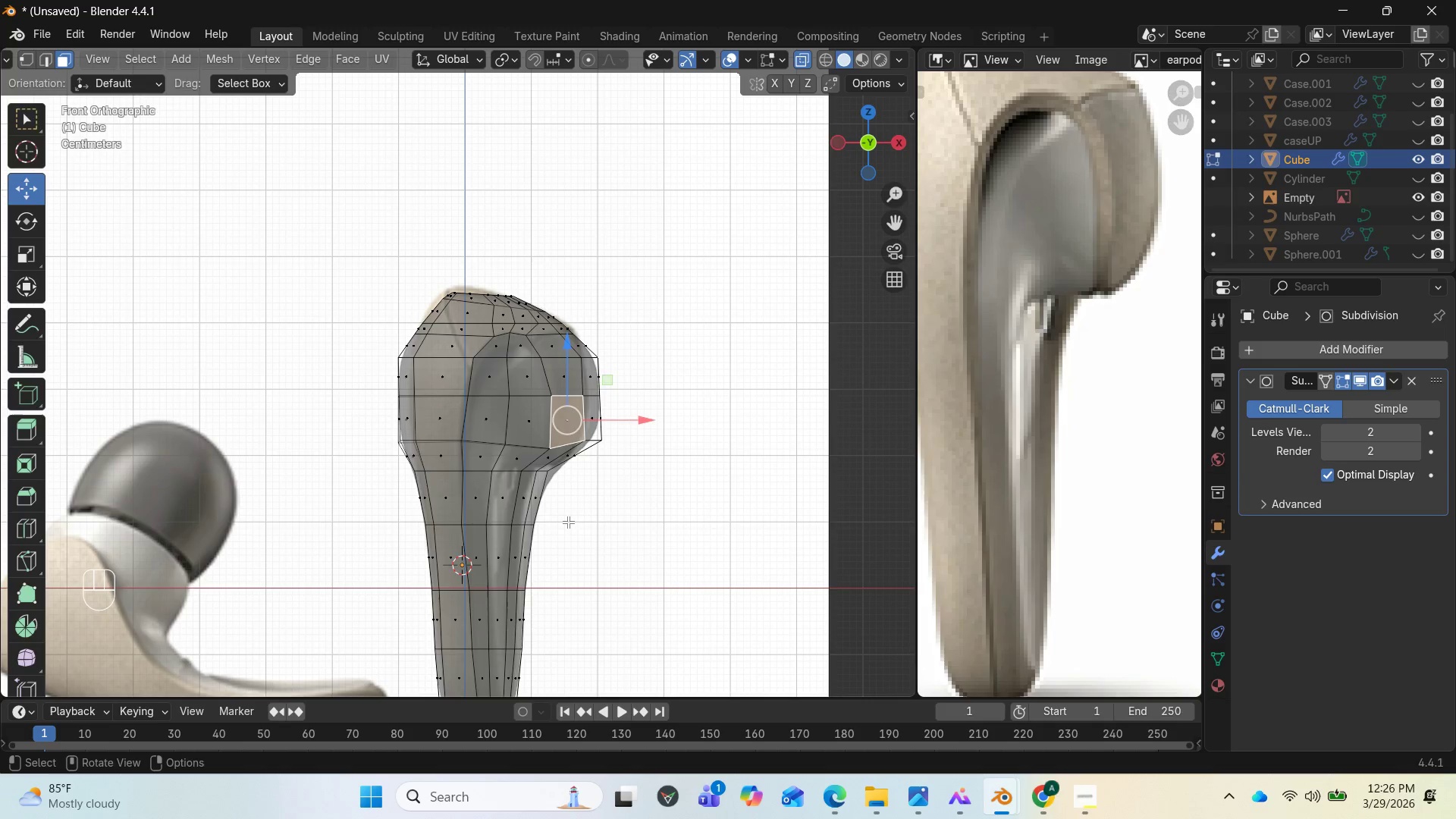 
wait(8.38)
 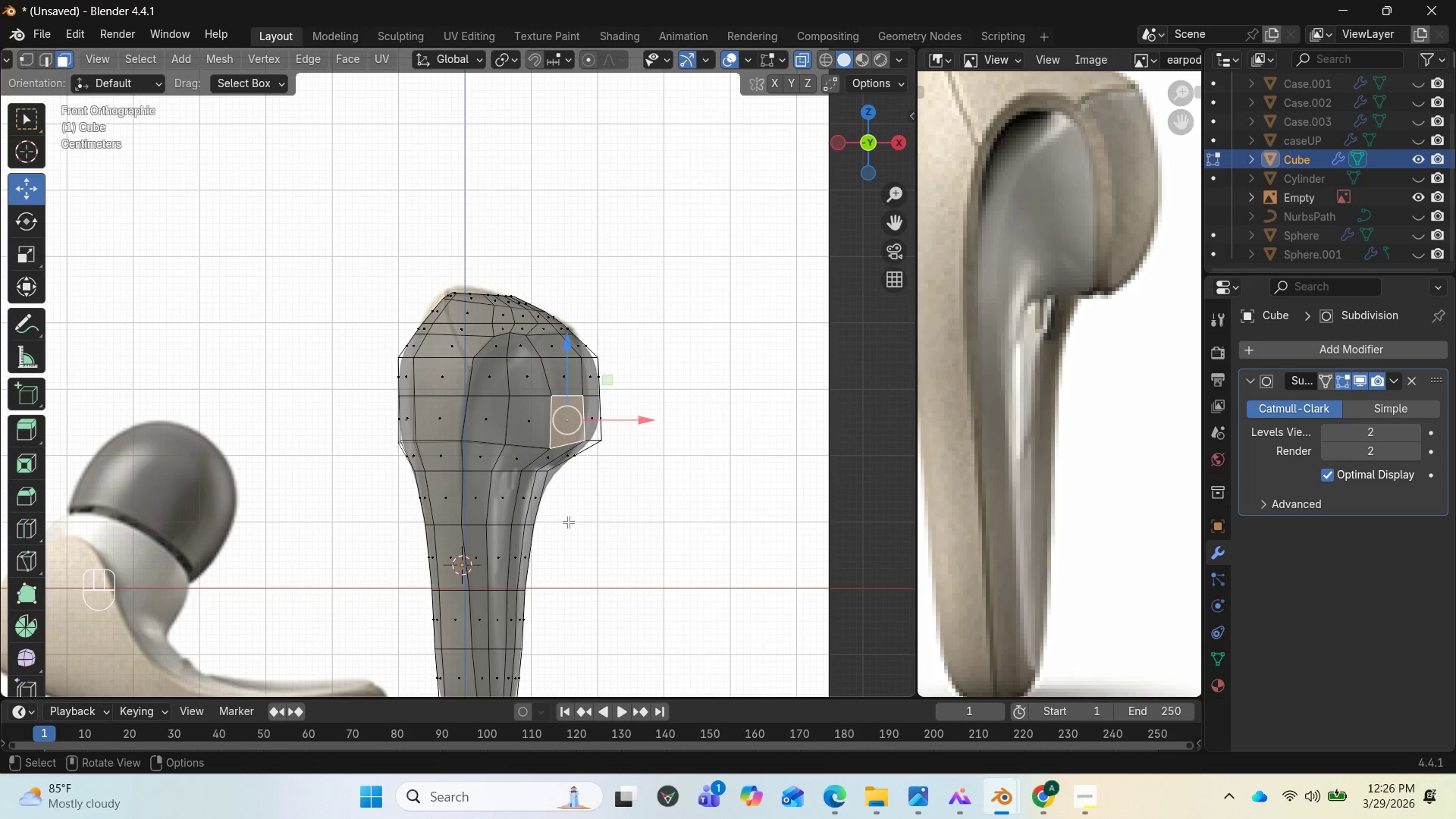 
key(Control+Z)
 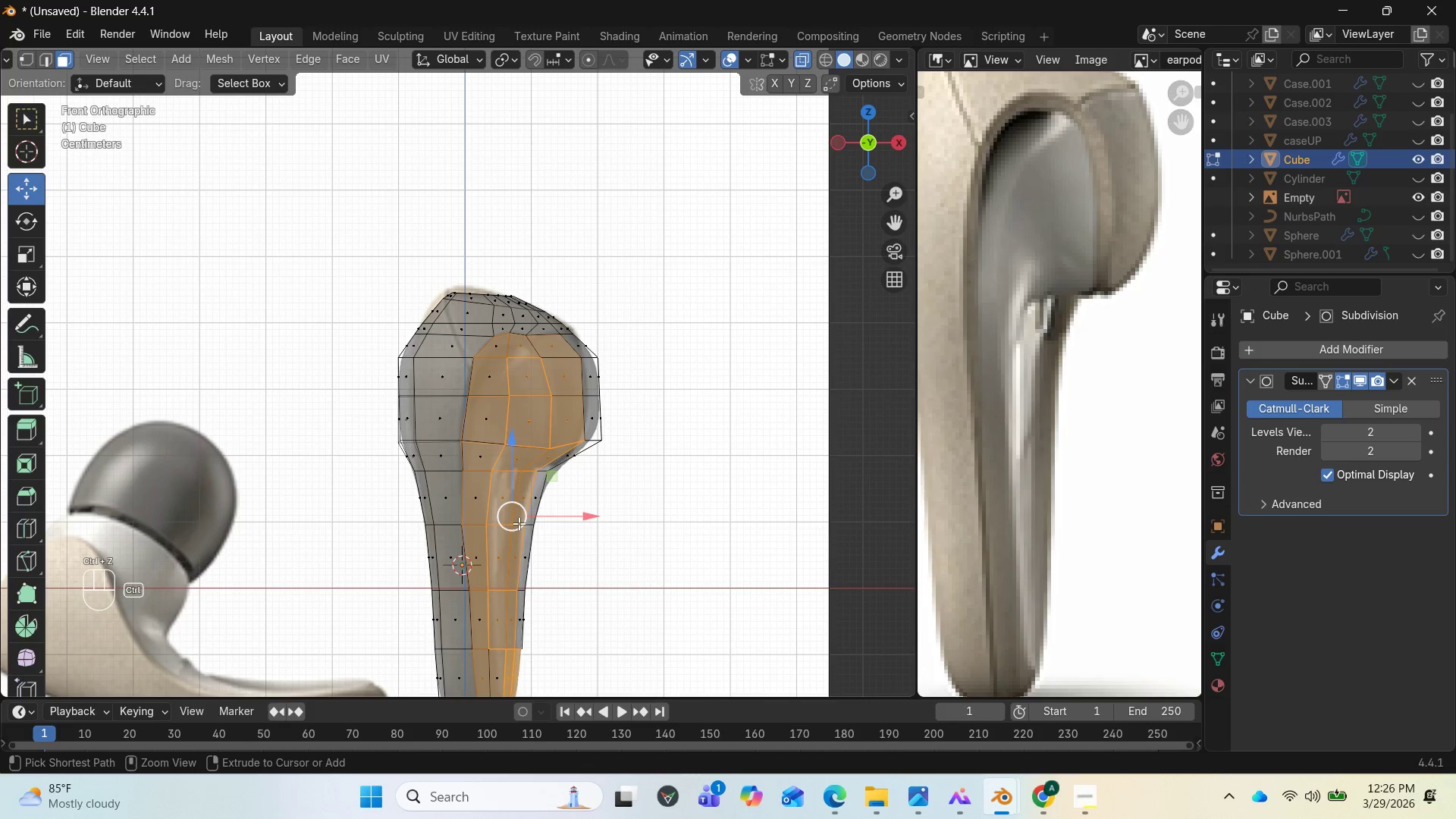 
key(Control+Z)
 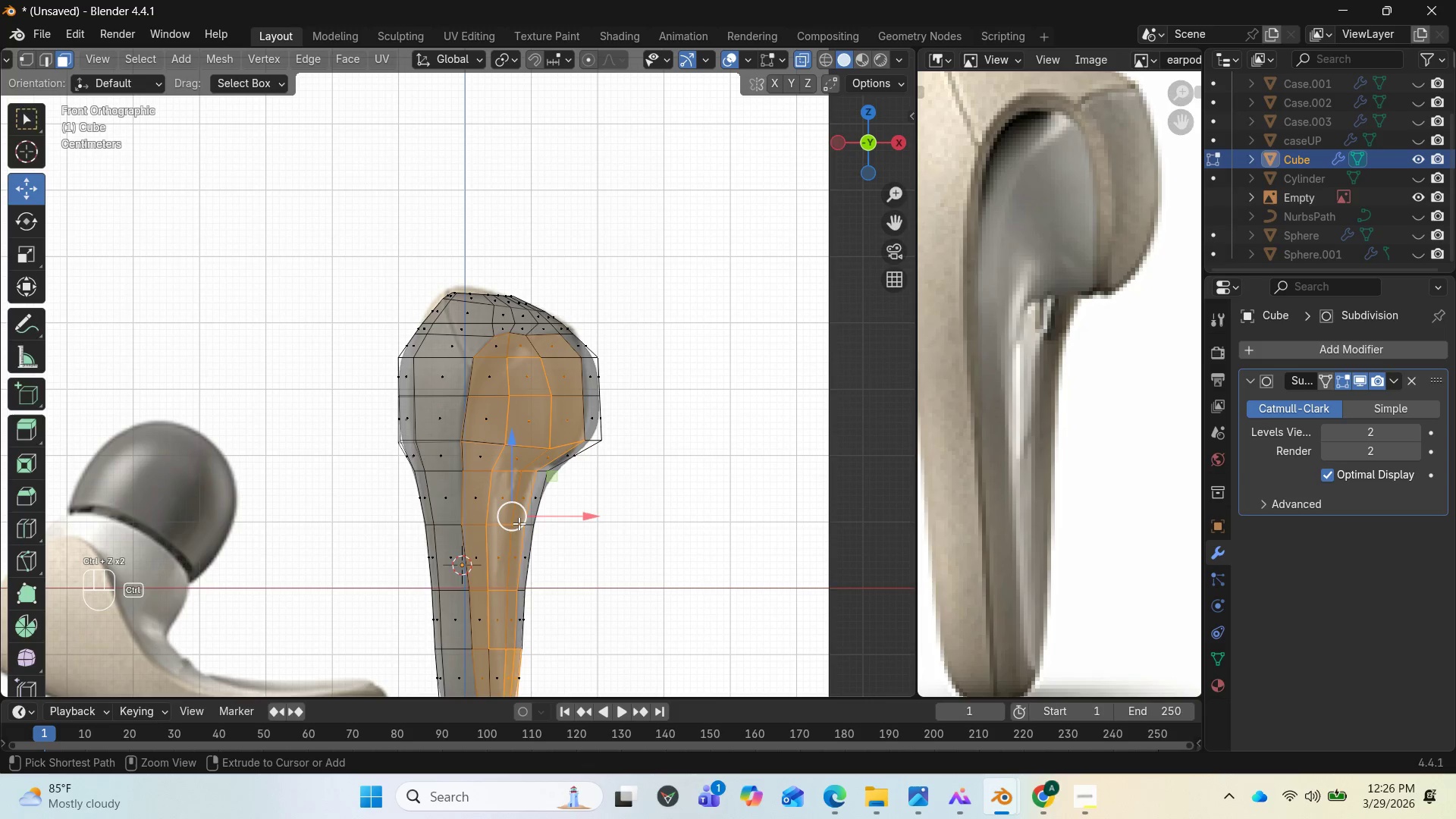 
key(Control+Z)
 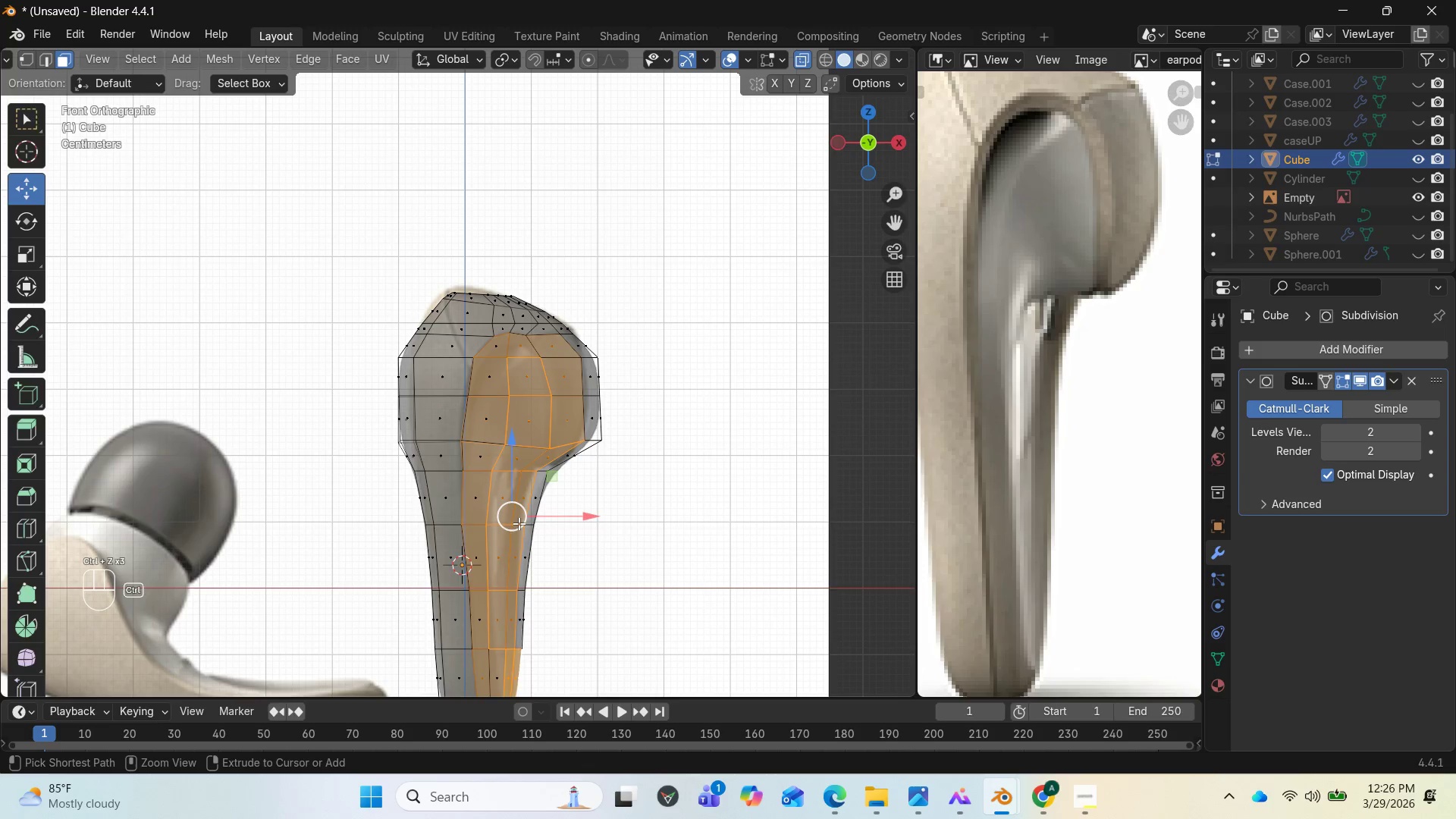 
key(Control+Z)
 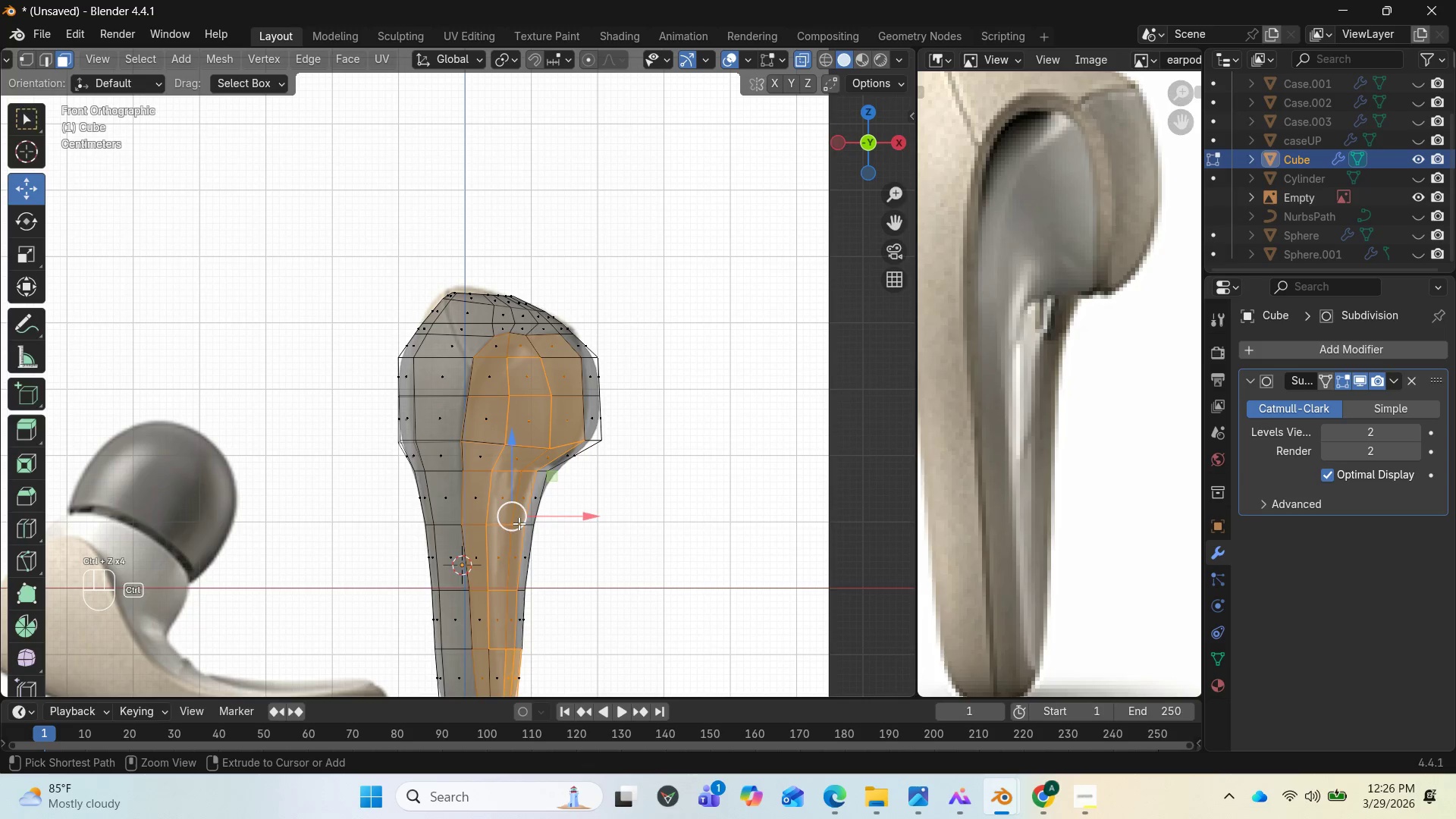 
key(Control+Z)
 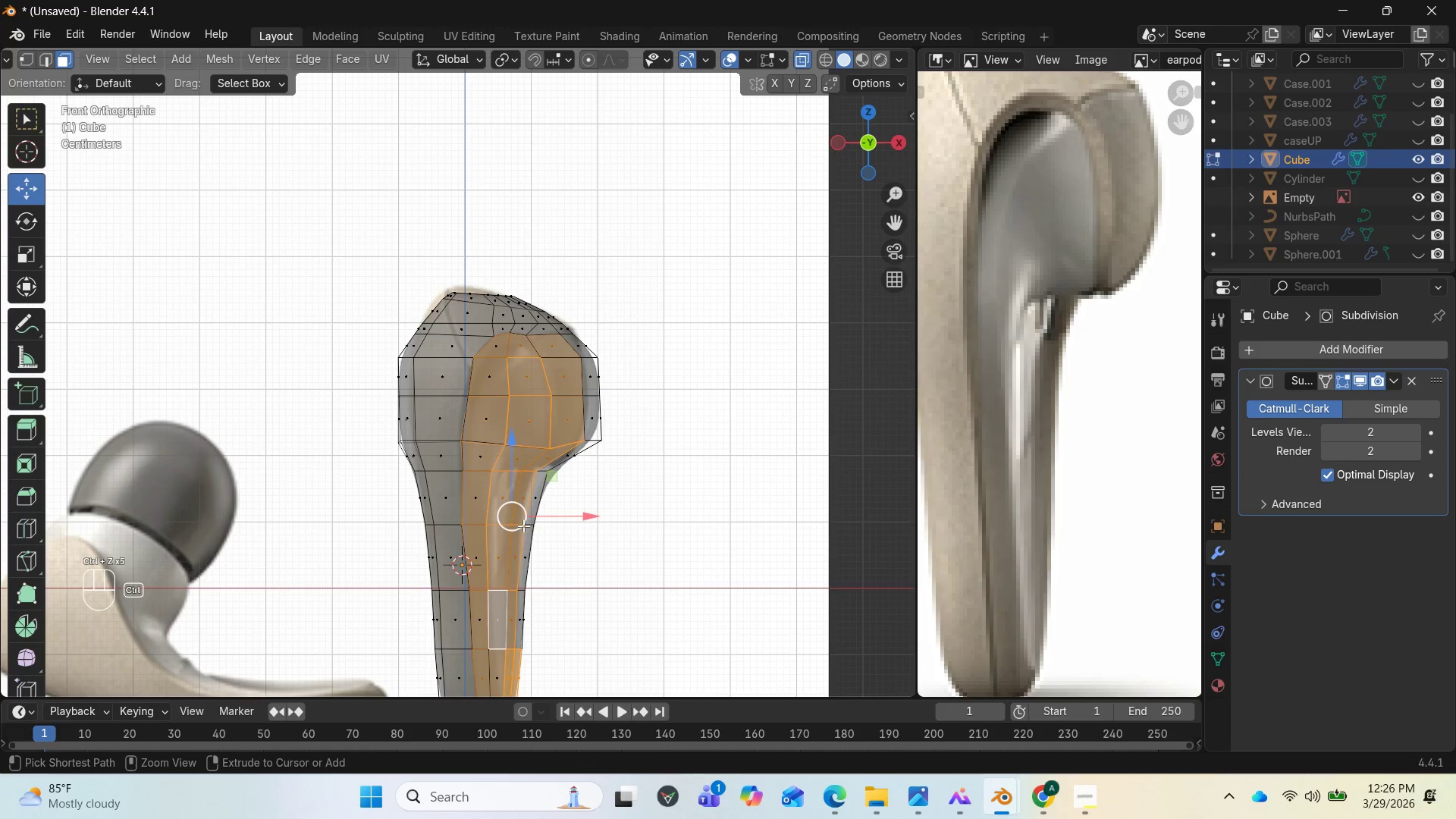 
key(Control+Z)
 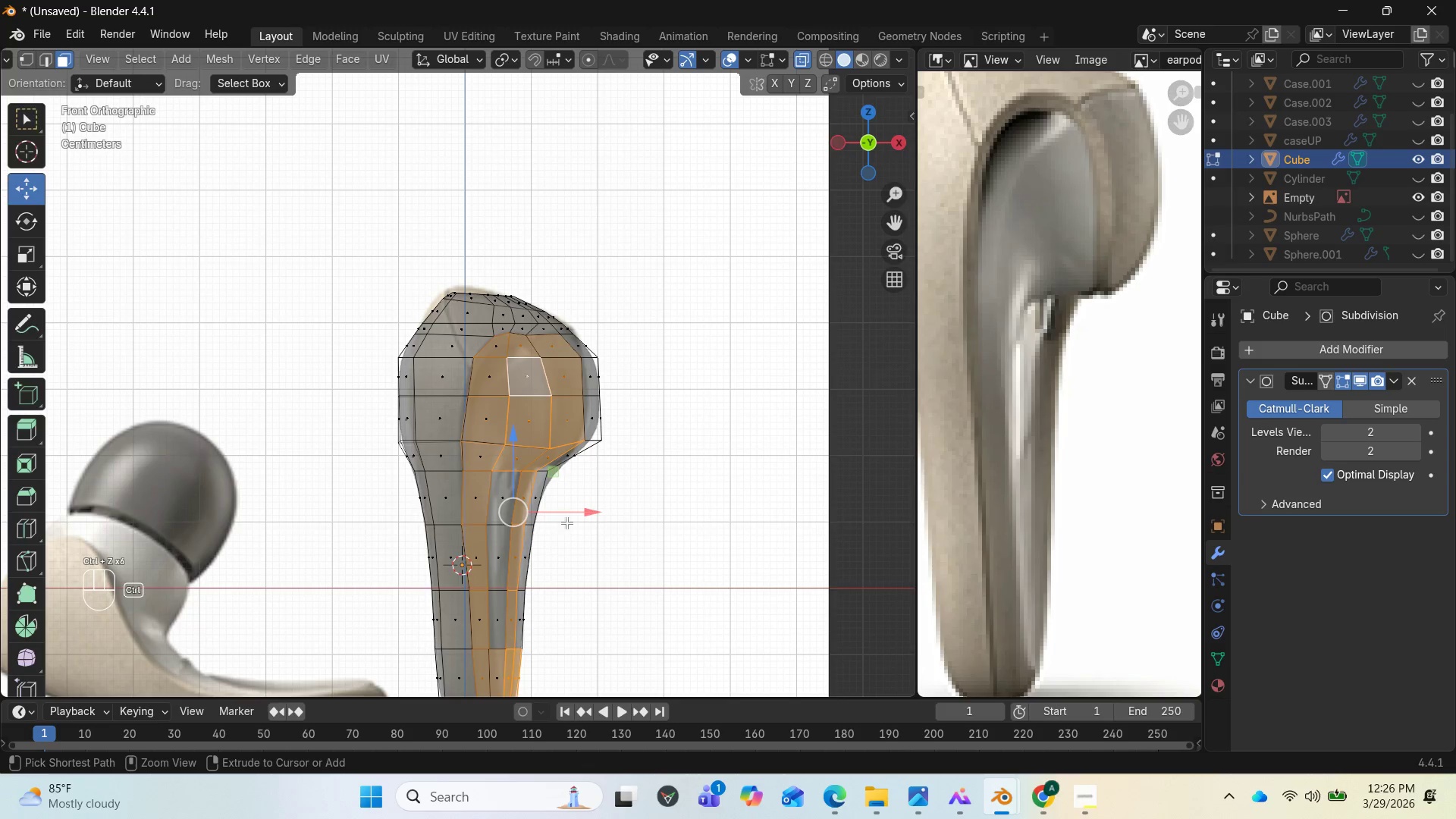 
key(Control+Z)
 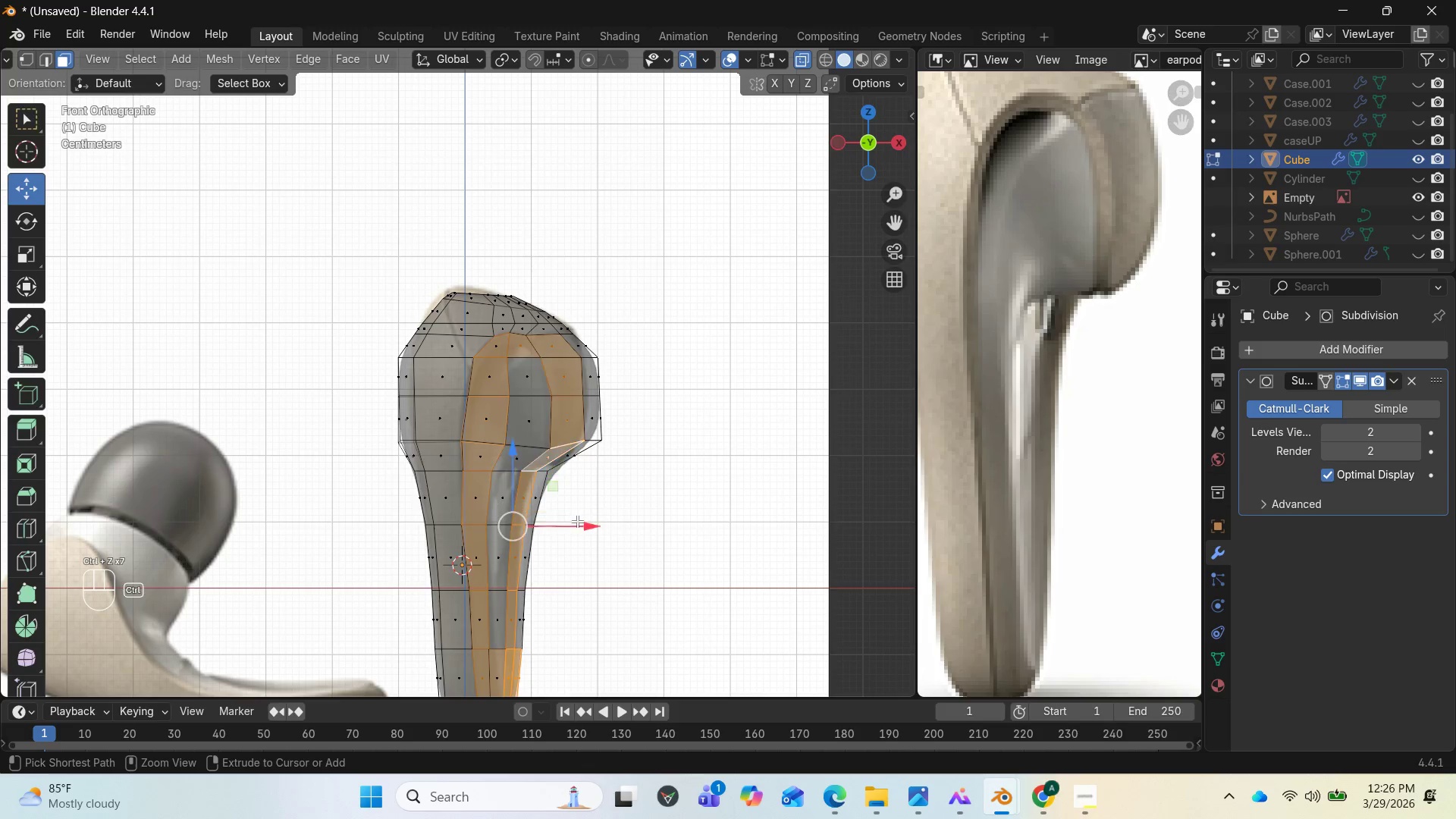 
key(Control+Z)
 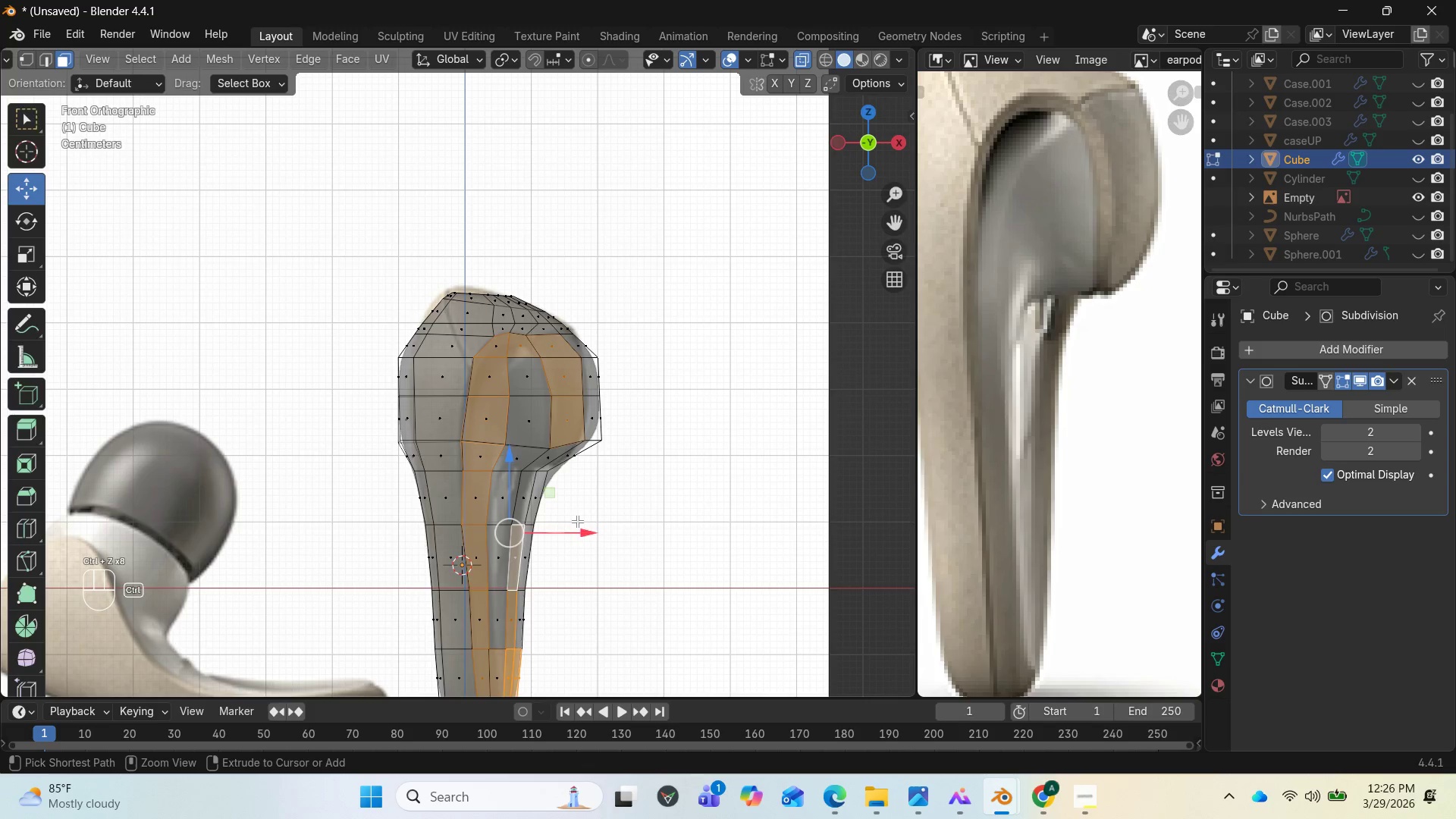 
key(Control+Z)
 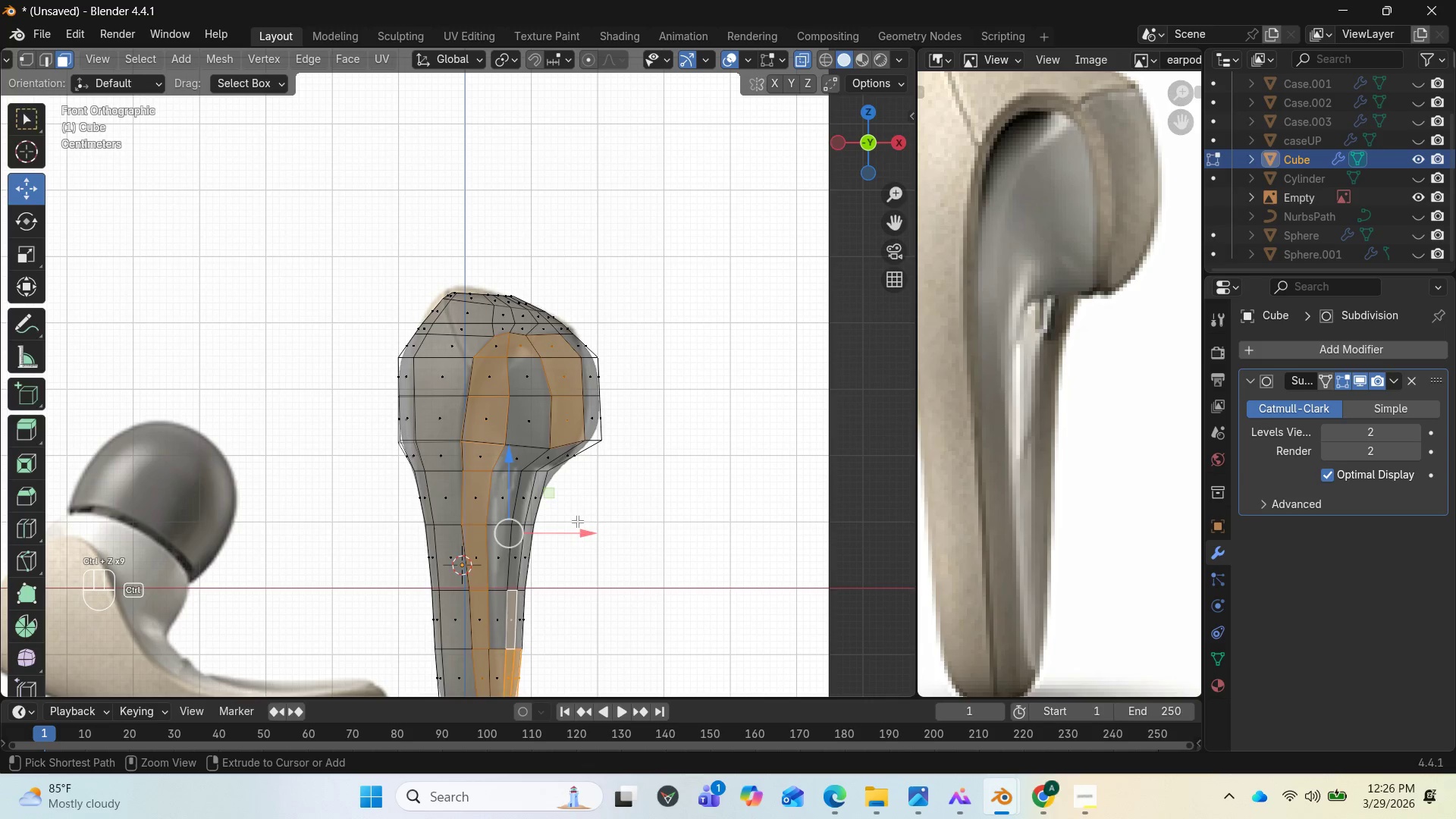 
key(Control+Z)
 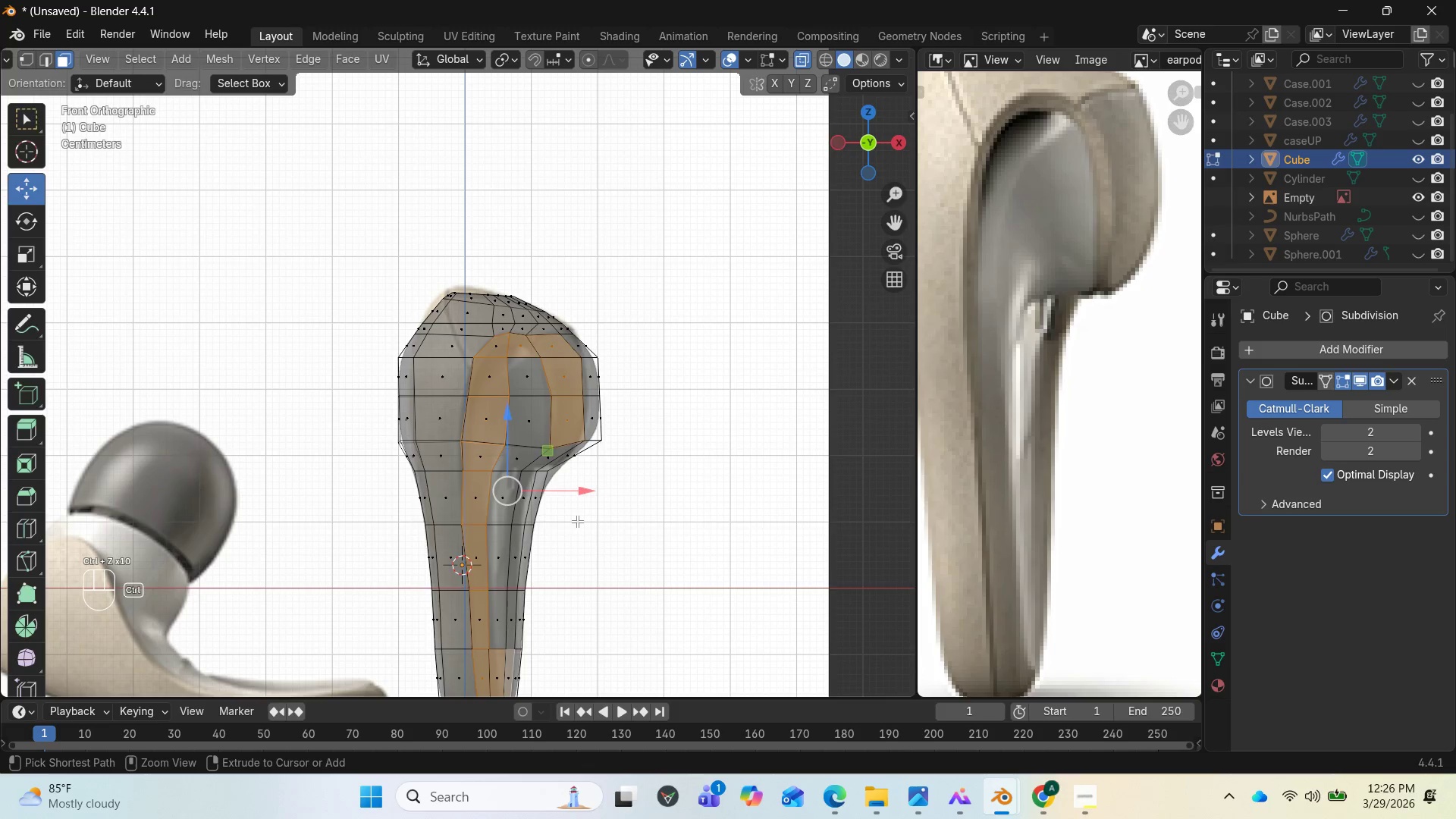 
key(Control+Z)
 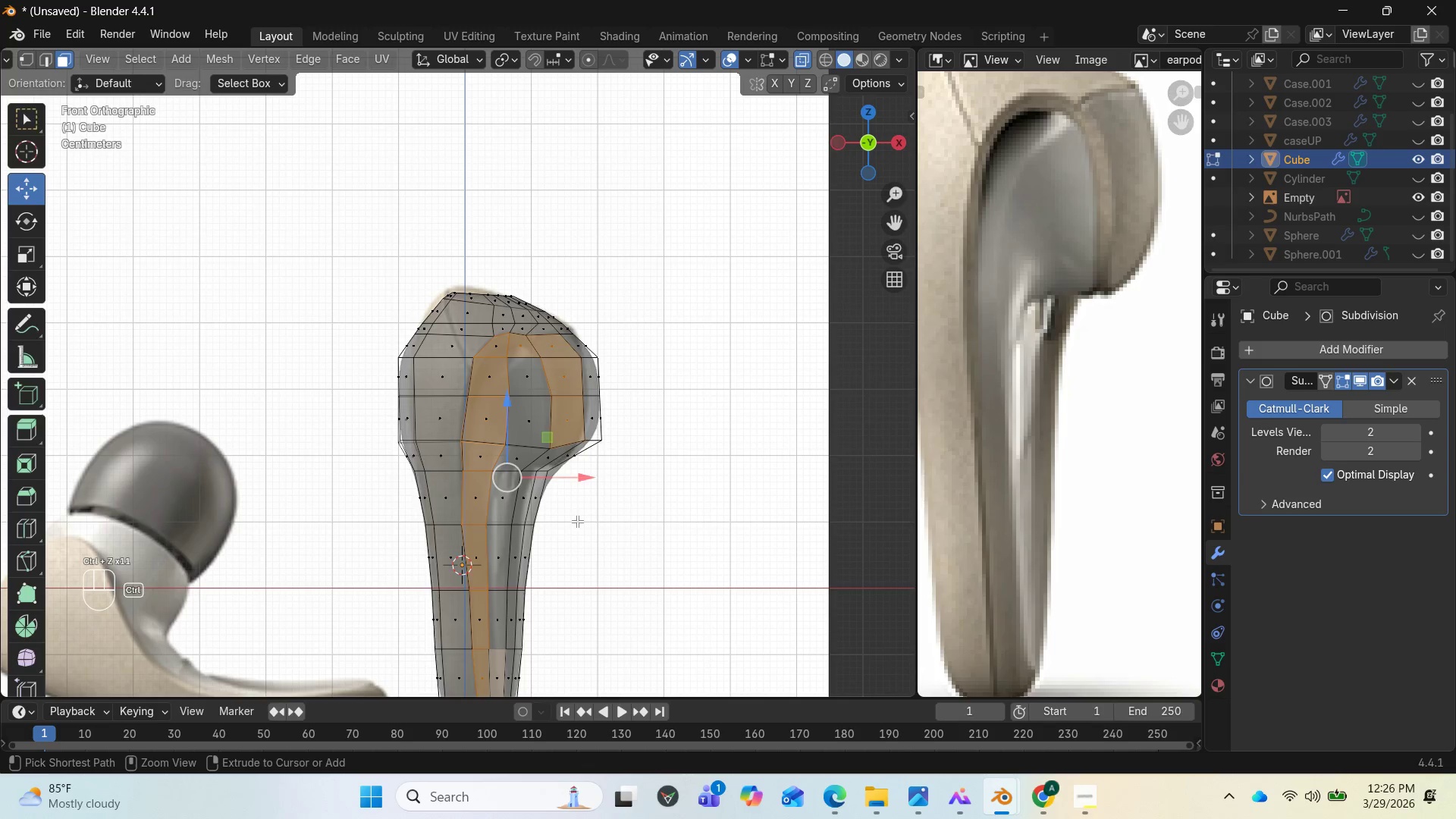 
key(Control+Z)
 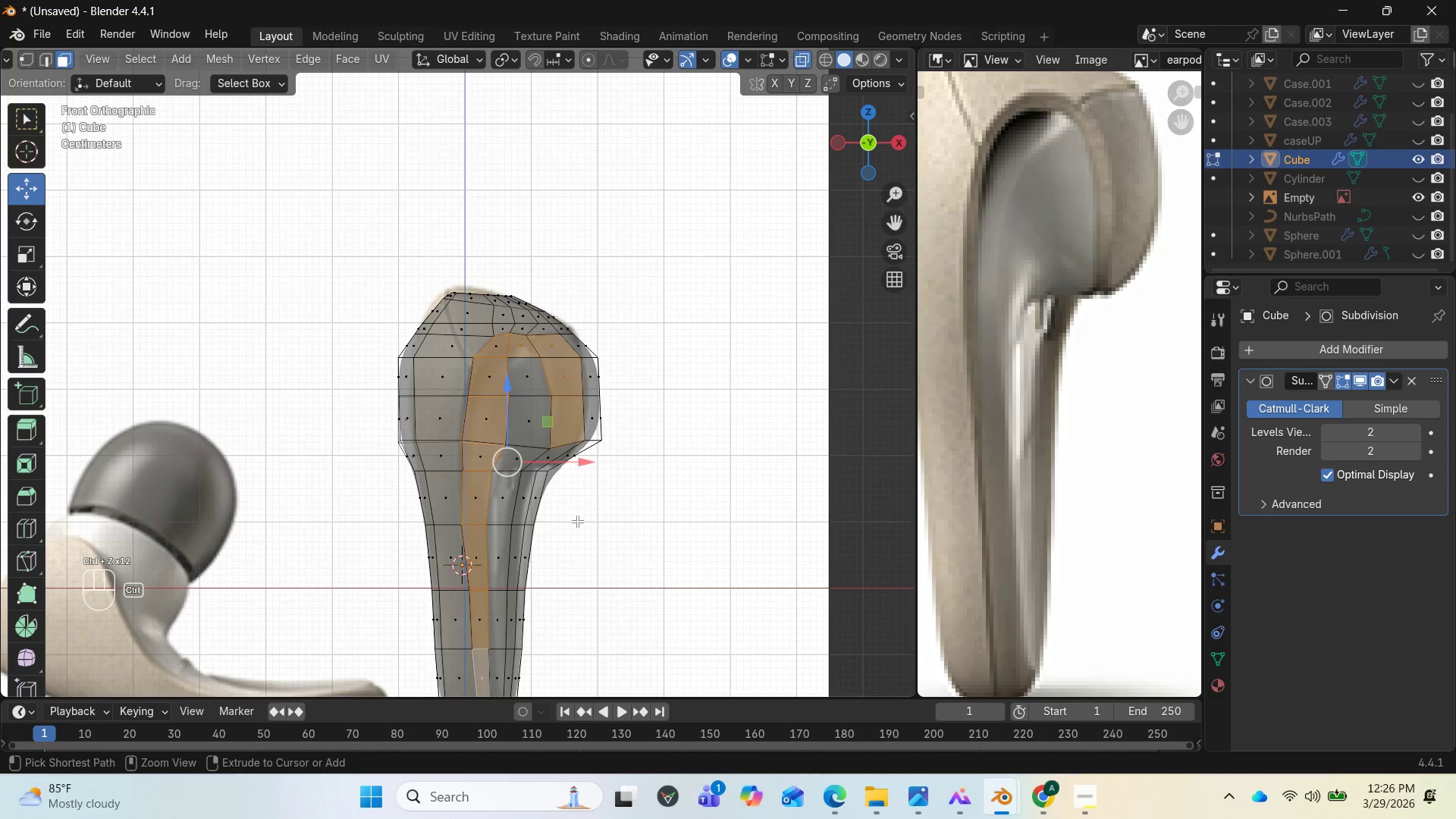 
key(Control+Z)
 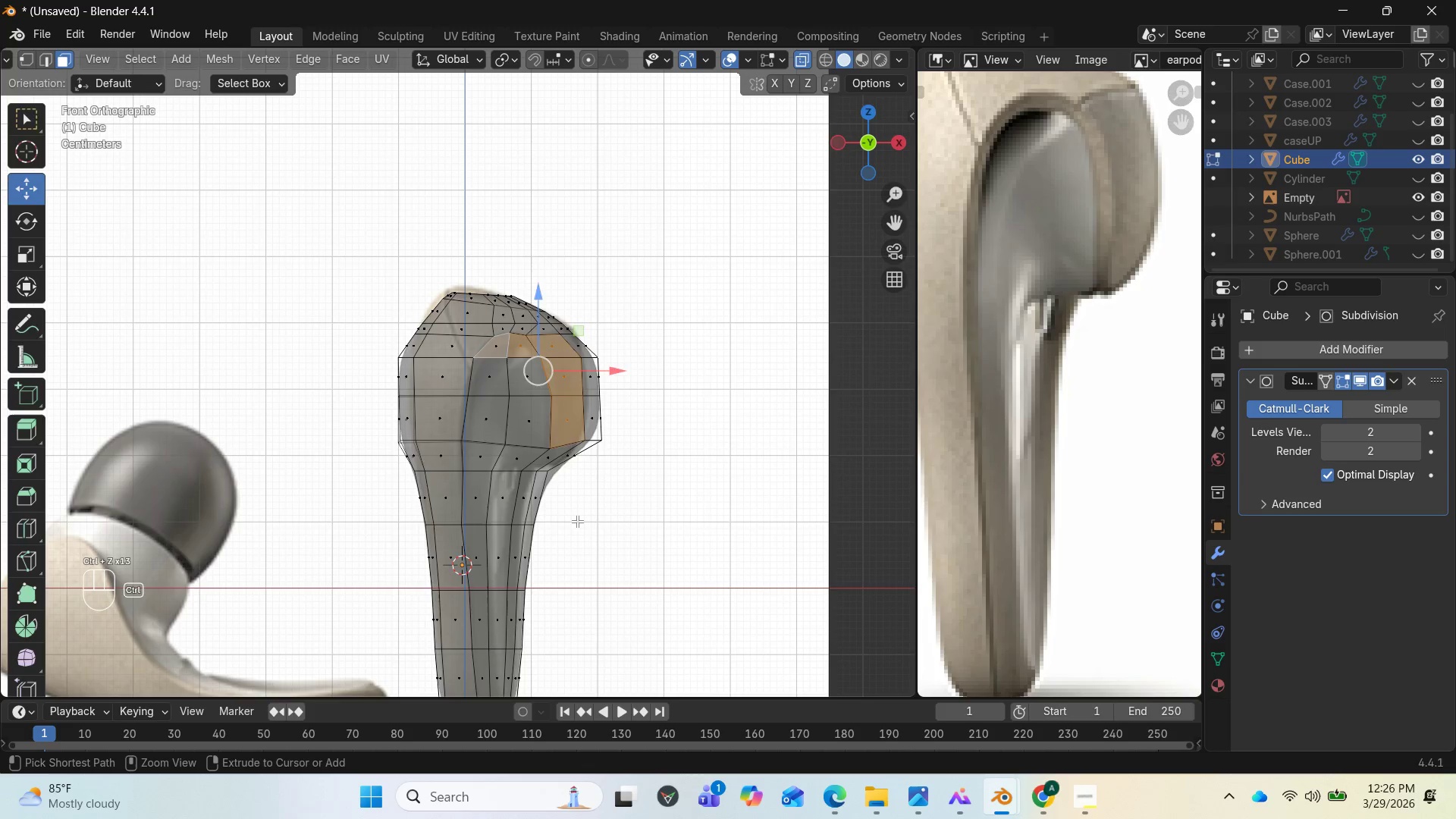 
key(Control+Z)
 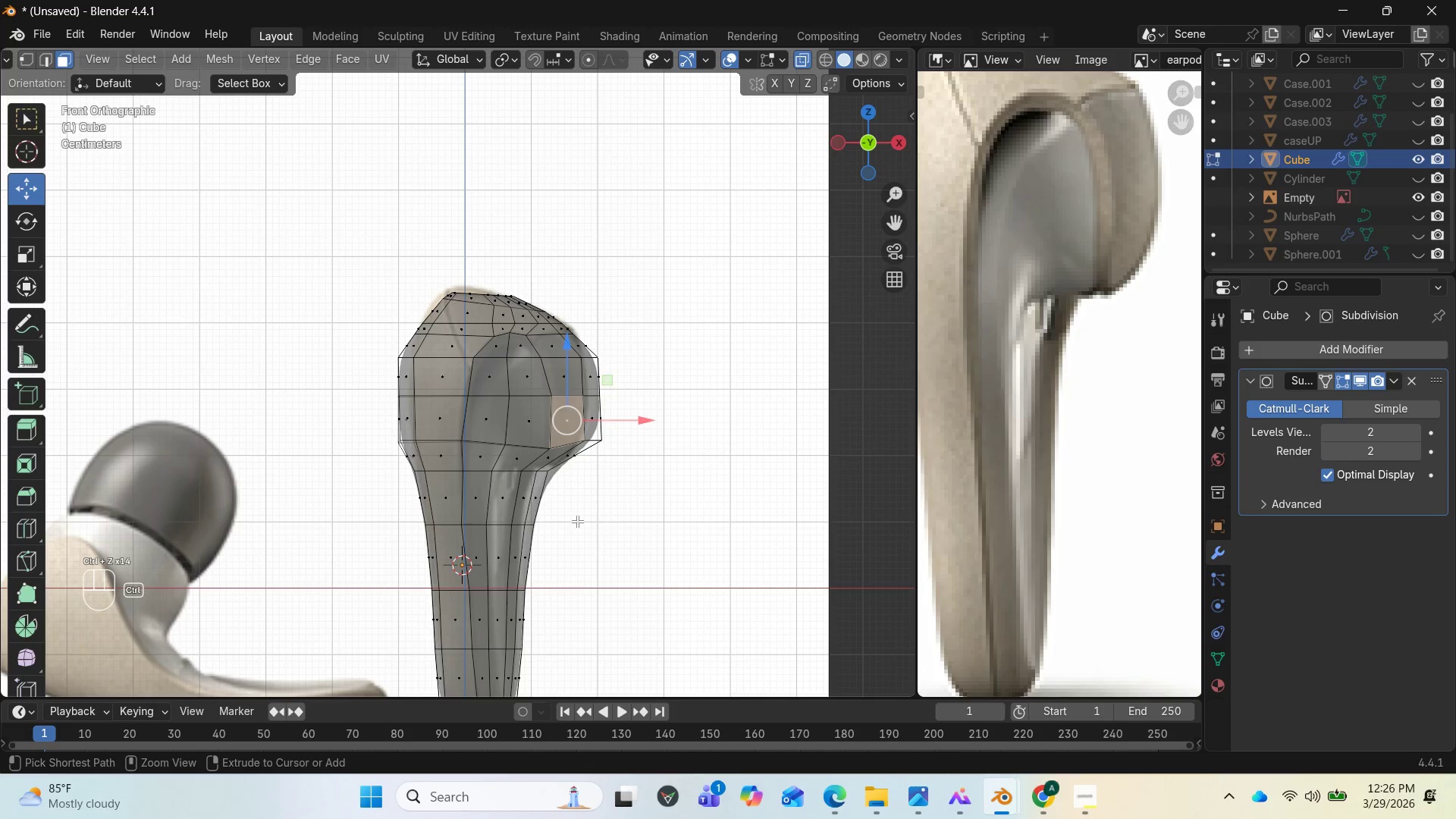 
key(Control+Z)
 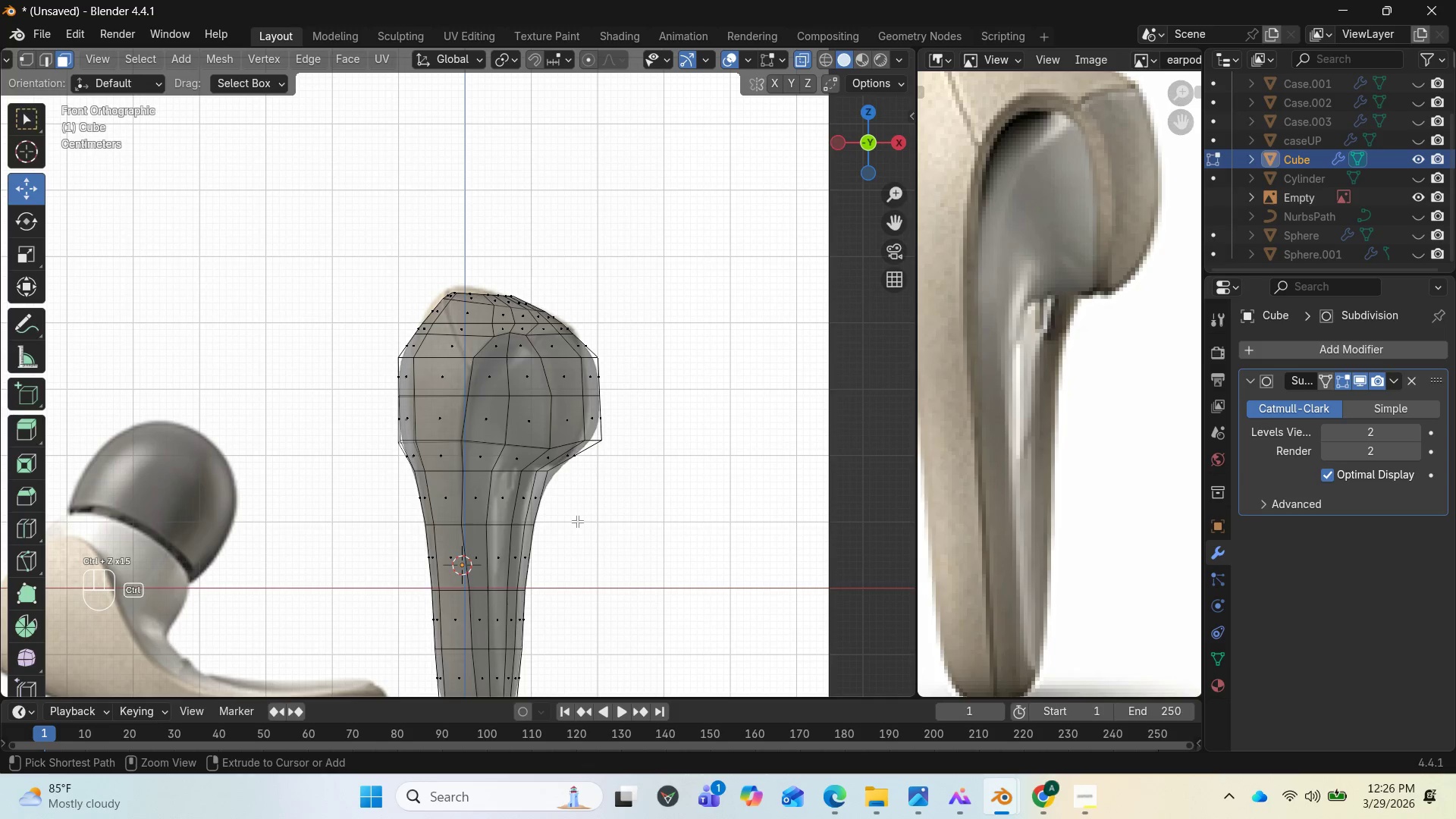 
key(Control+Z)
 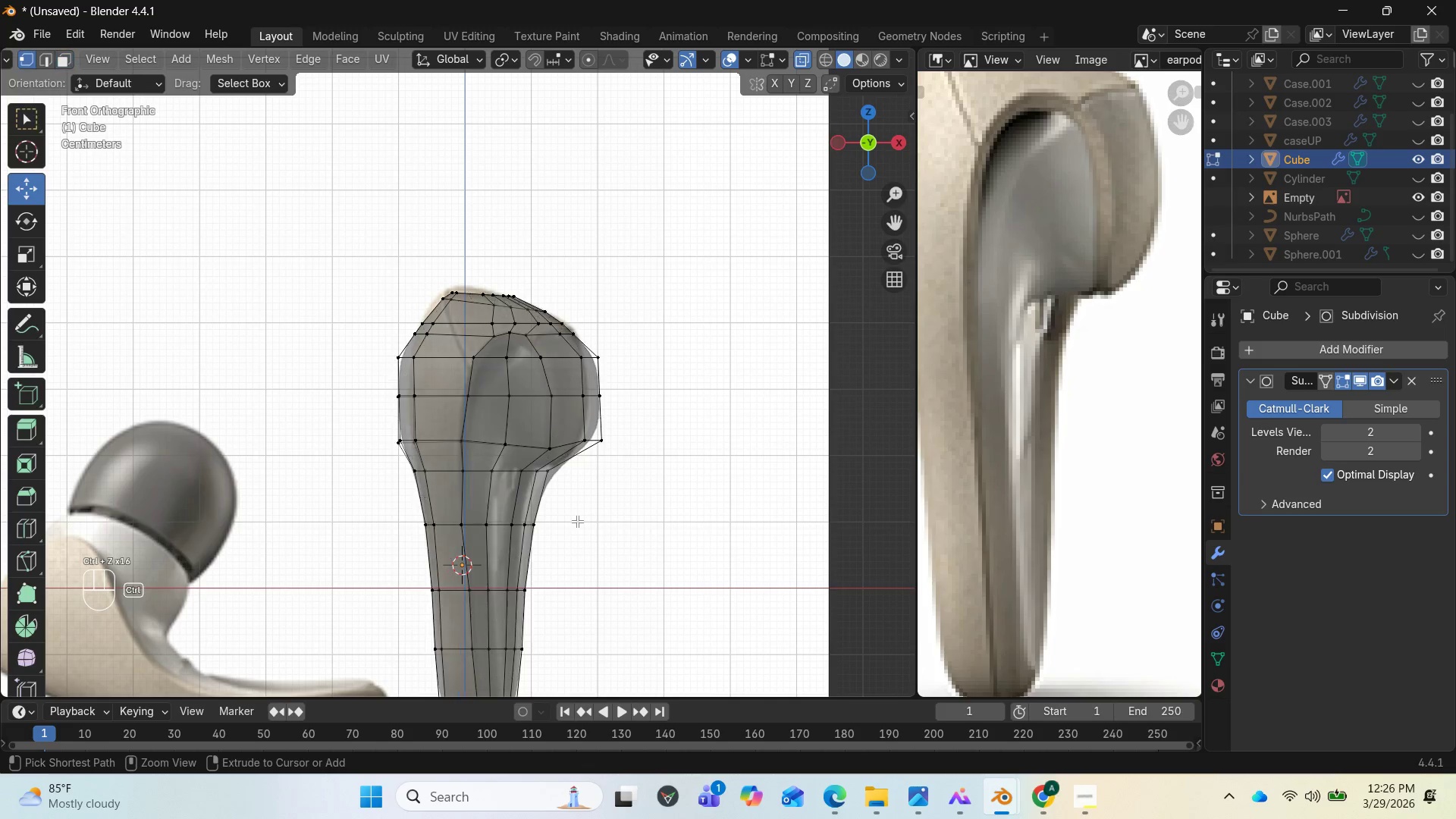 
key(Control+Z)
 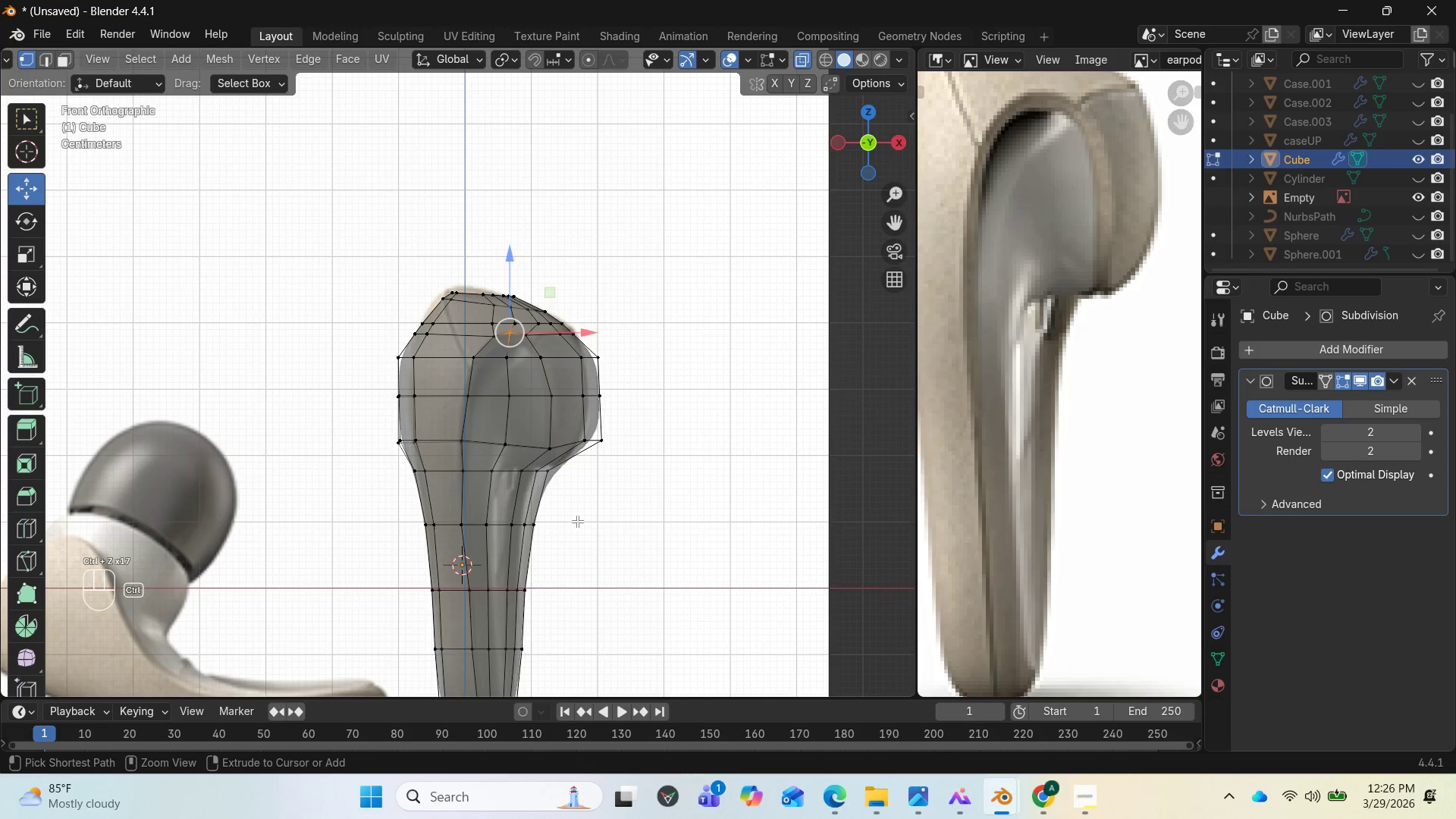 
key(Control+Z)
 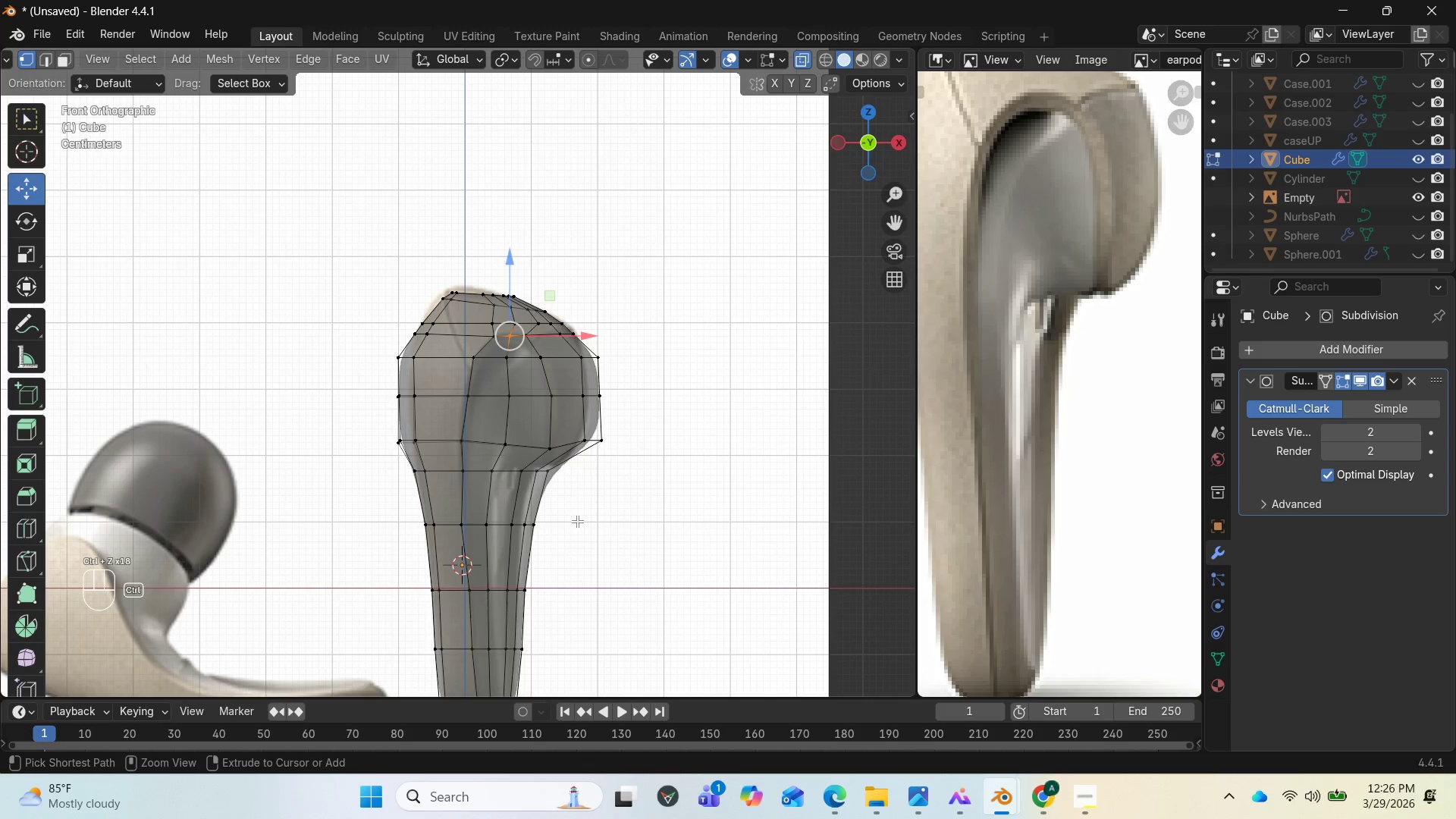 
key(Control+Z)
 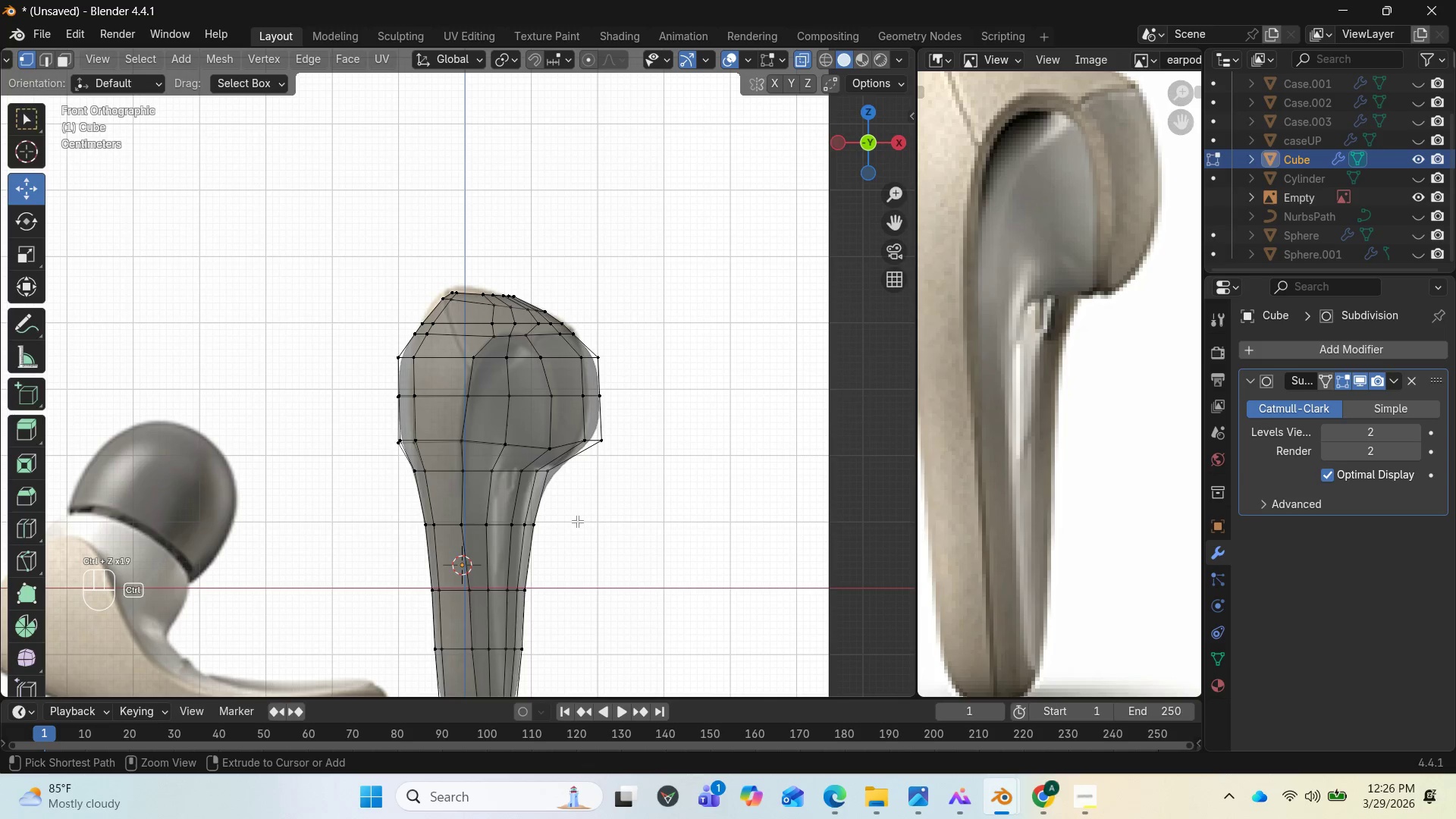 
key(Control+Z)
 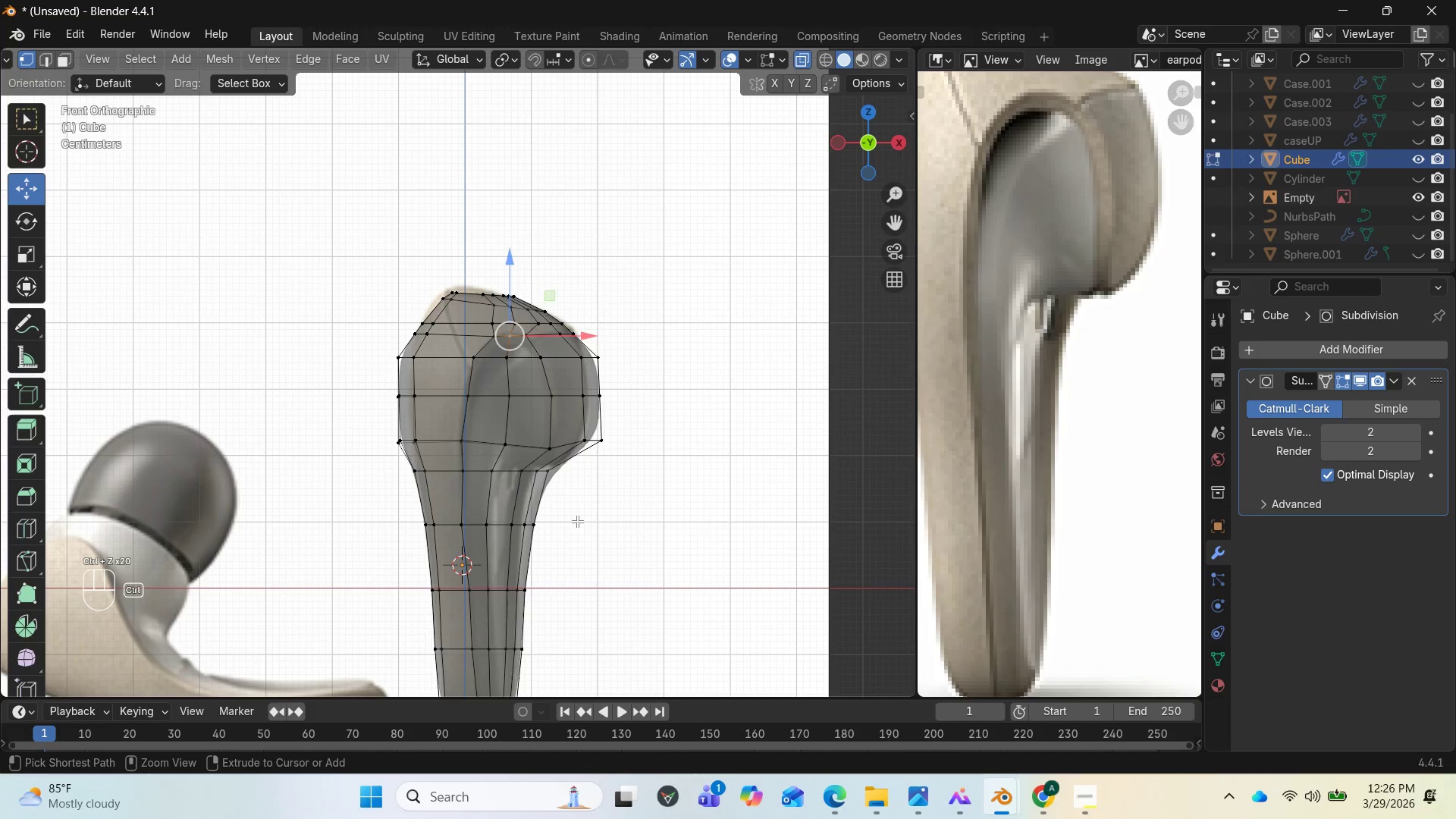 
key(Control+Z)
 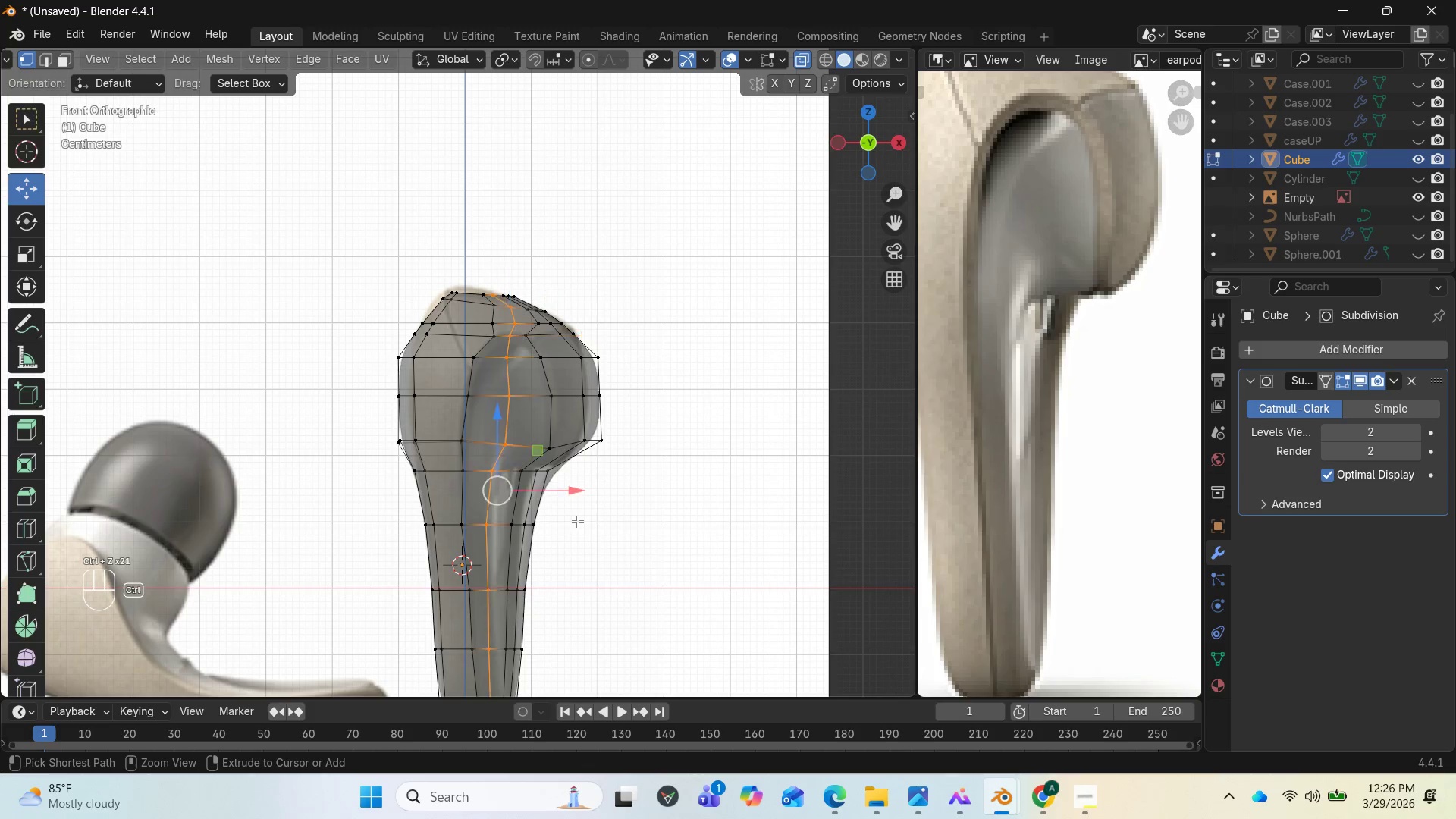 
key(Control+Z)
 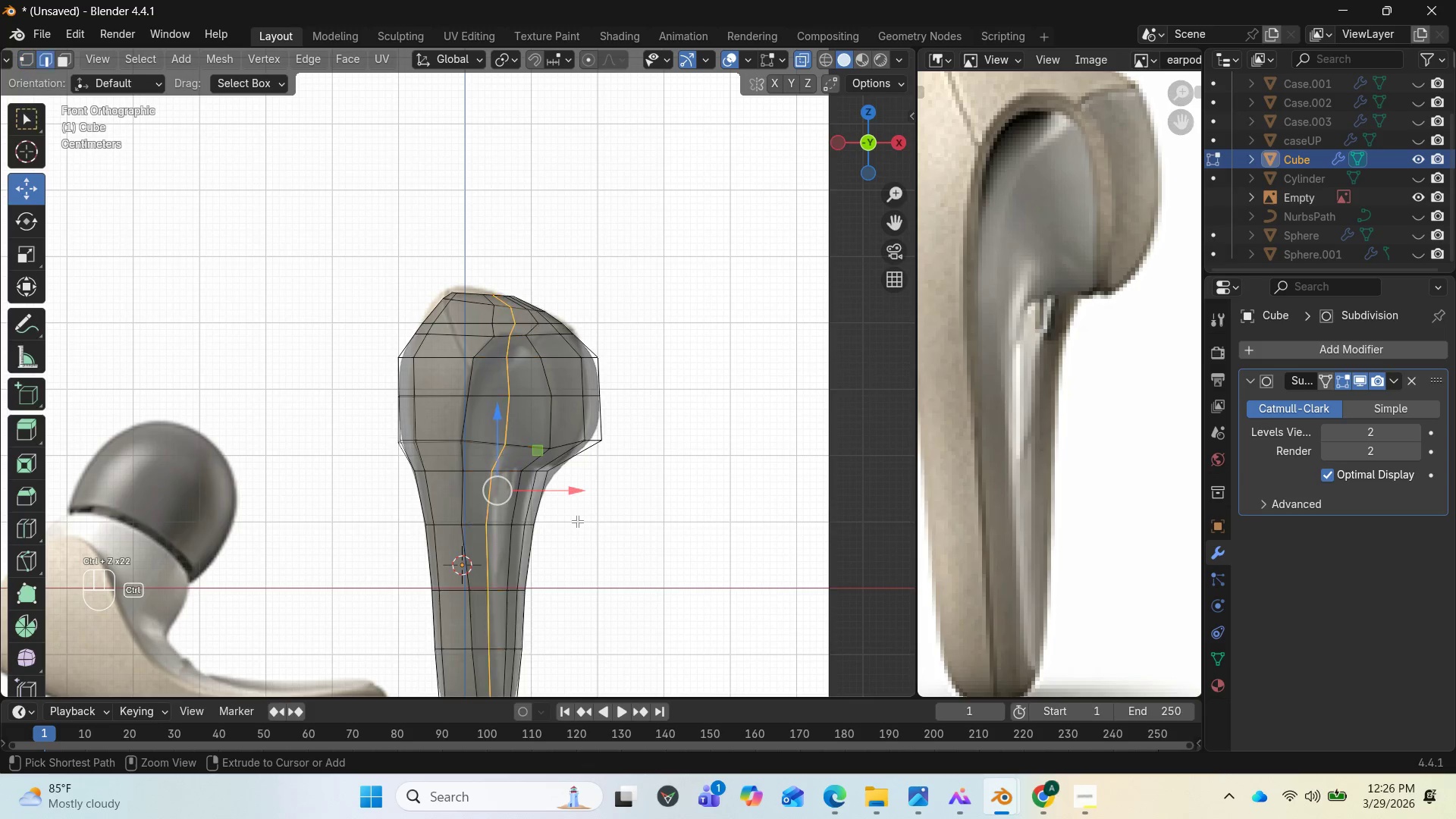 
key(Control+Z)
 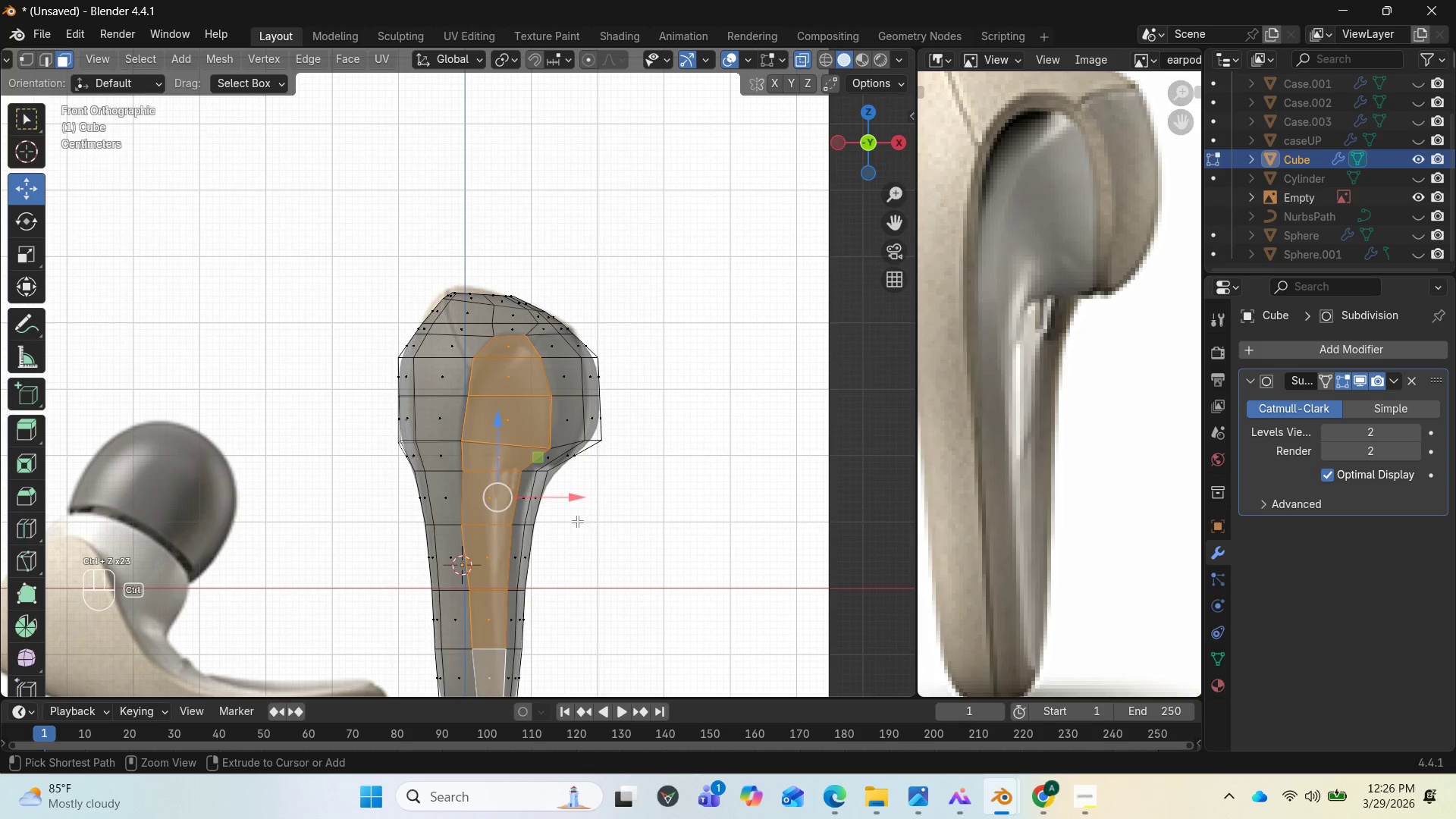 
key(Control+Z)
 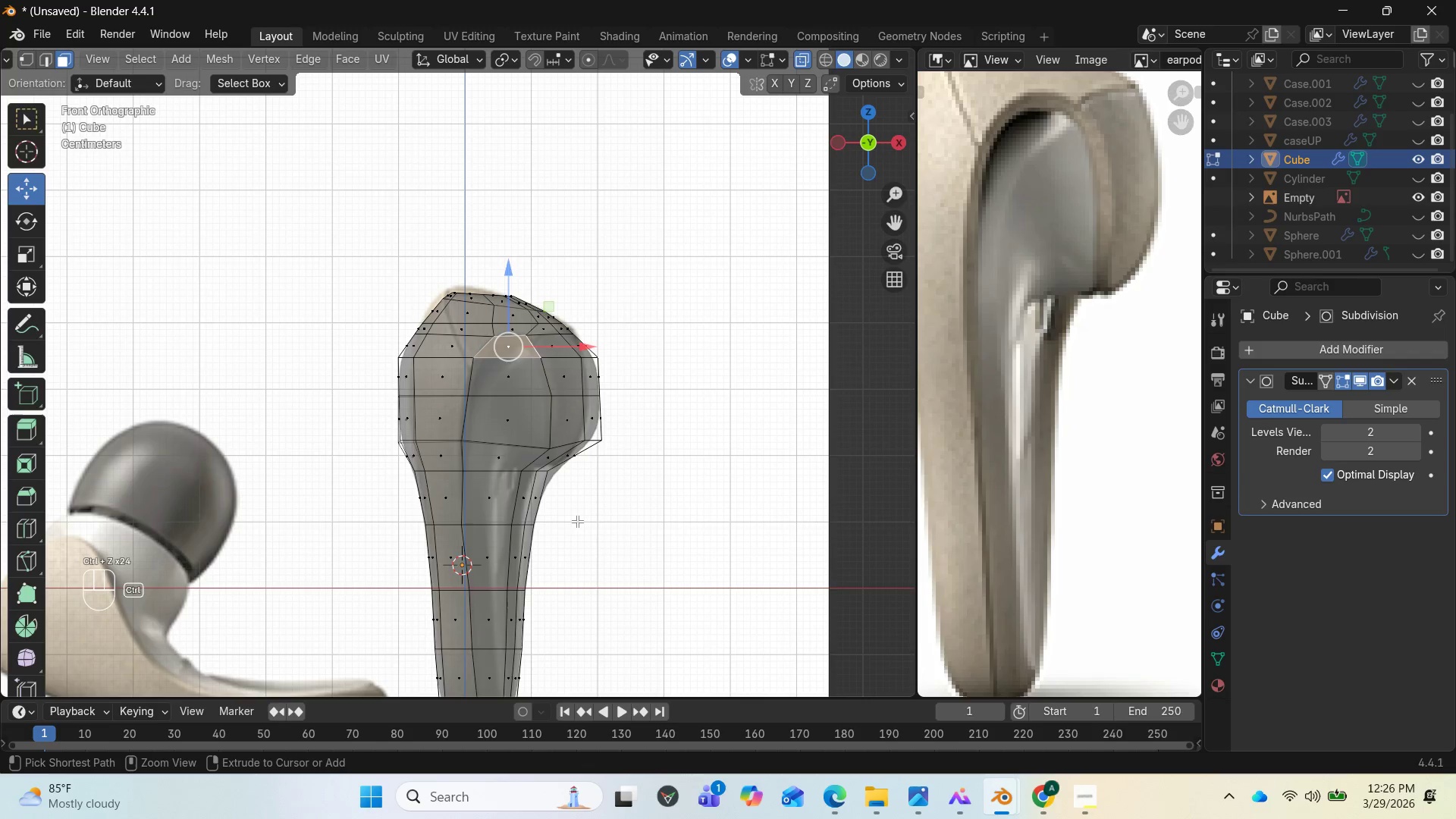 
key(Control+Z)
 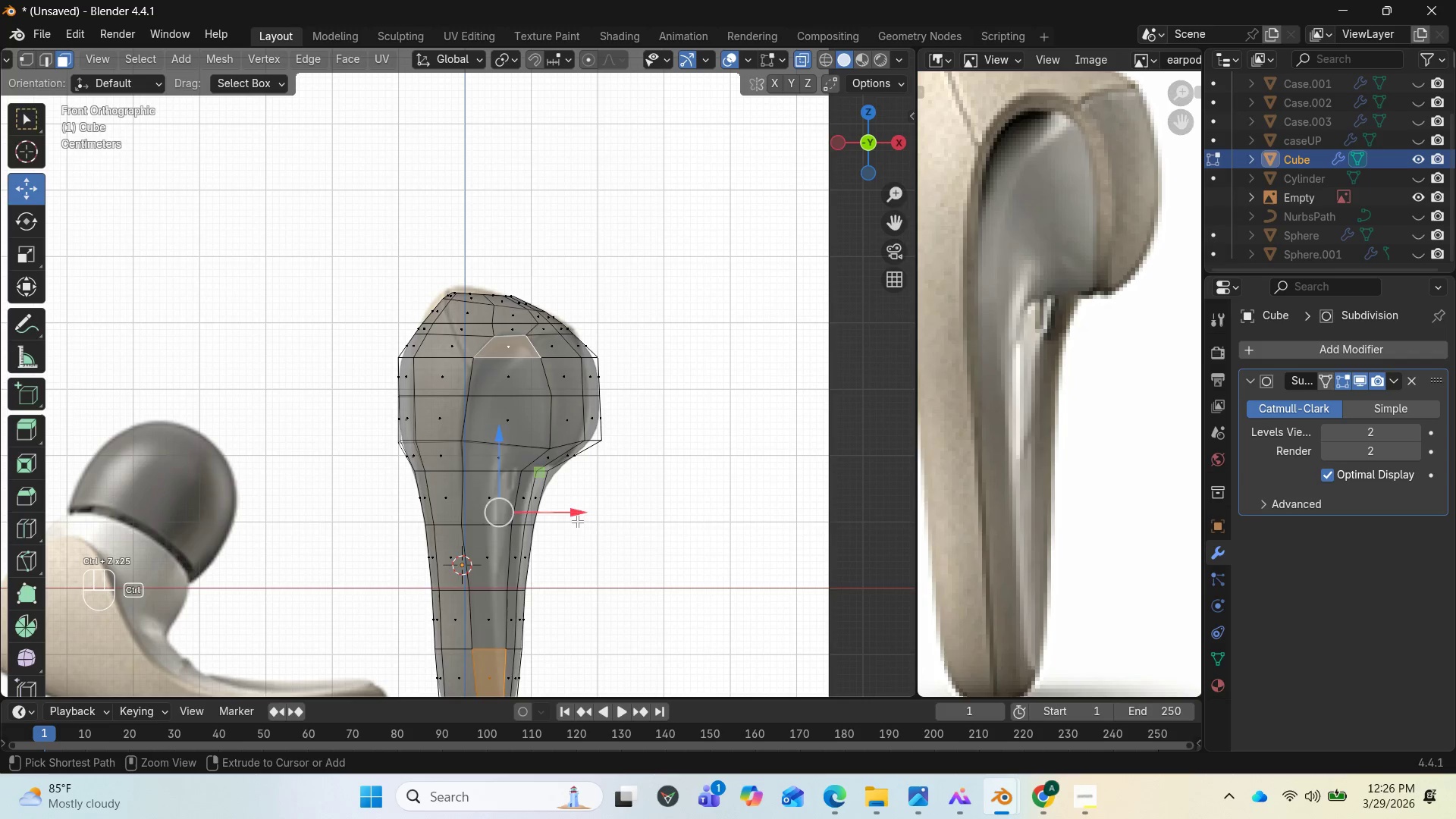 
key(Control+Z)
 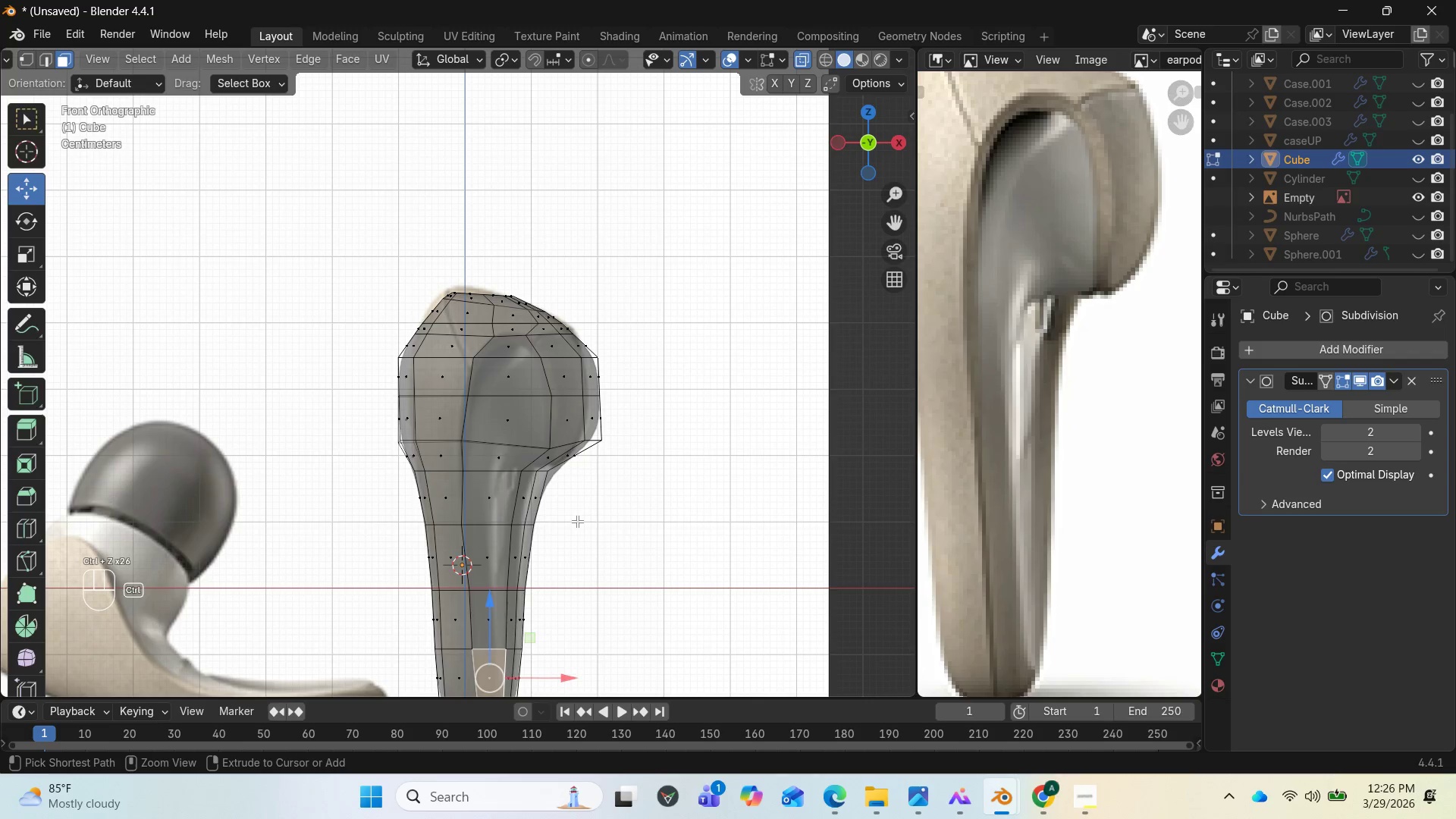 
key(Control+Z)
 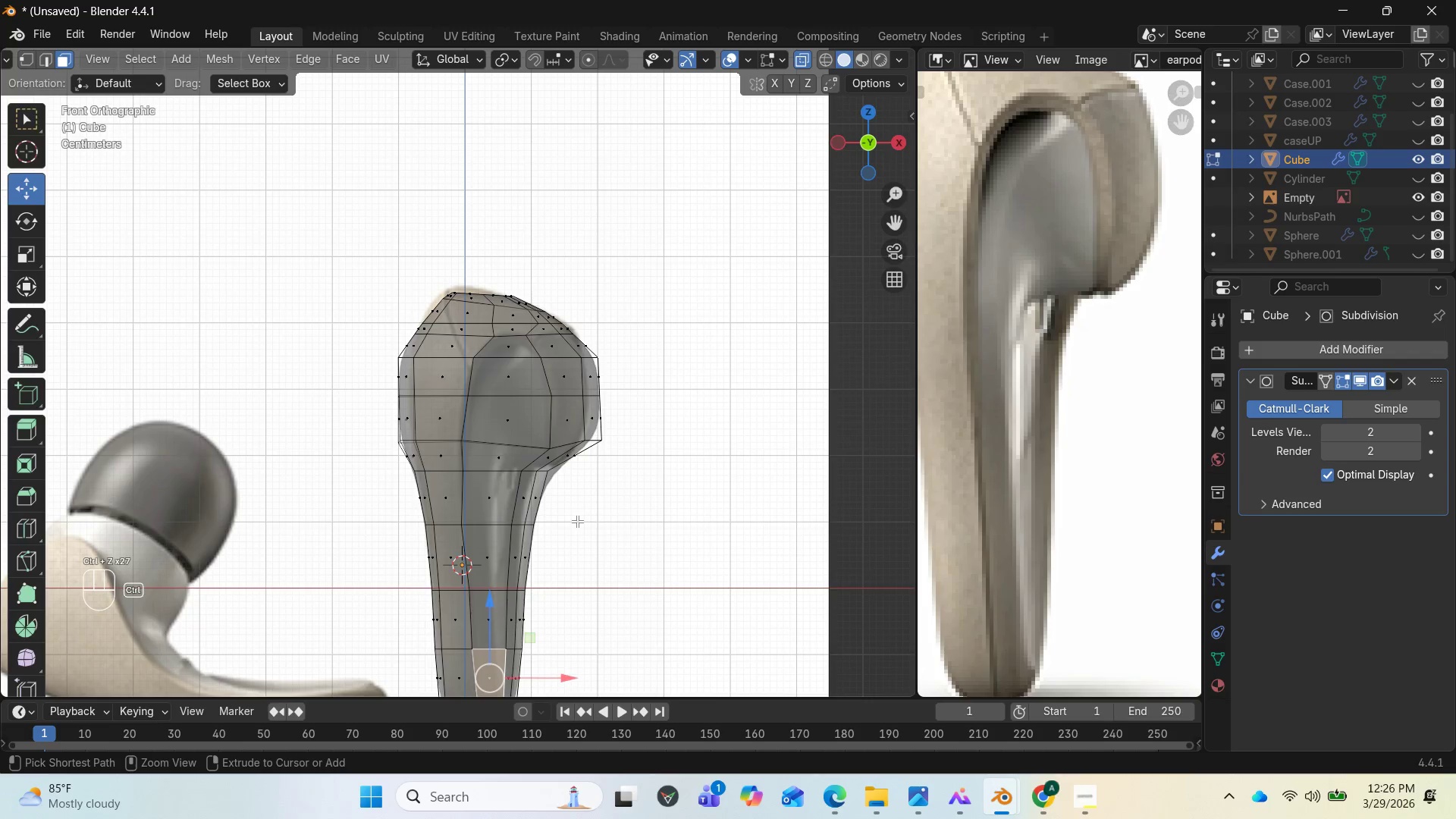 
key(Control+Z)
 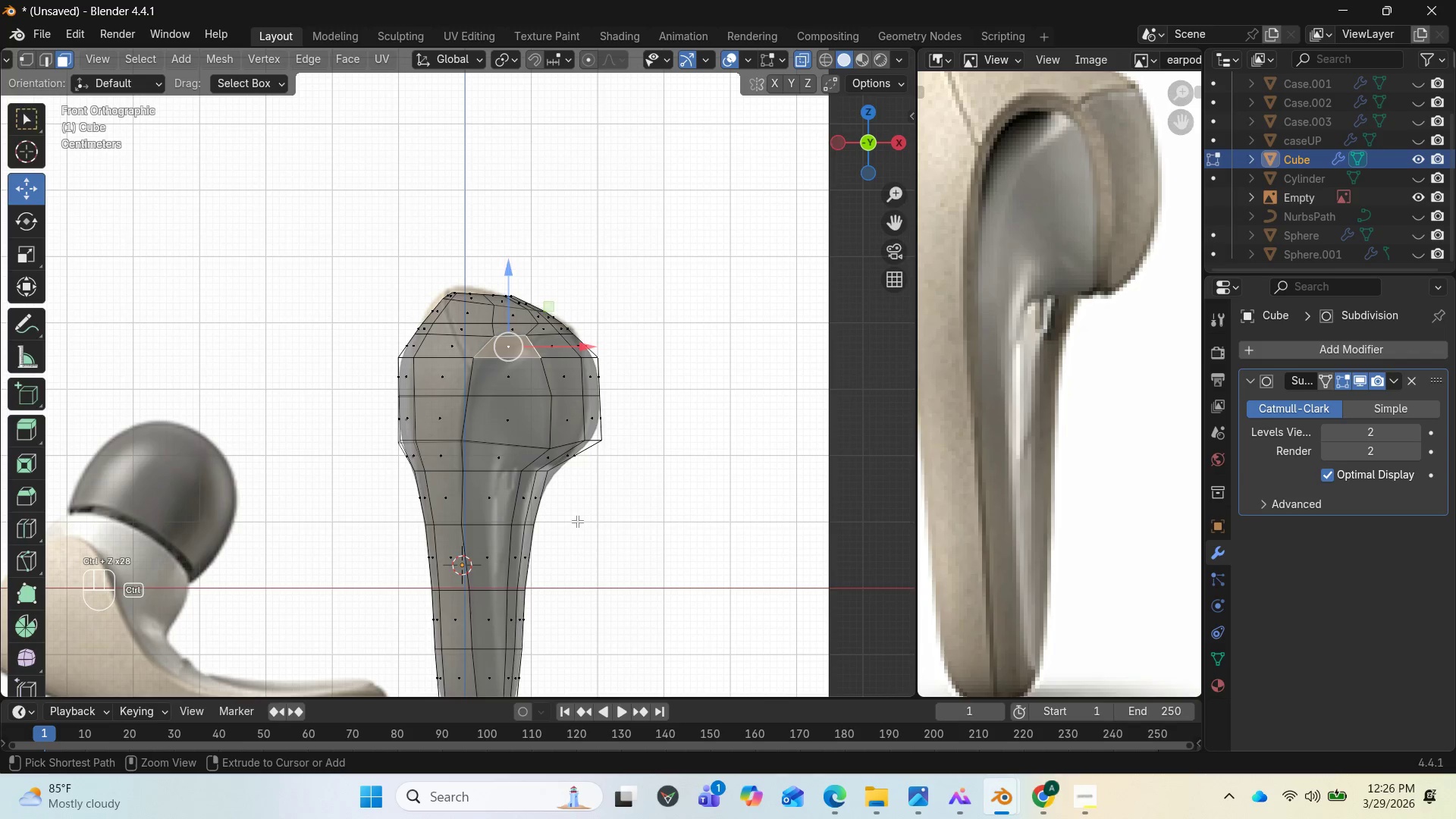 
key(Control+Z)
 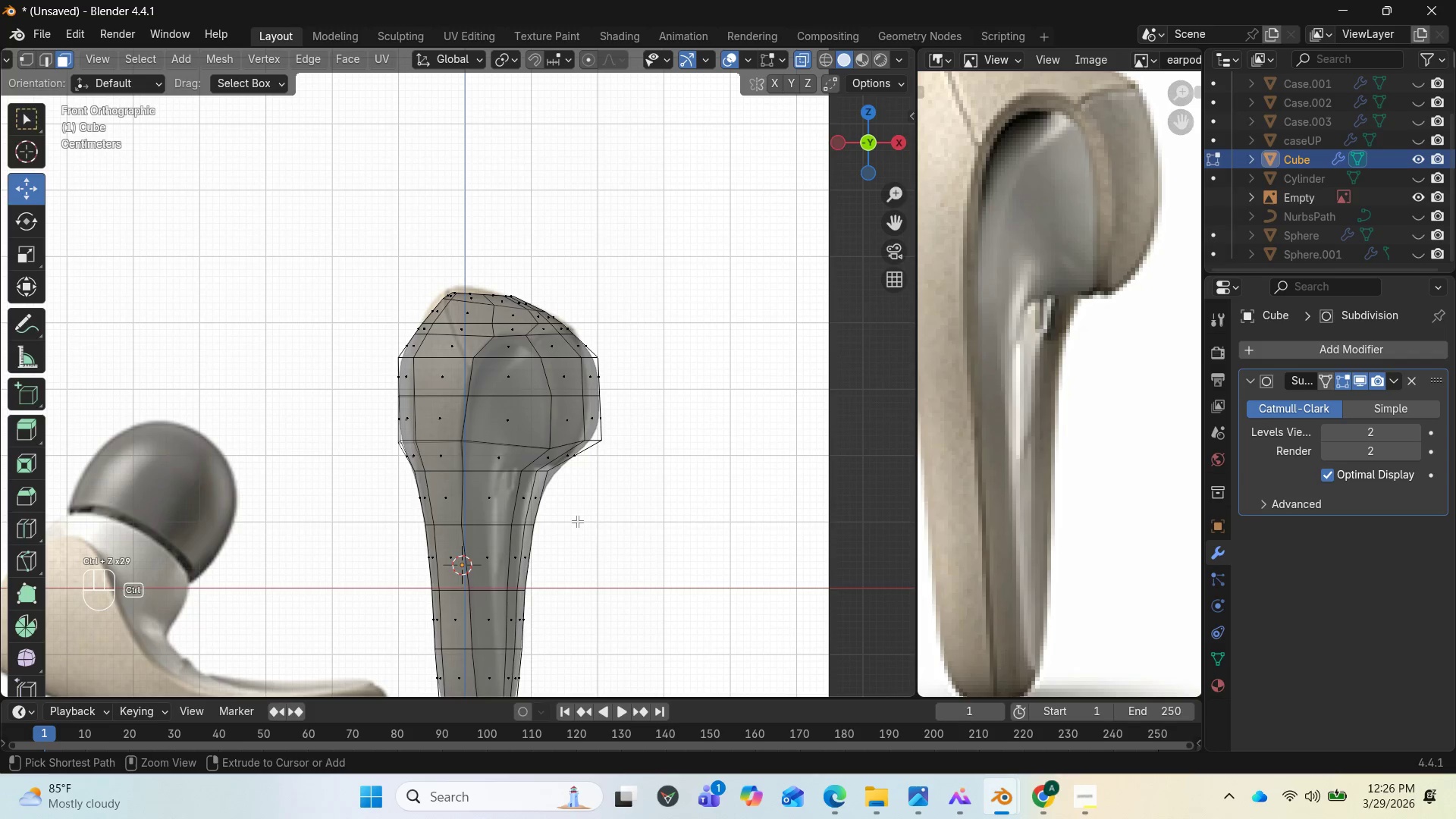 
key(Control+Z)
 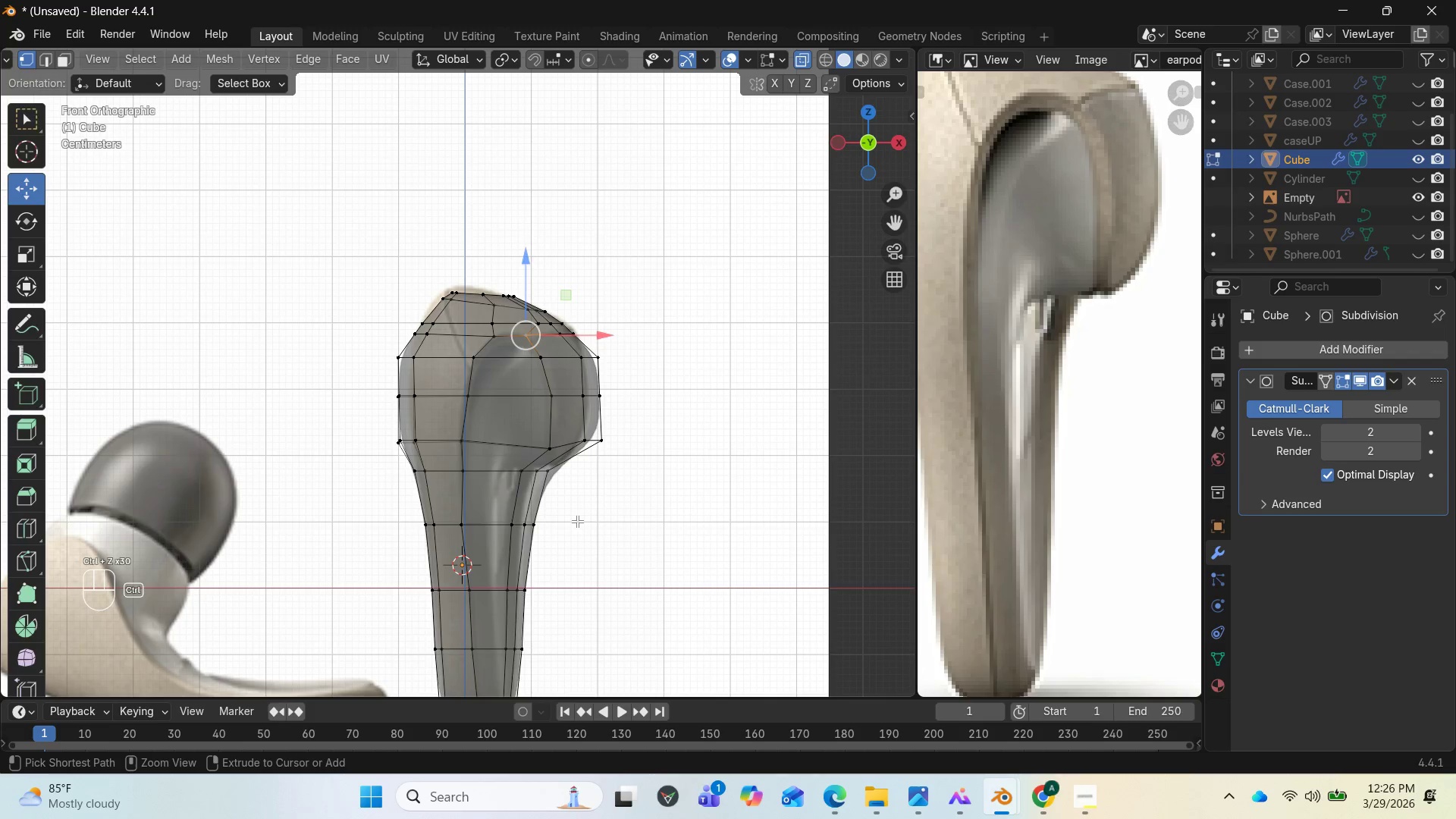 
key(Control+Z)
 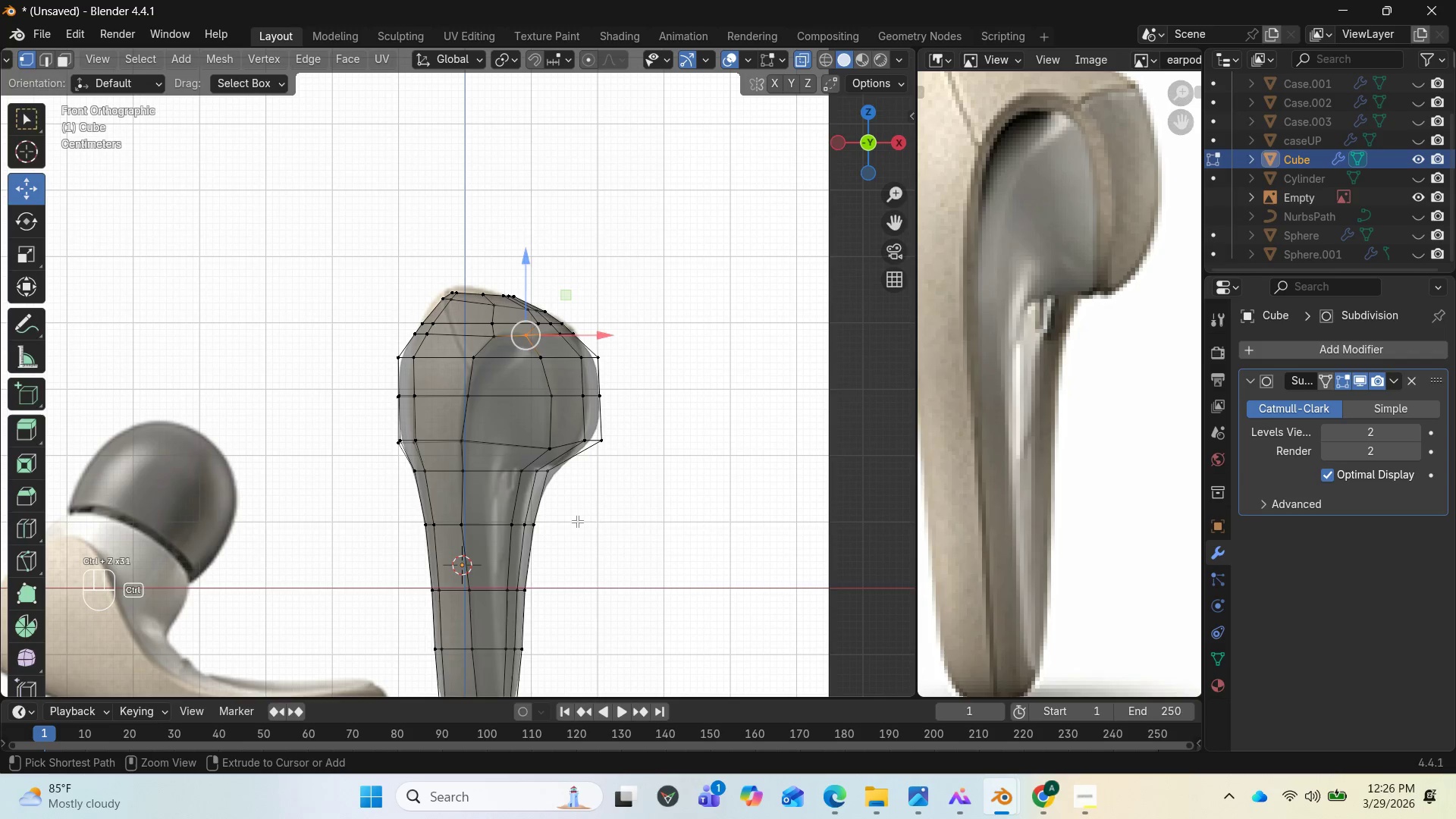 
key(Control+Z)
 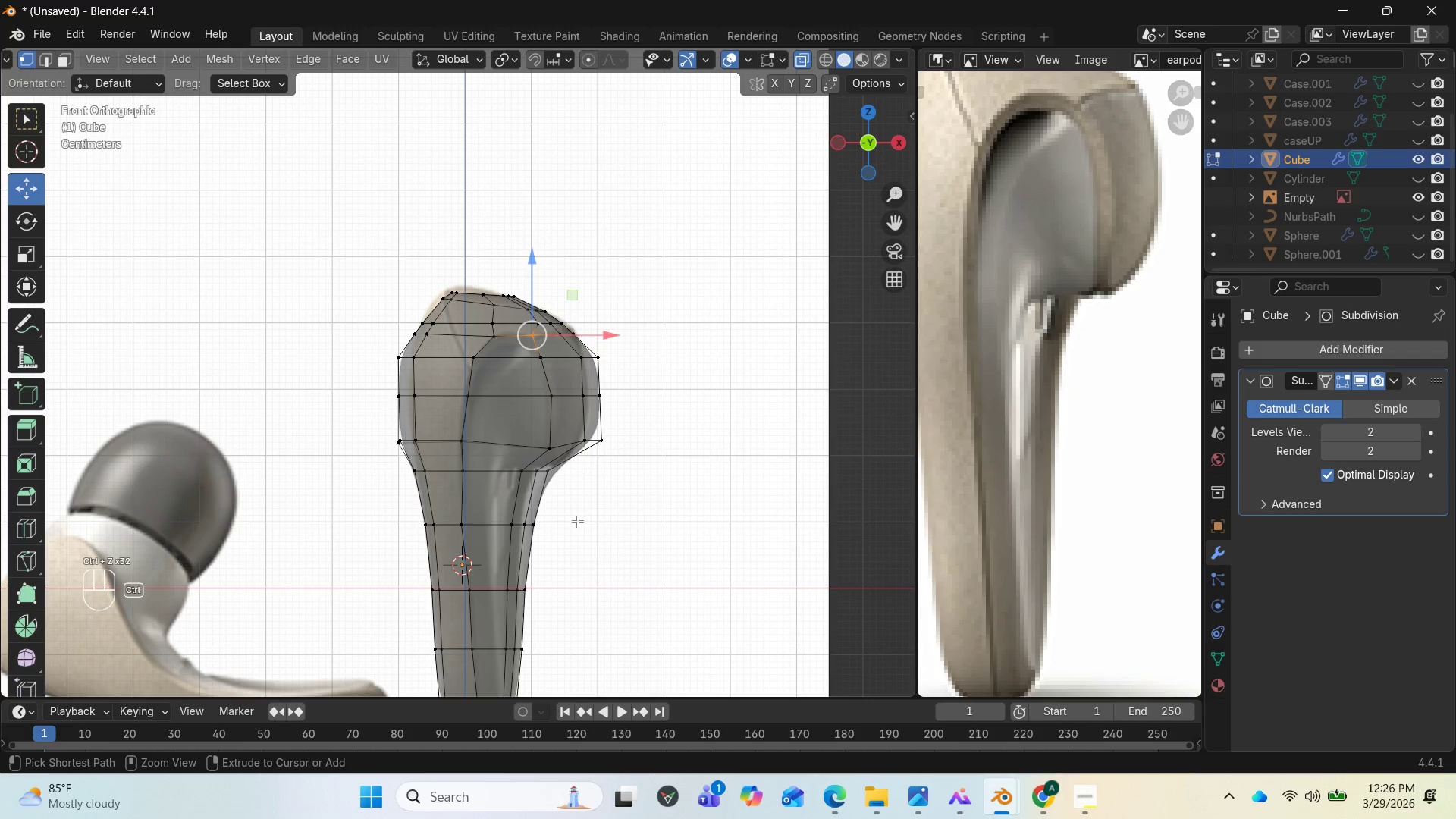 
key(Control+Z)
 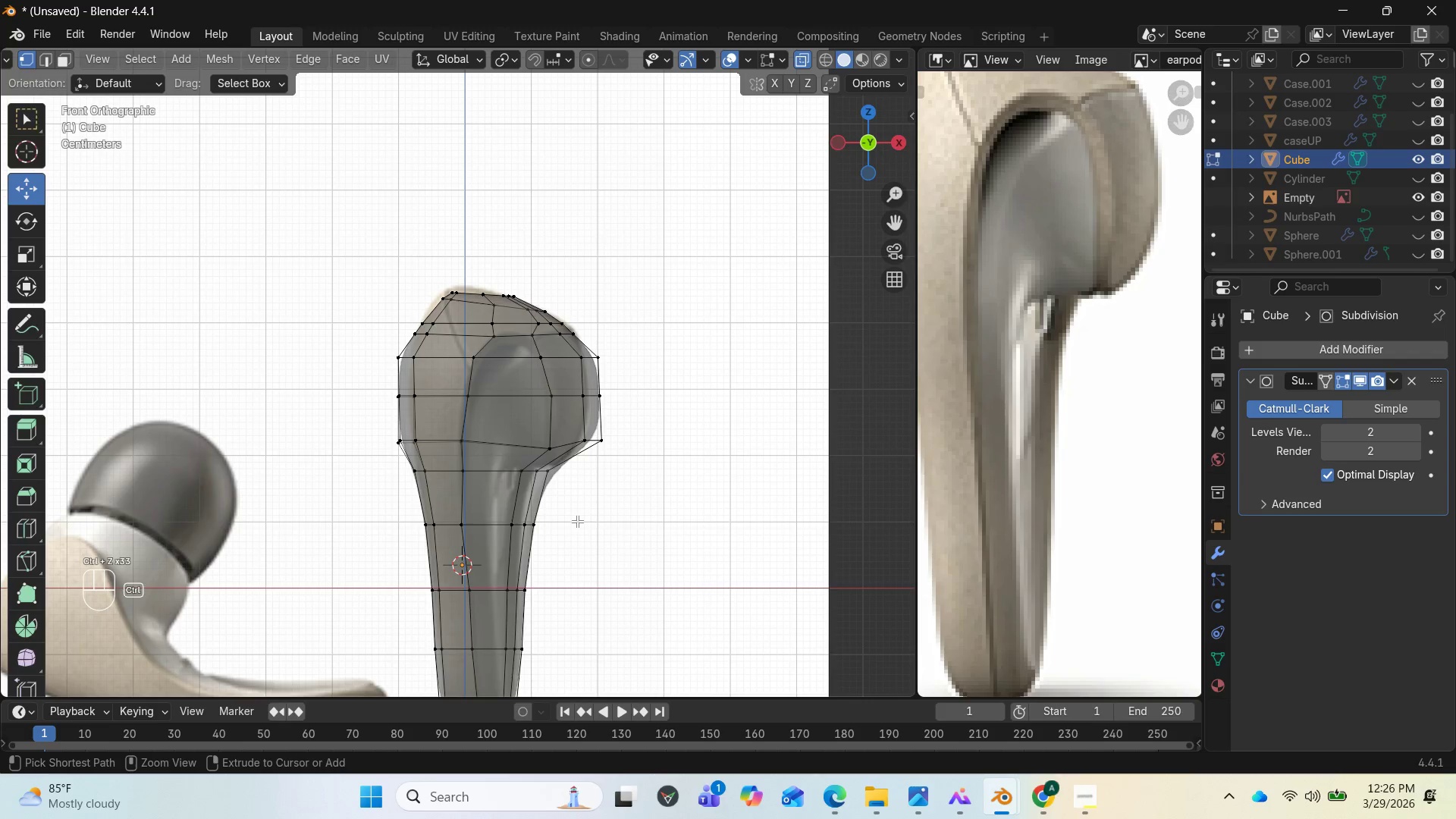 
key(Control+Z)
 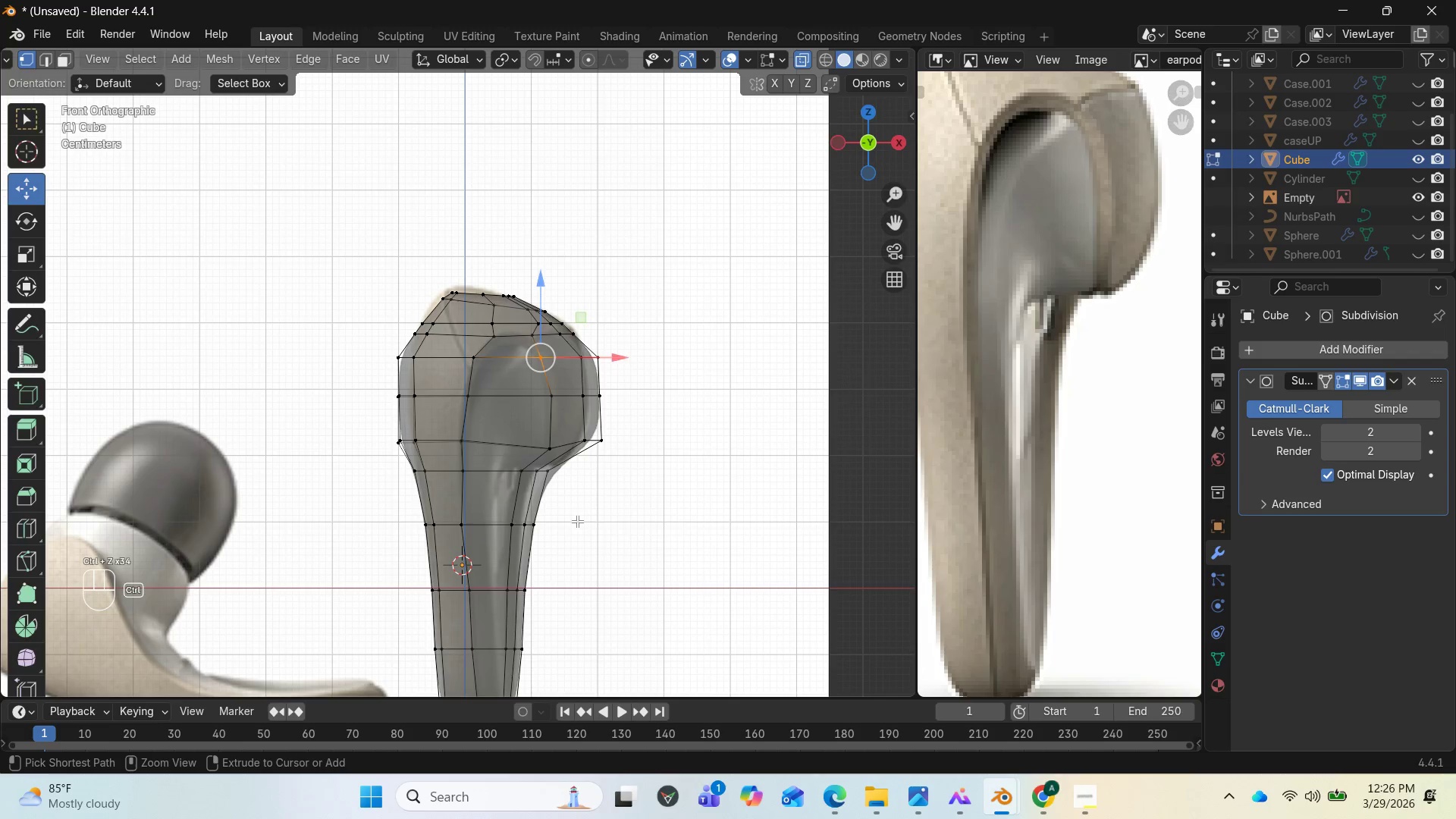 
key(Control+Z)
 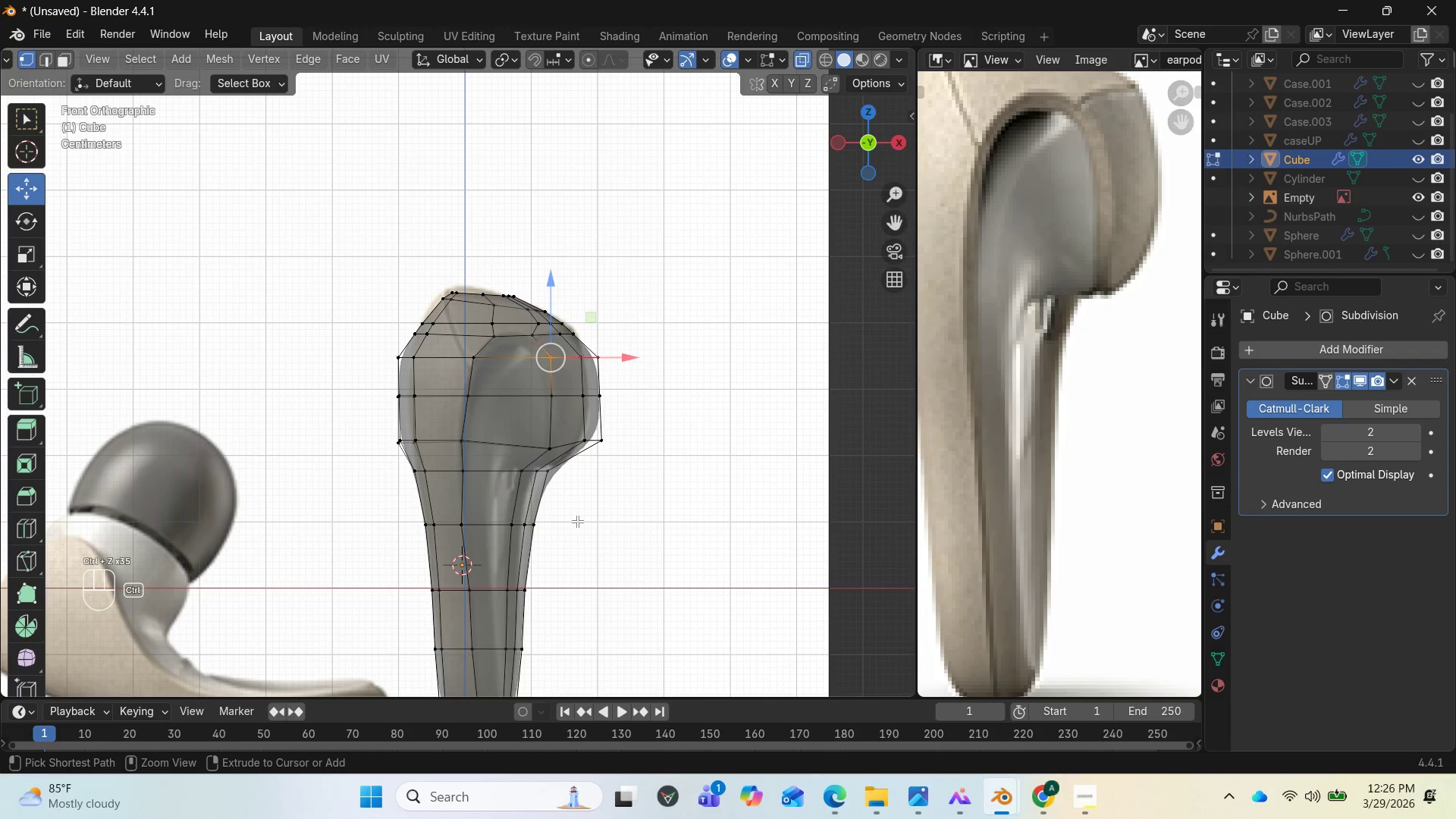 
key(Control+Z)
 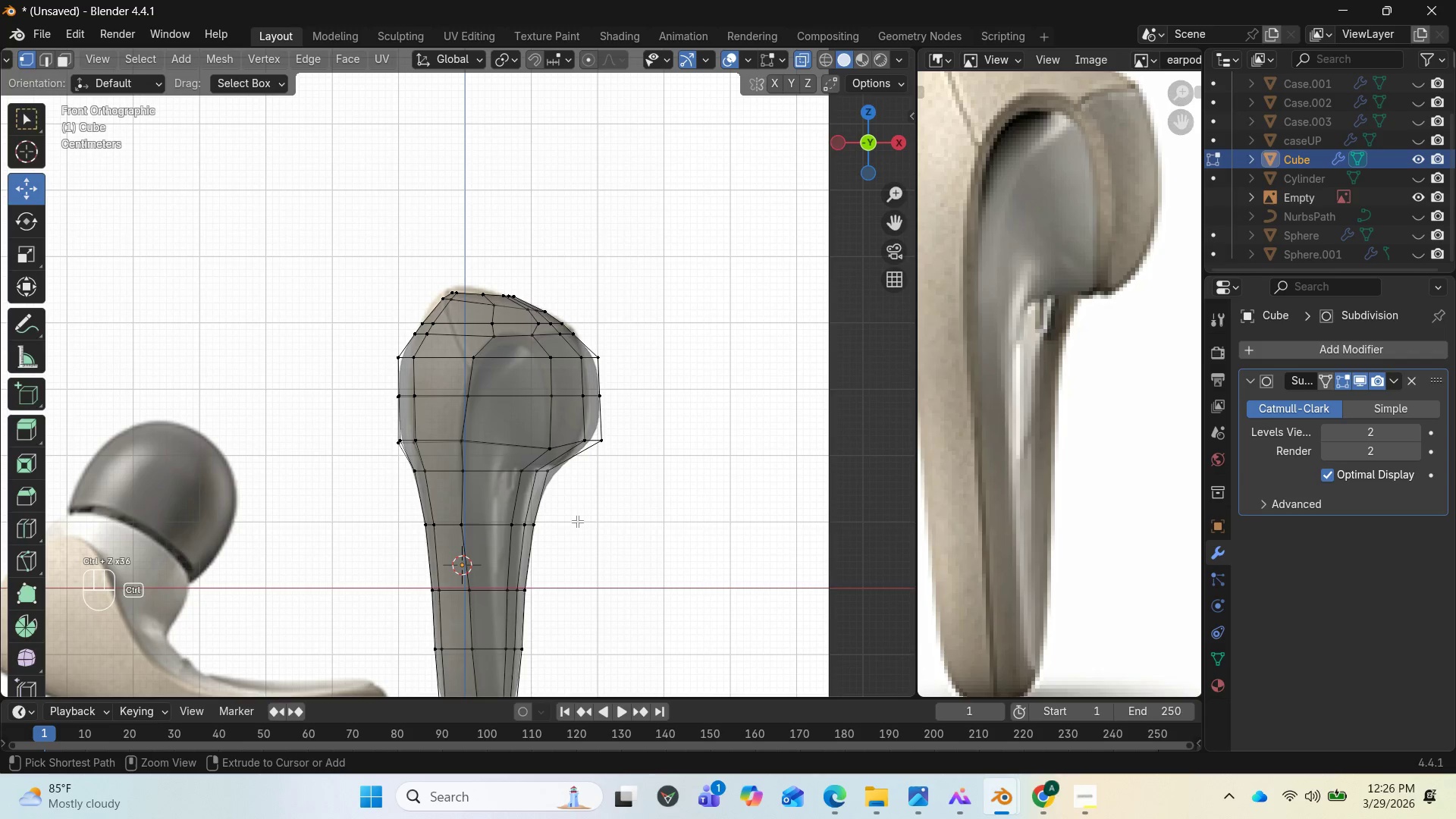 
key(Control+Z)
 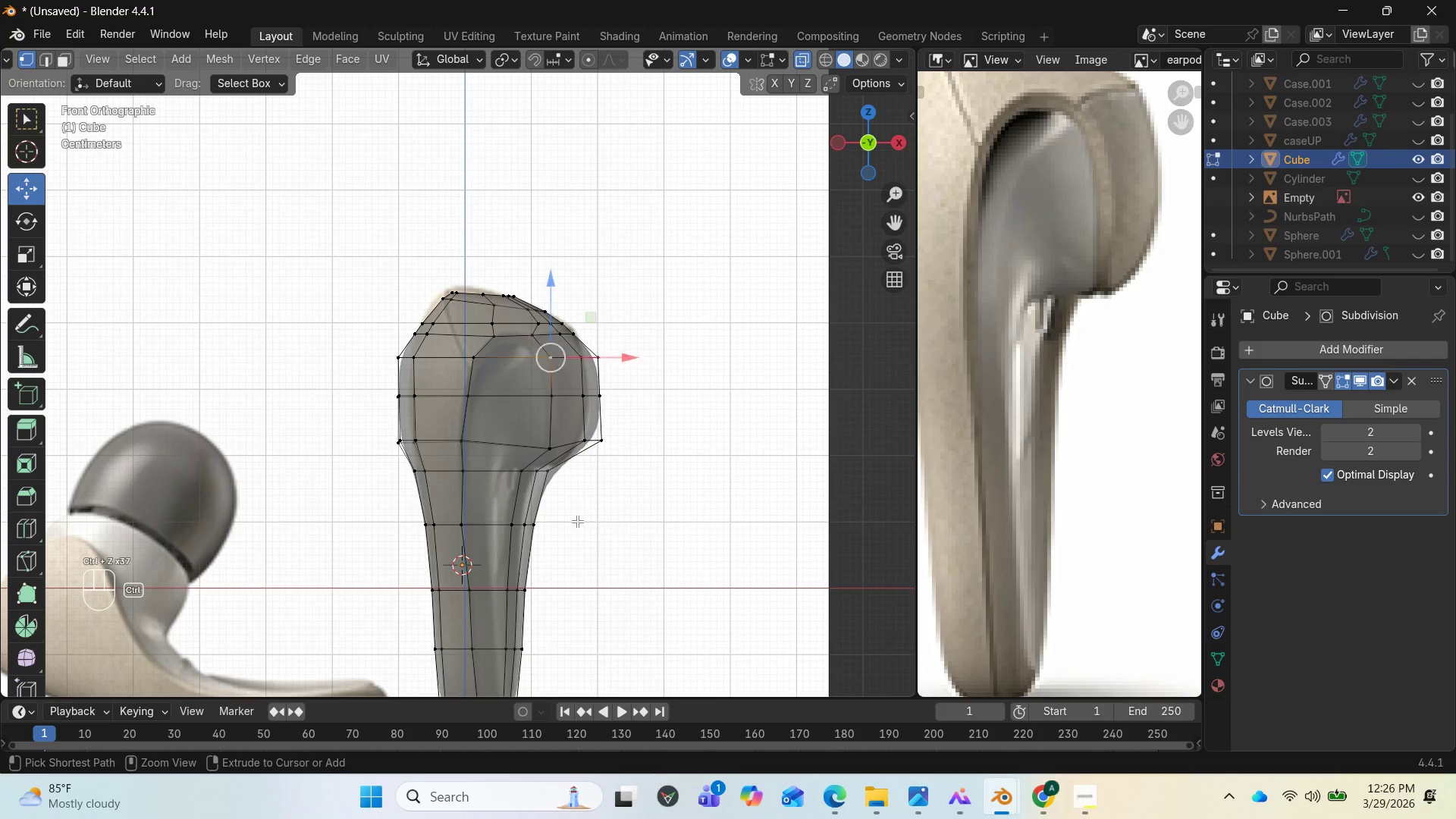 
key(Control+Z)
 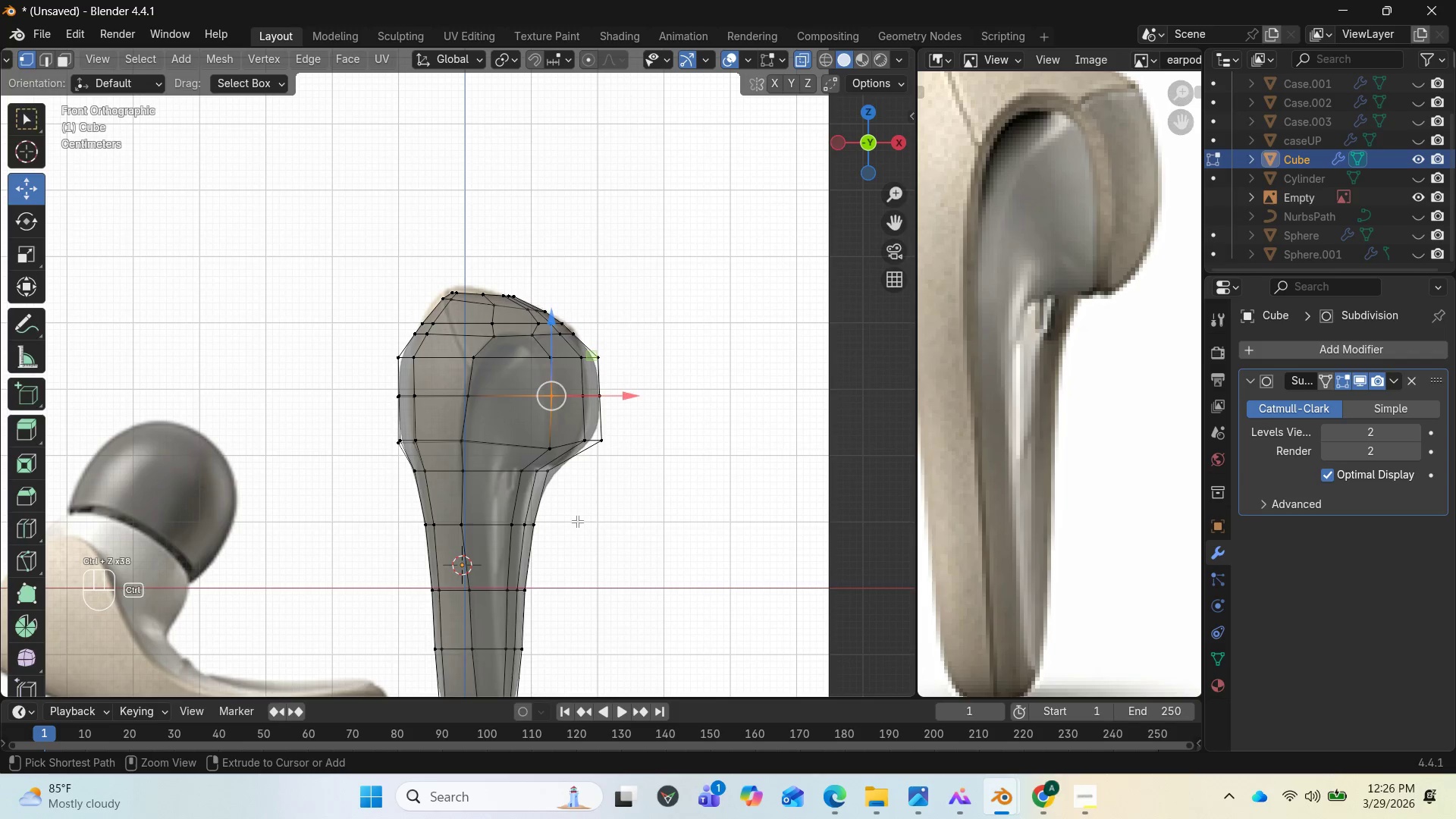 
key(Control+Z)
 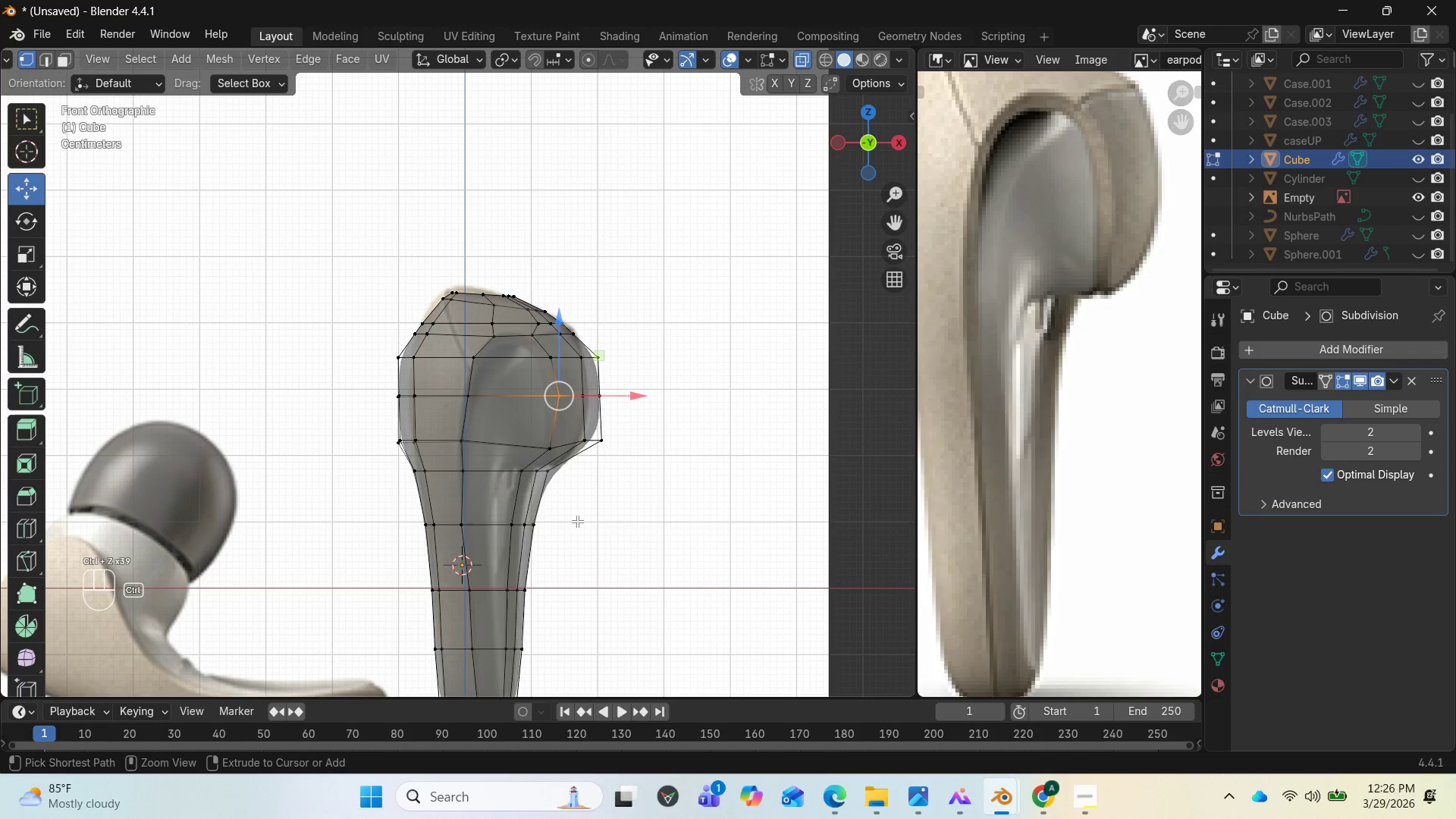 
key(Control+Z)
 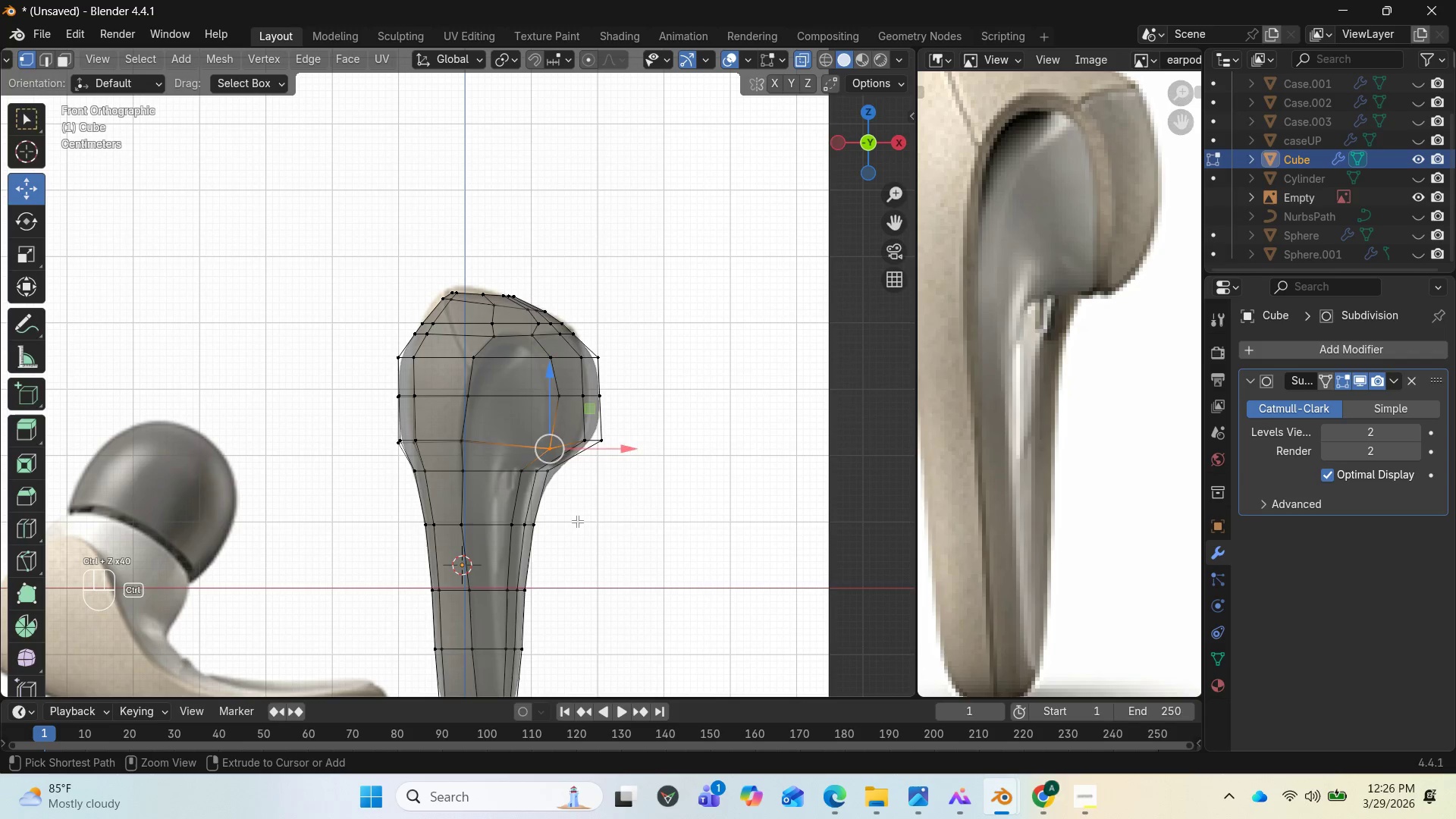 
key(Control+Z)
 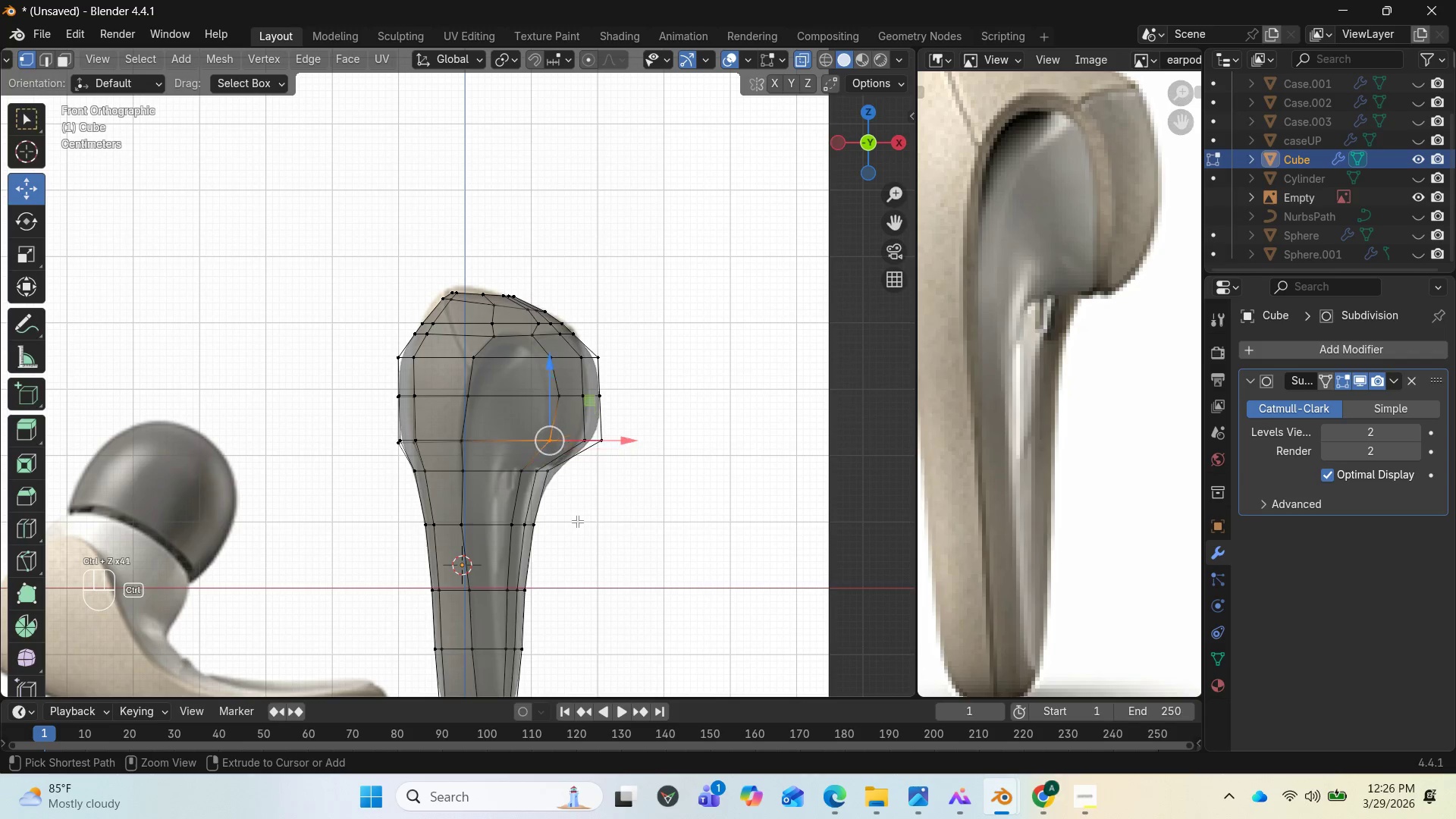 
key(Control+Z)
 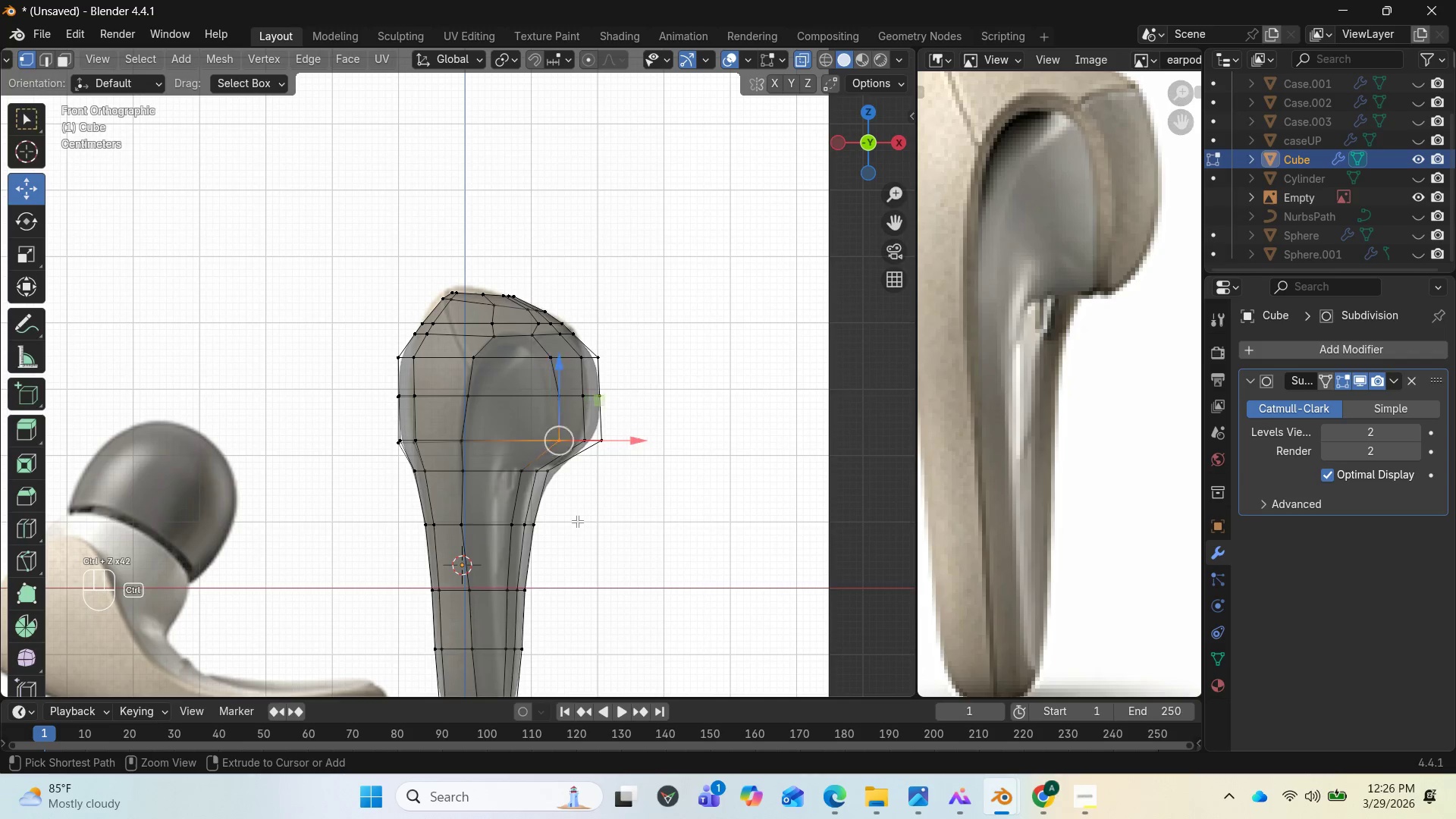 
key(Control+Z)
 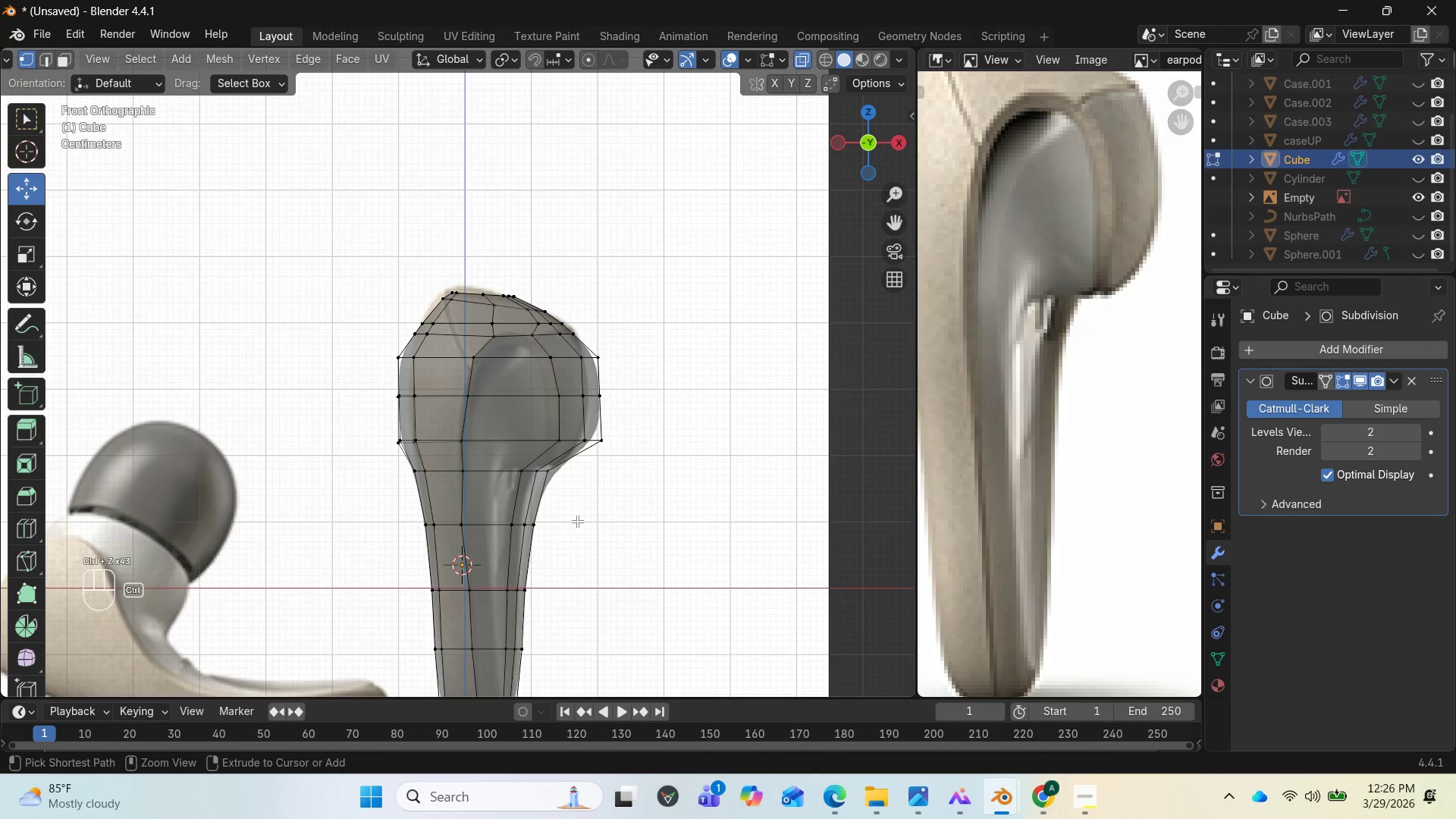 
key(Control+Z)
 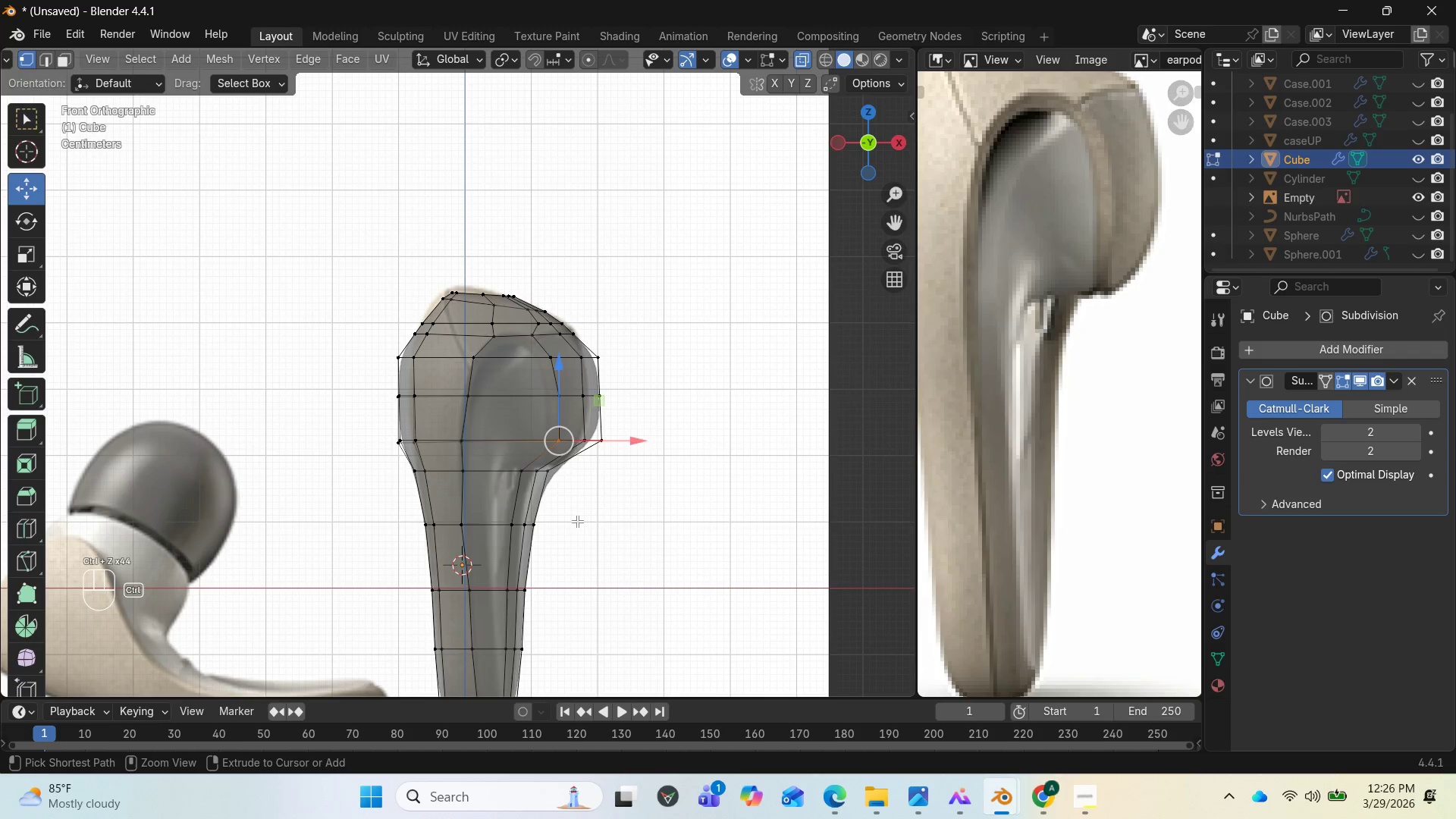 
key(Control+Z)
 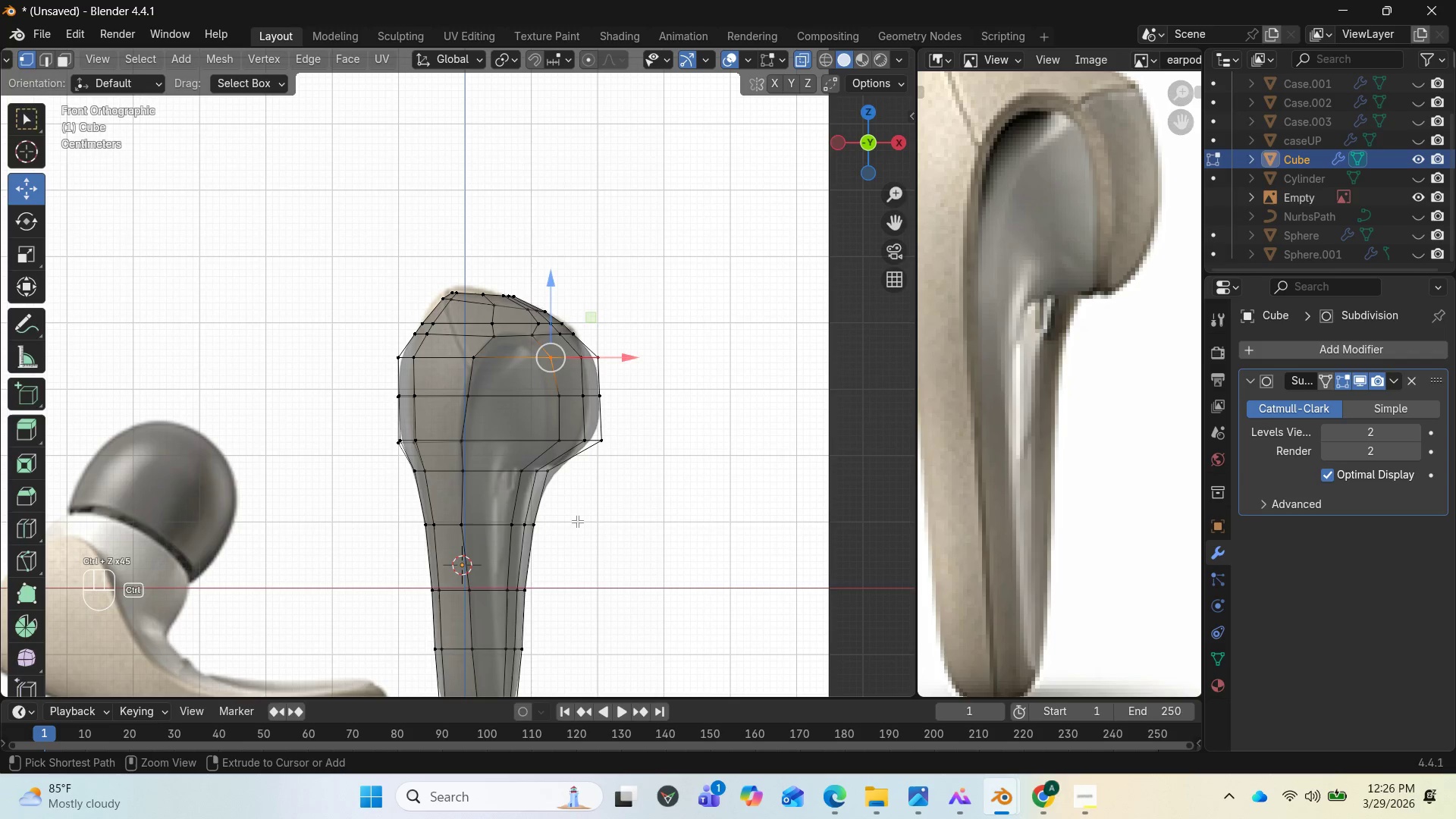 
key(Control+Z)
 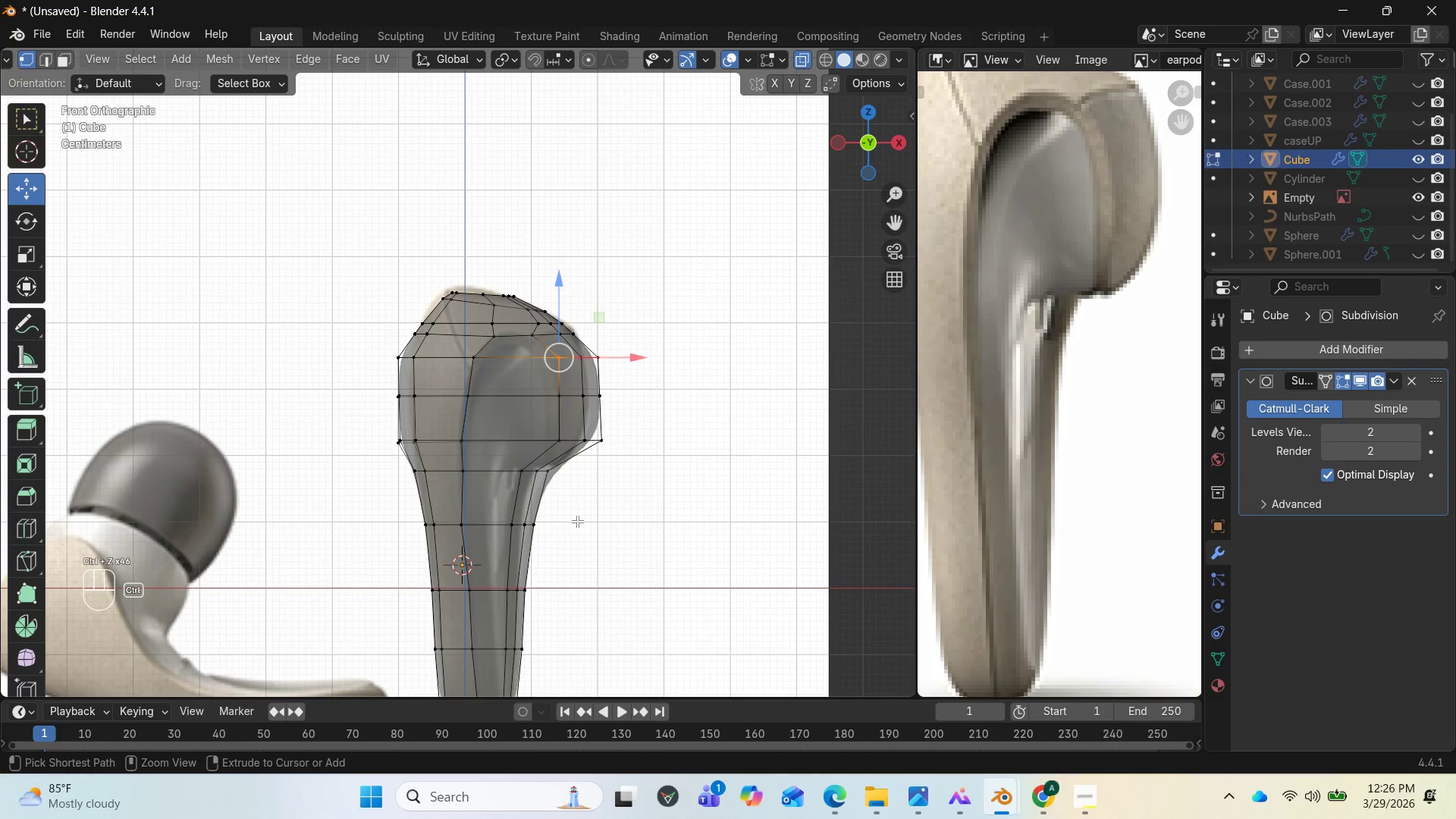 
key(Control+Z)
 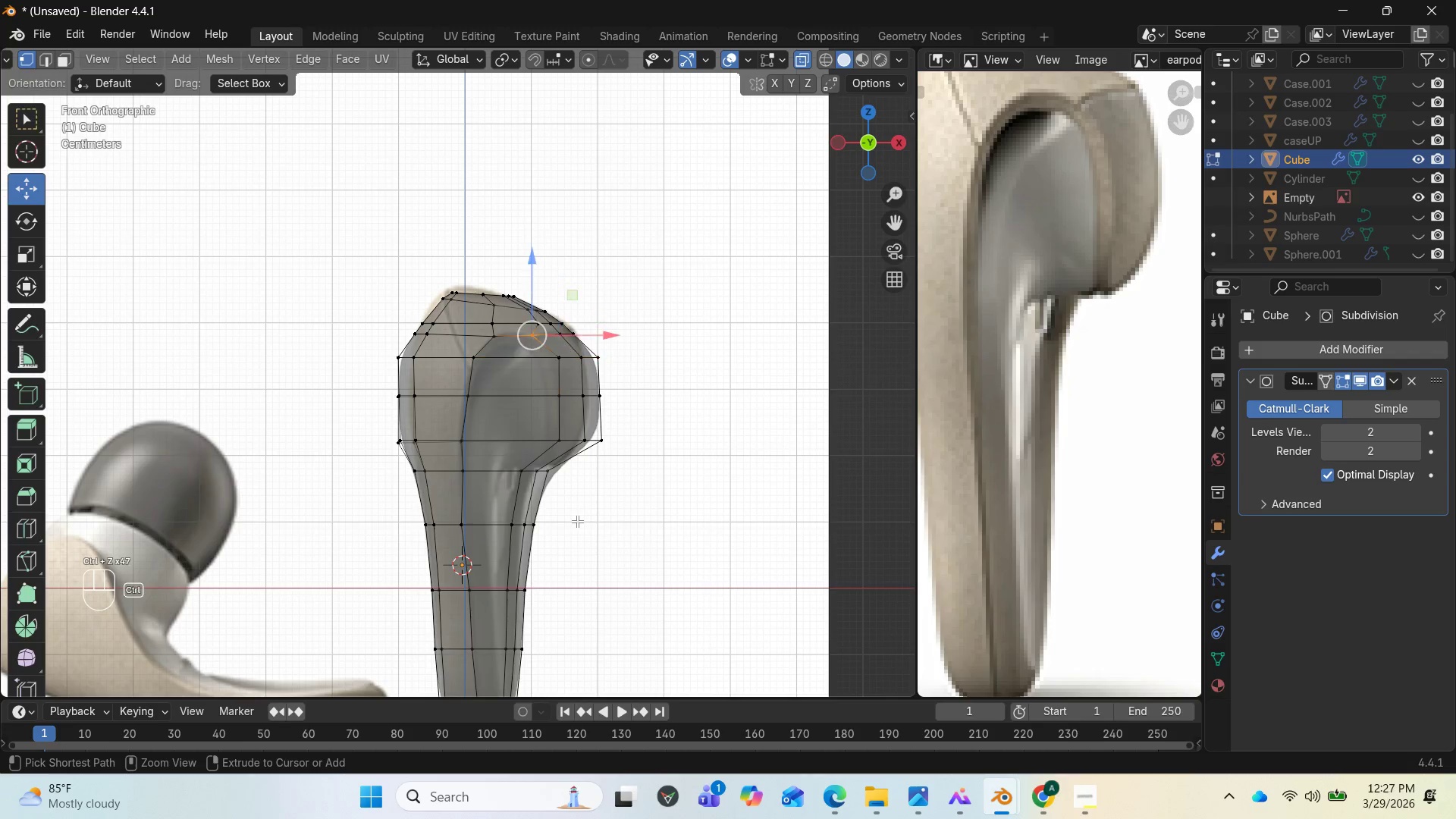 
key(Control+Z)
 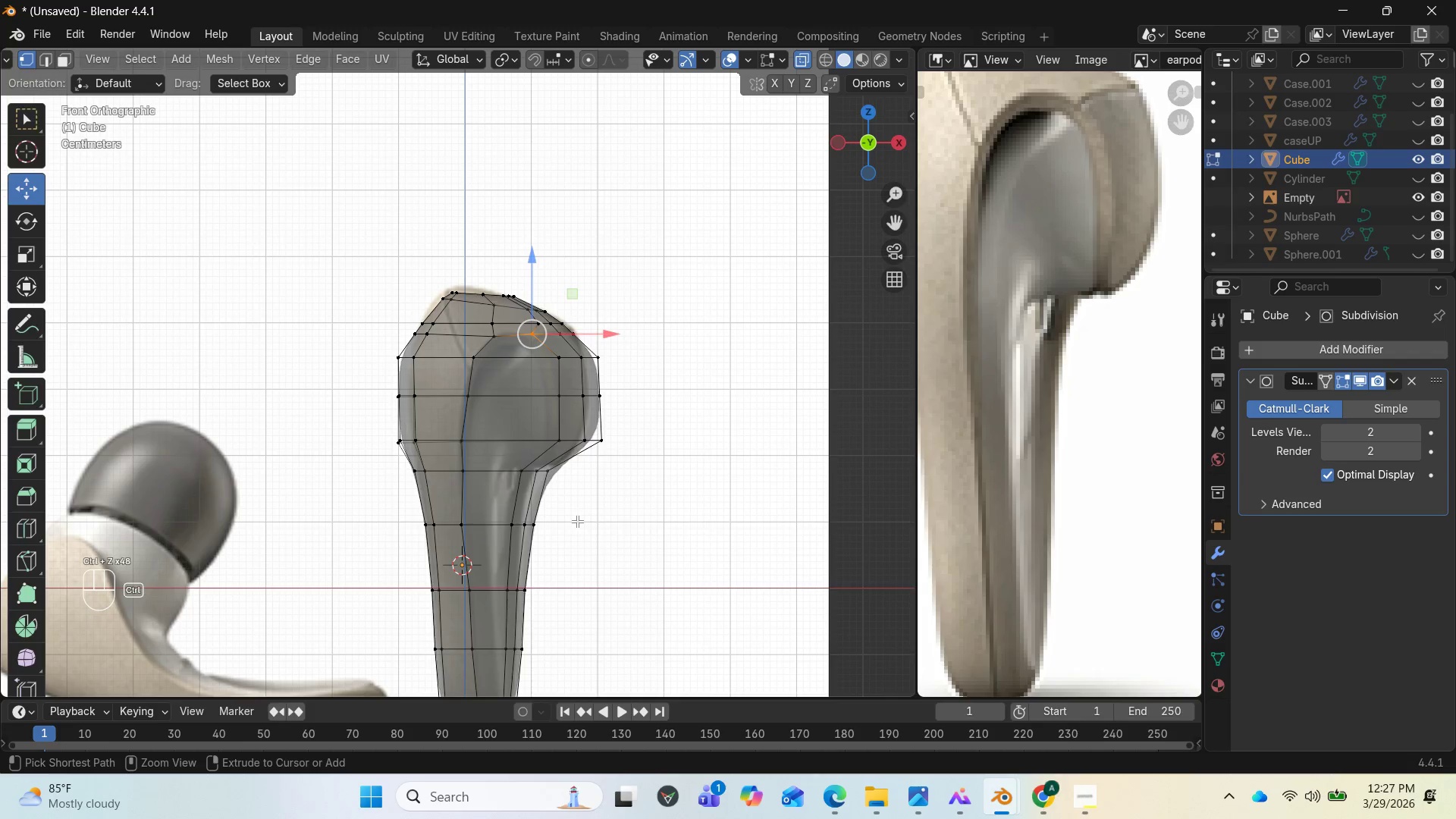 
key(Control+Z)
 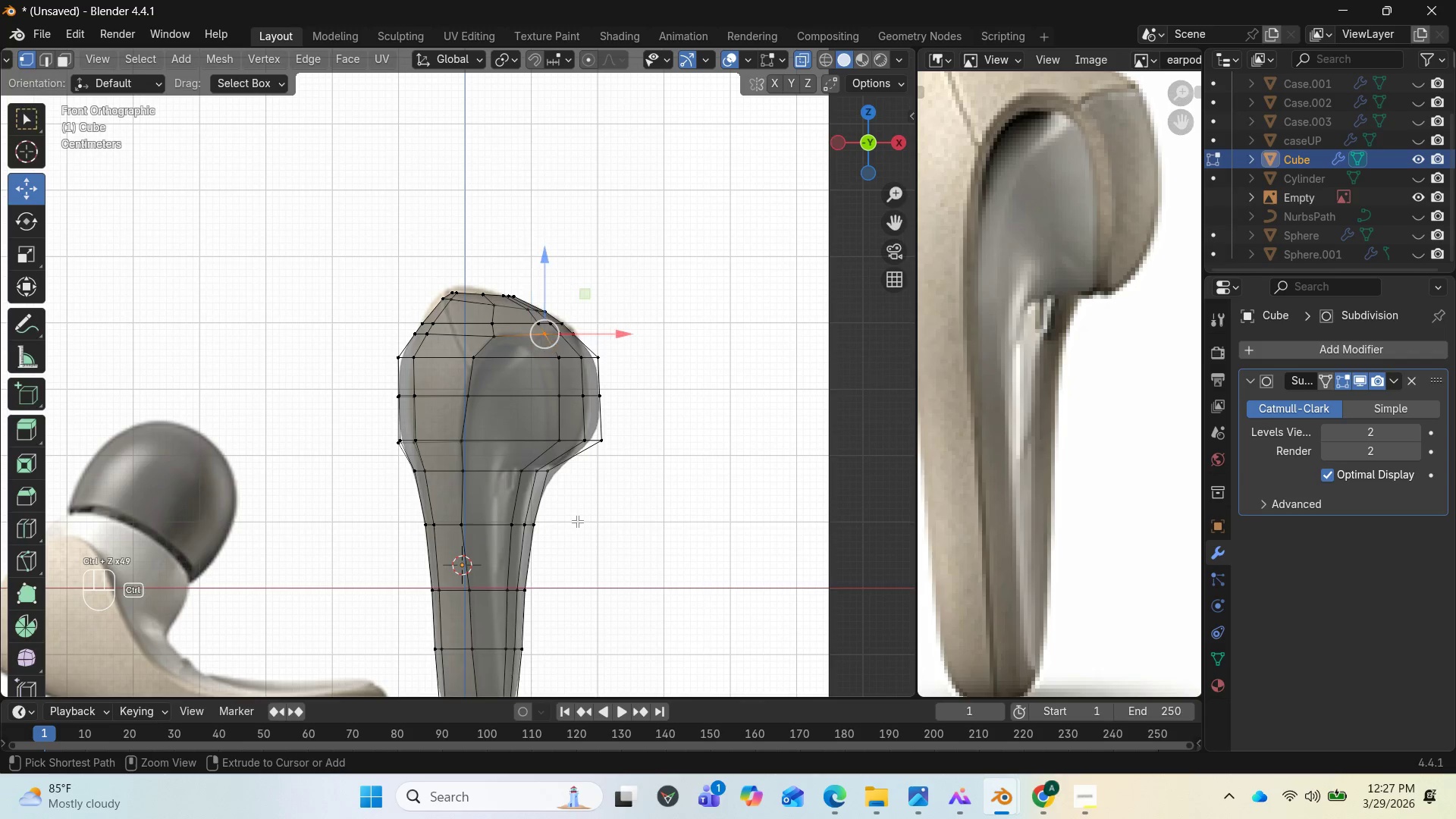 
key(Control+Z)
 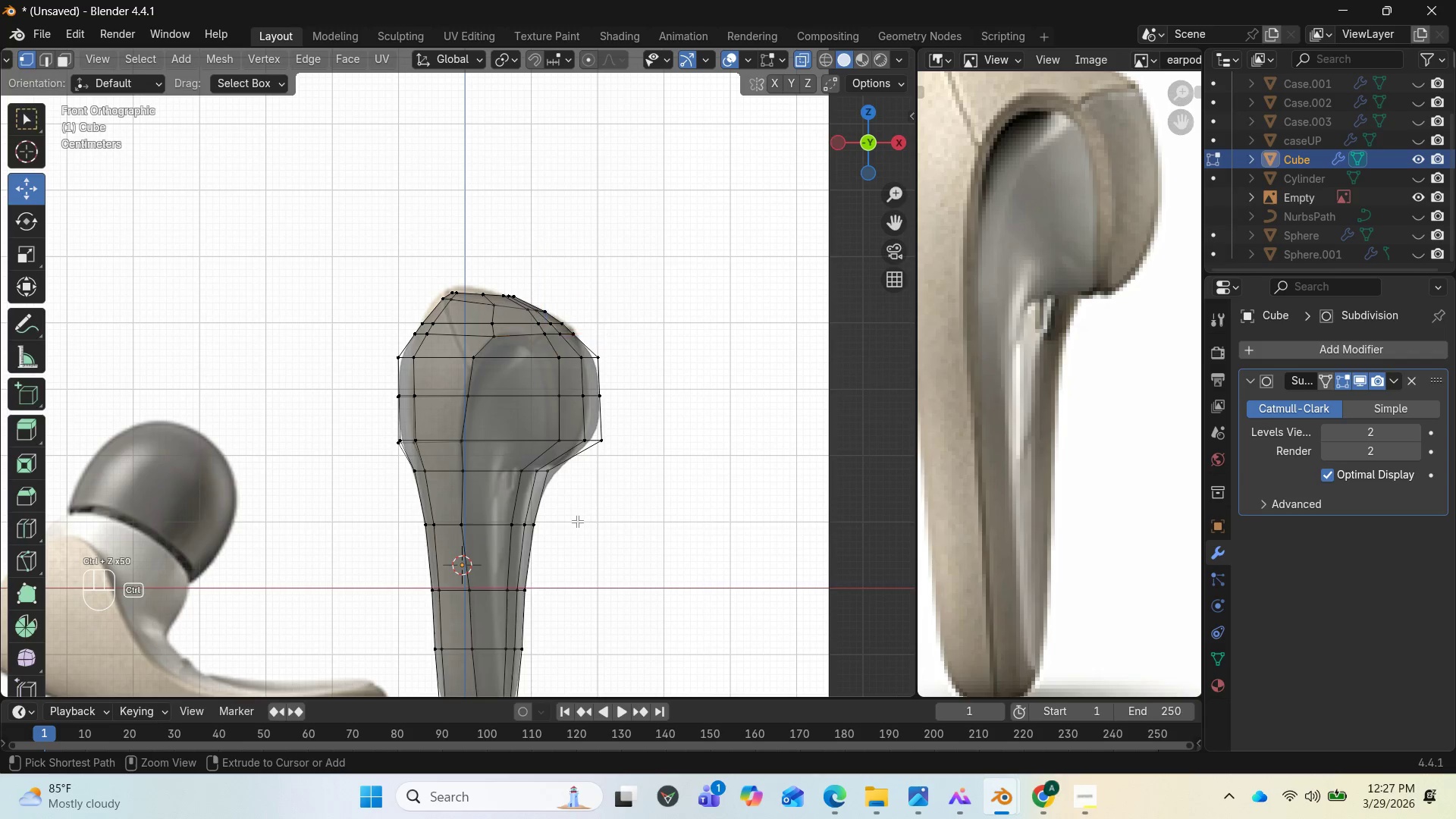 
key(Control+Z)
 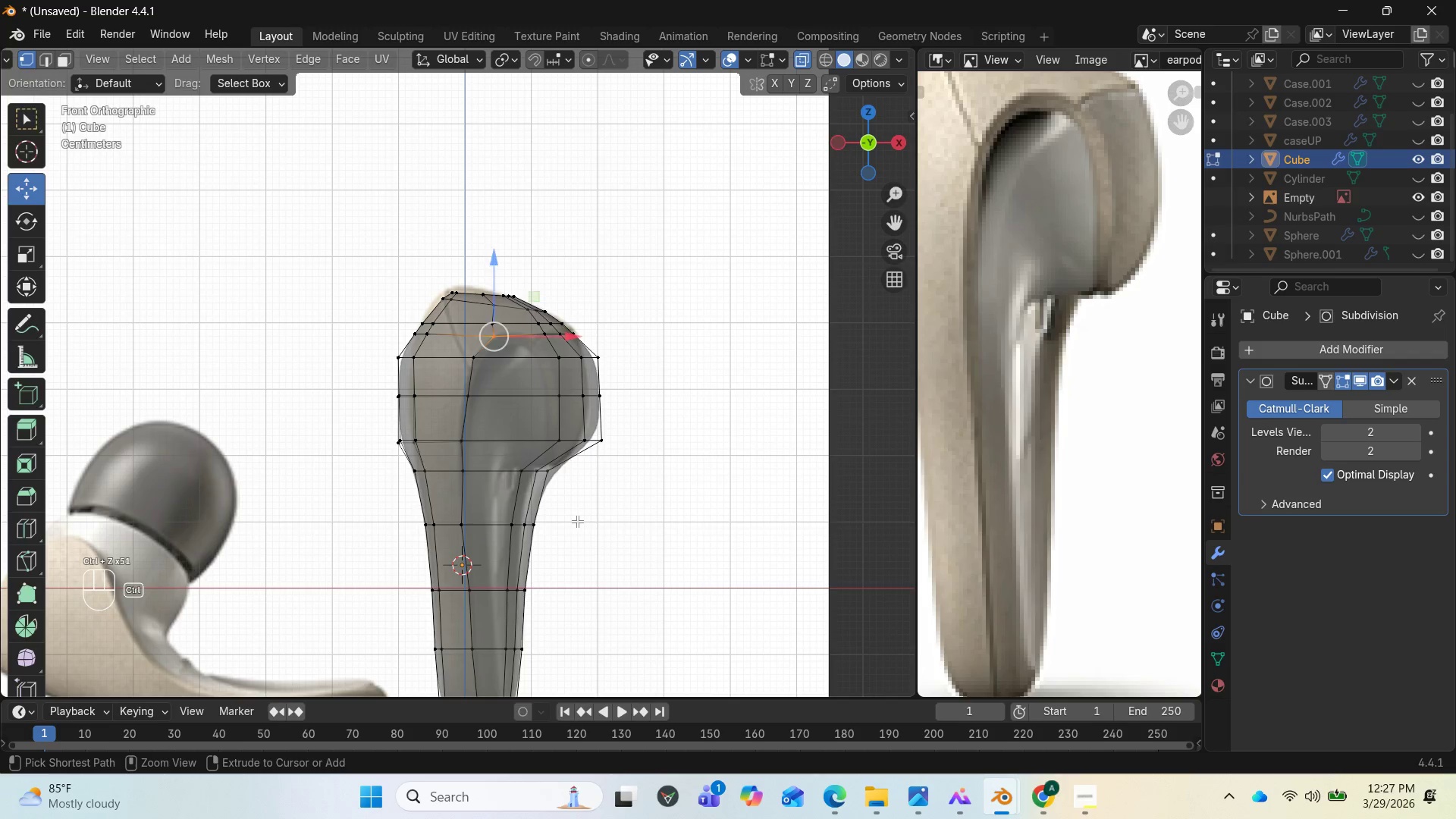 
key(Control+Z)
 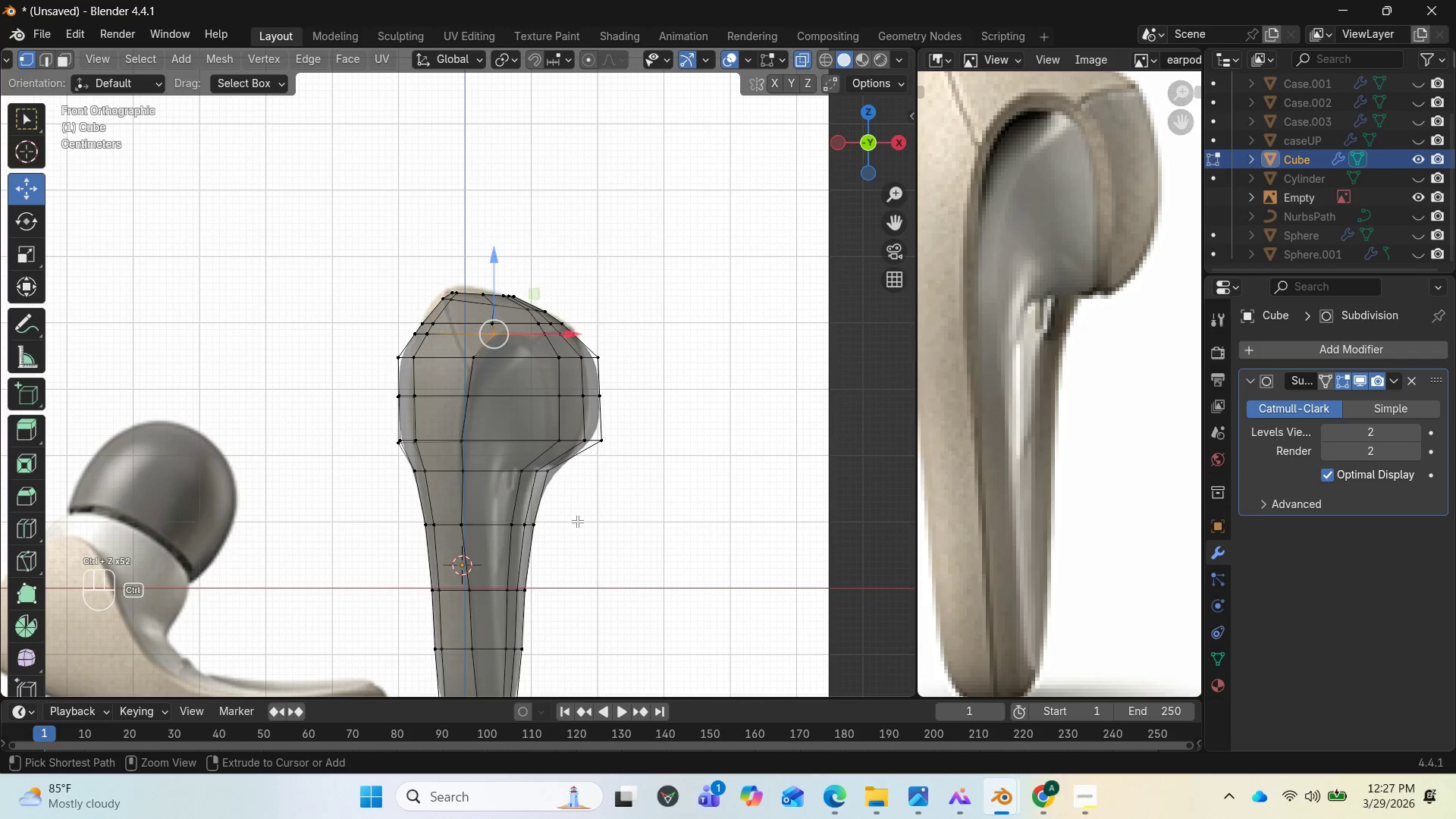 
key(Control+Z)
 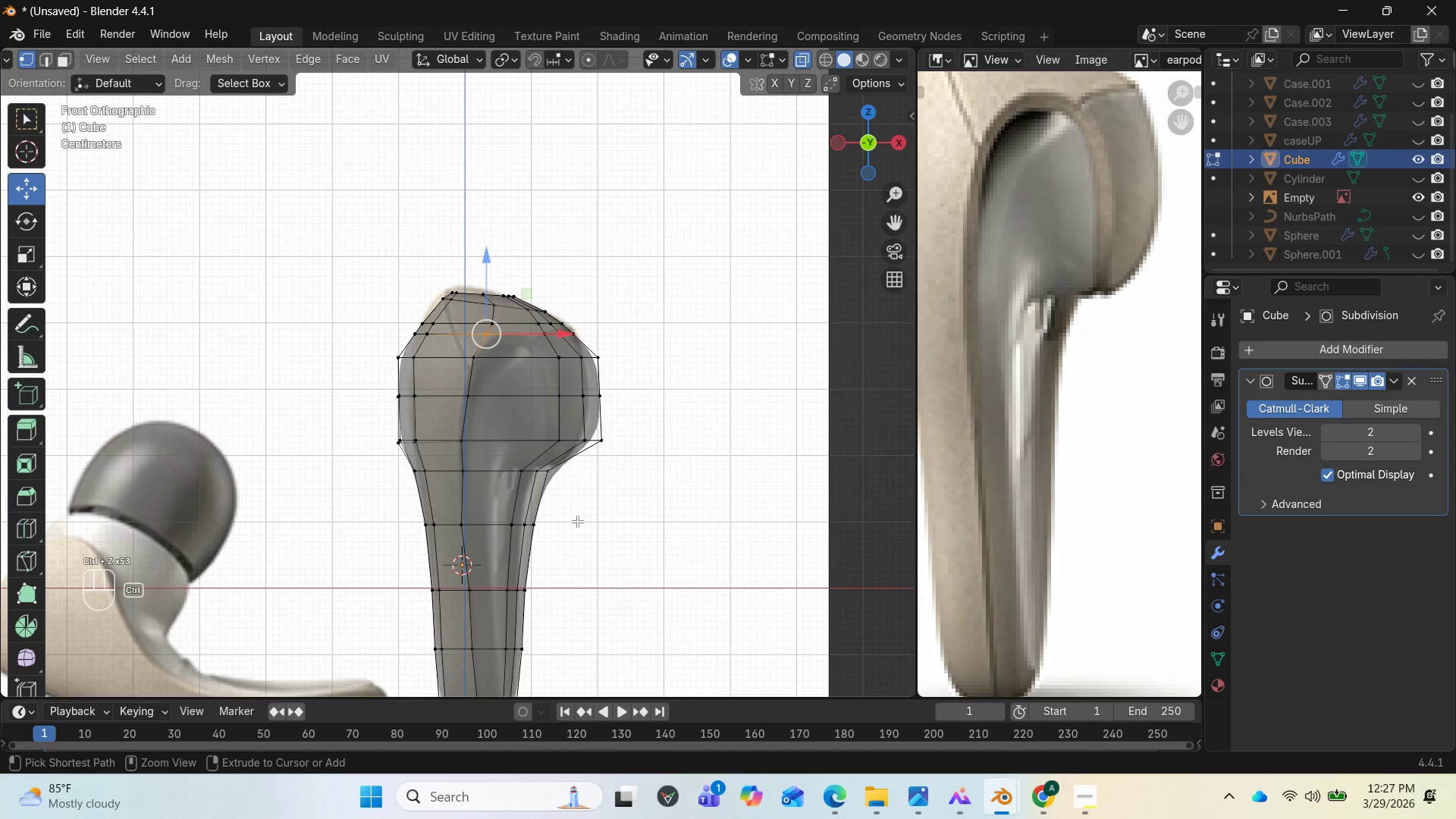 
key(Control+Z)
 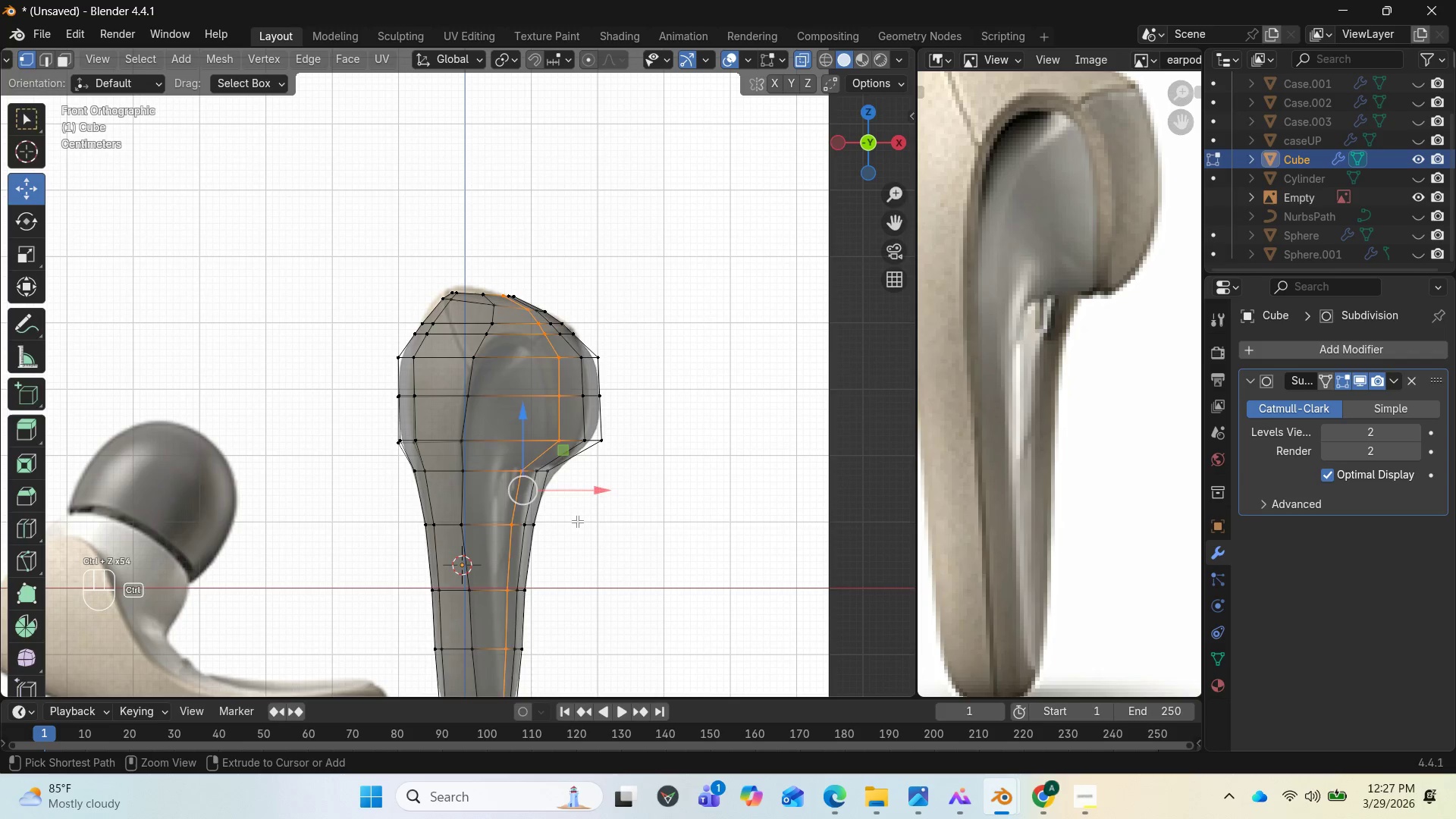 
key(Control+Z)
 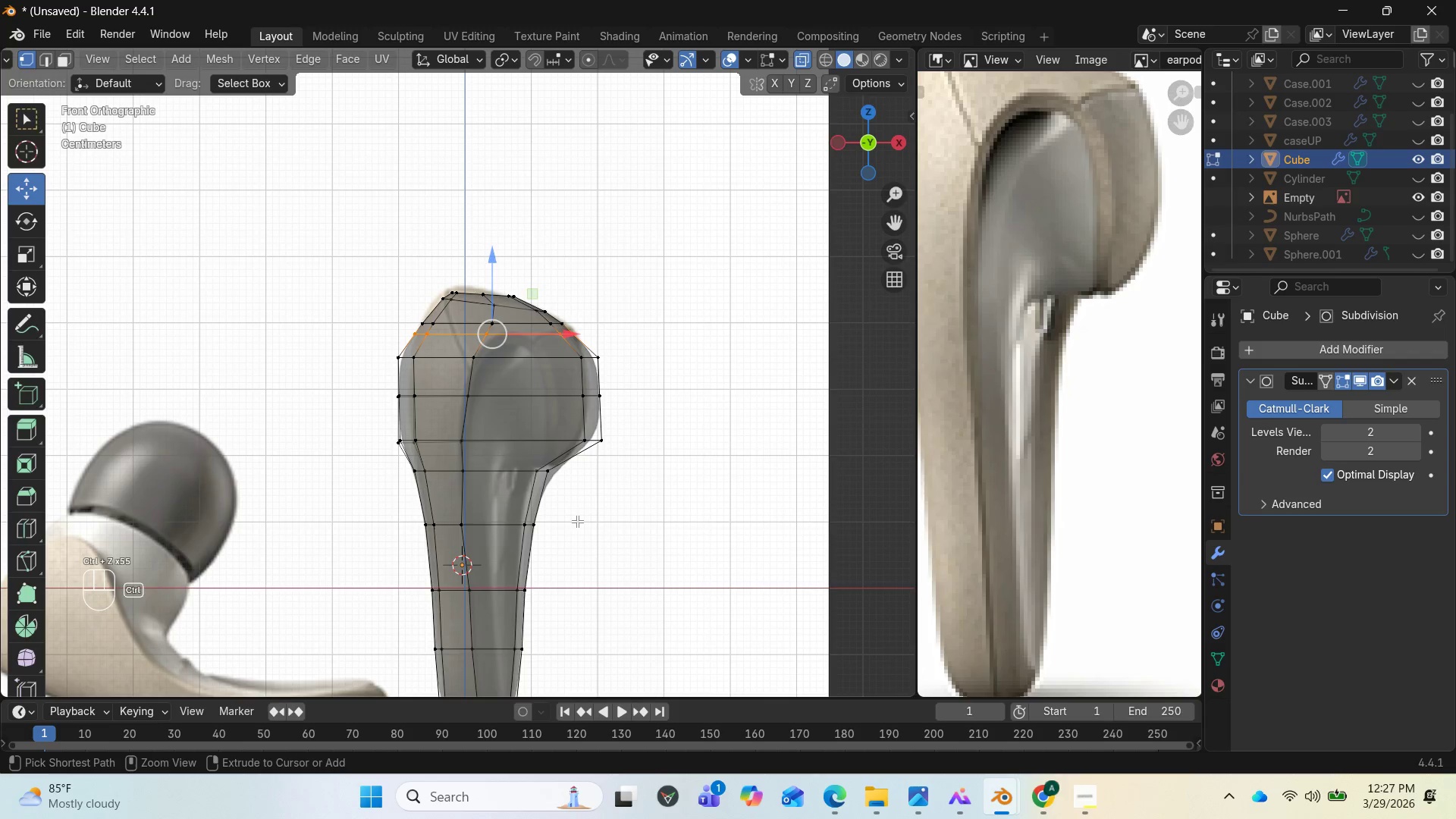 
key(Control+Z)
 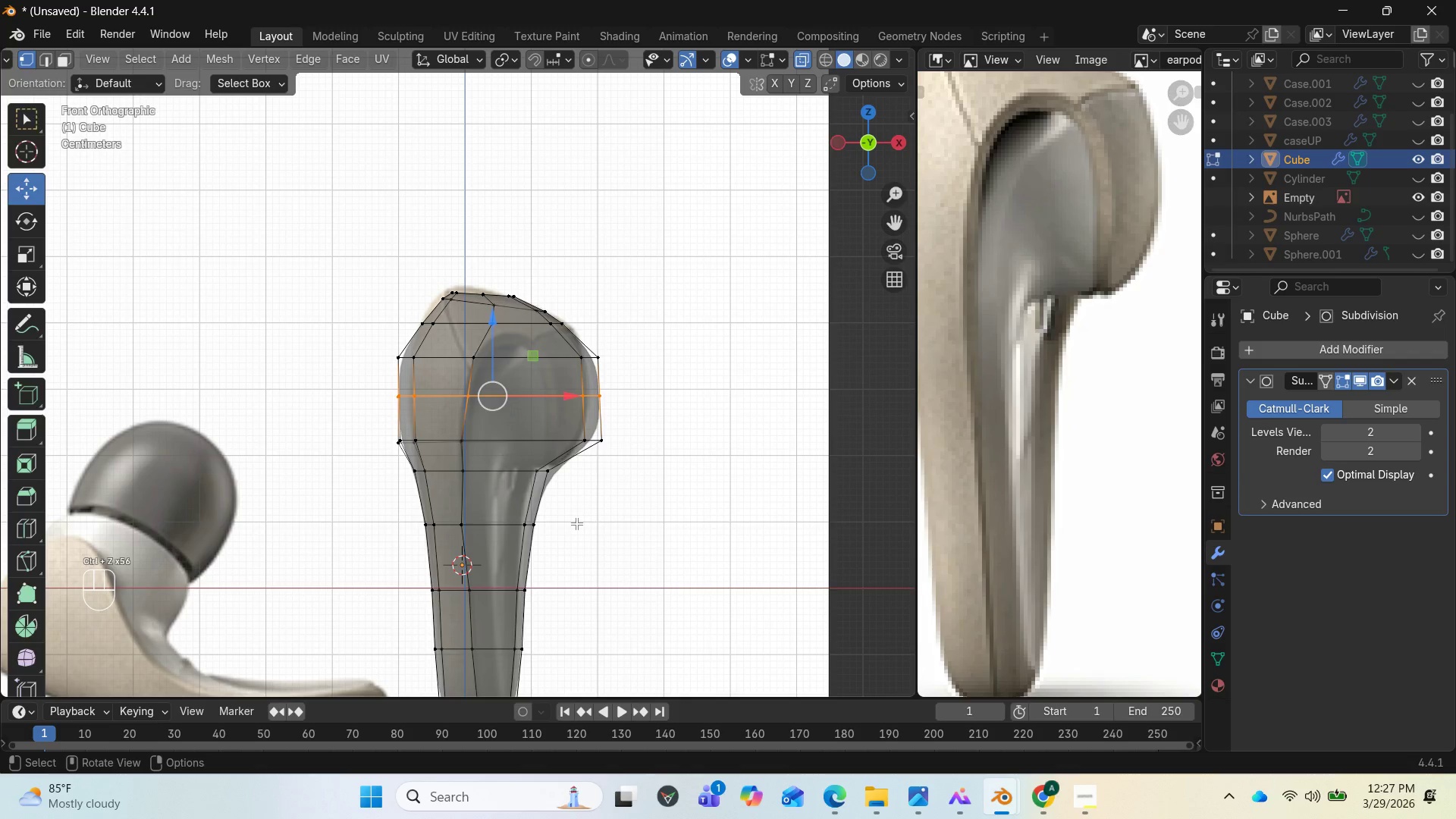 
scroll: coordinate [644, 458], scroll_direction: down, amount: 3.0
 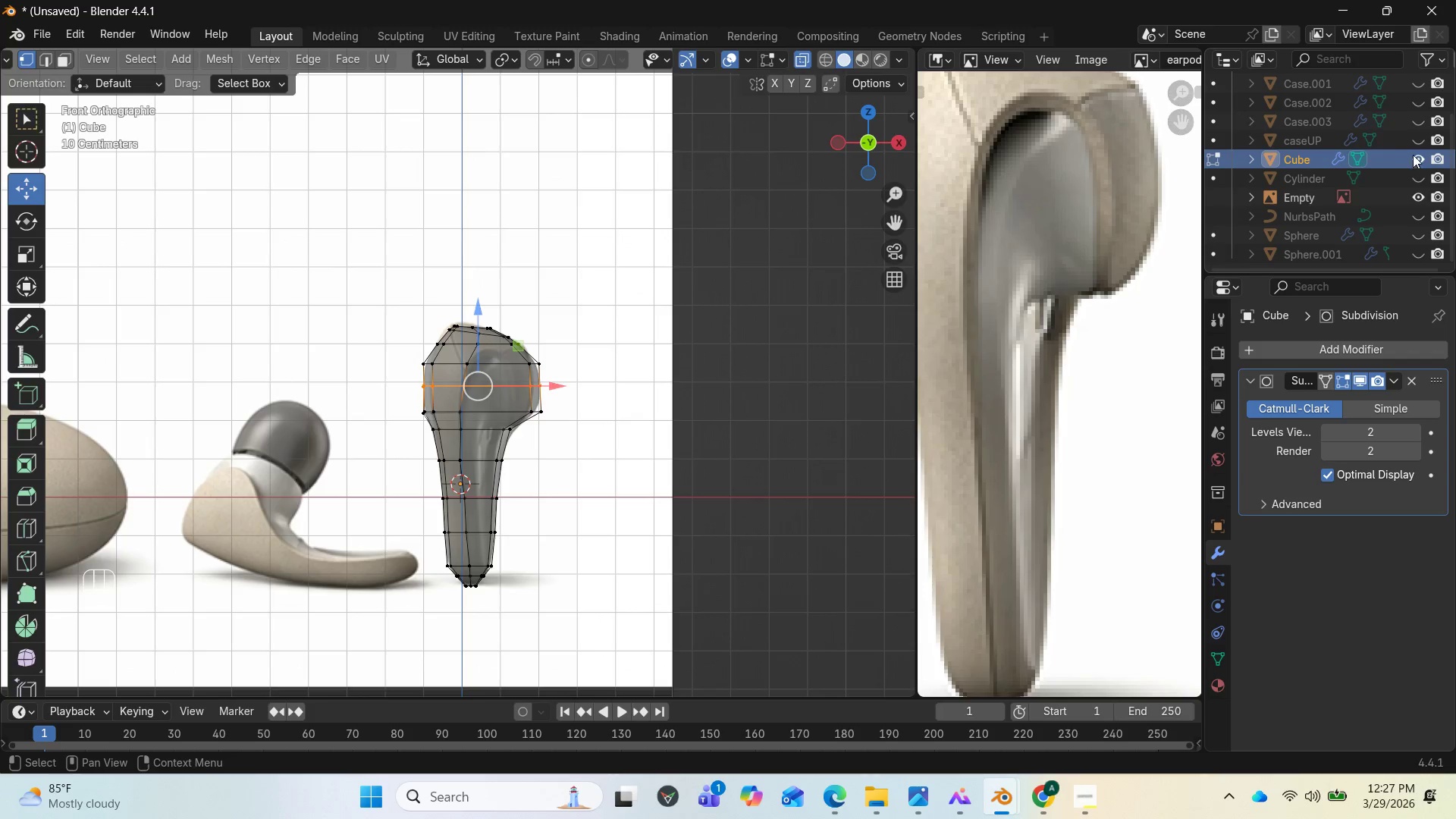 
wait(22.14)
 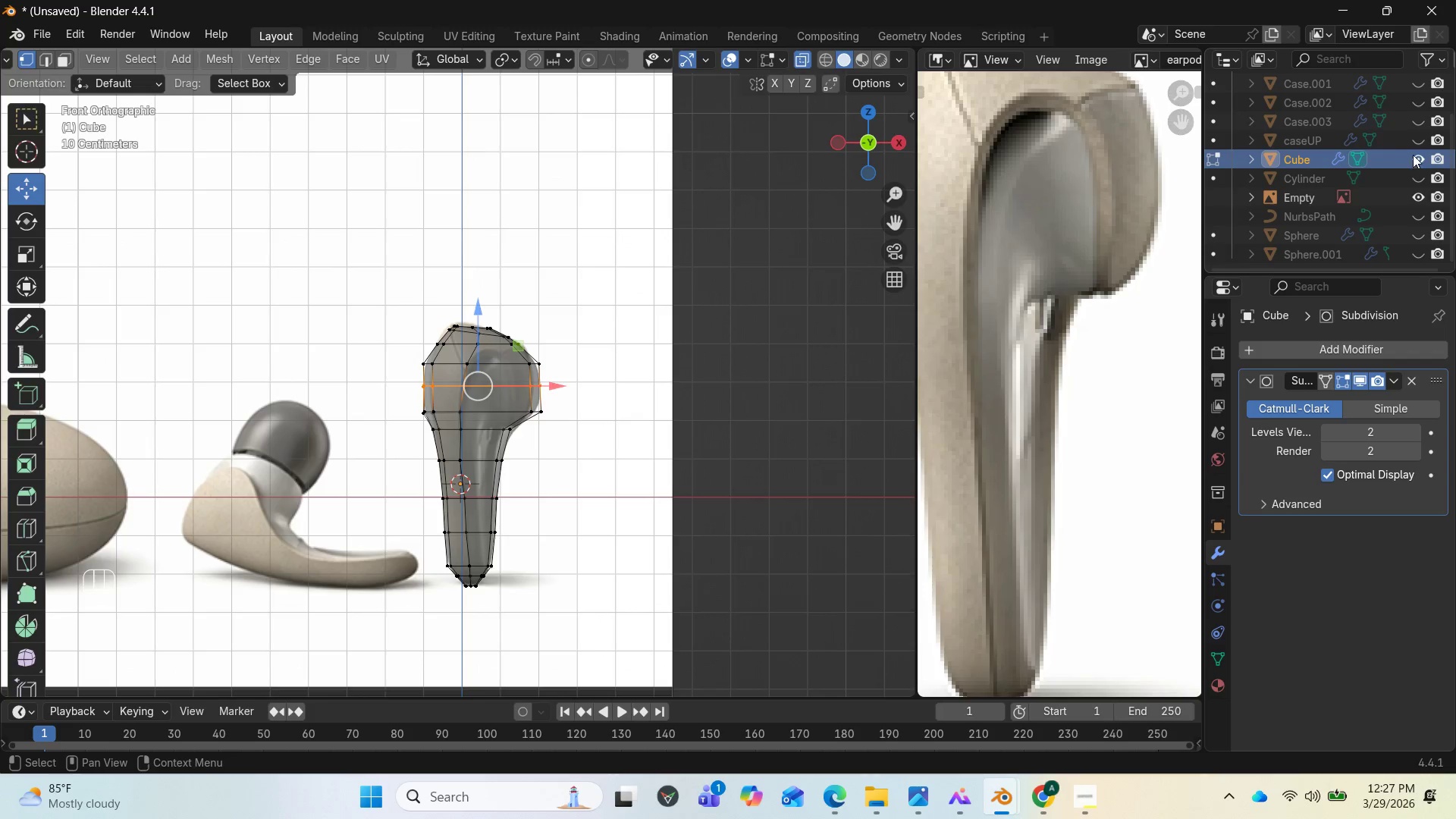 
left_click([1418, 158])
 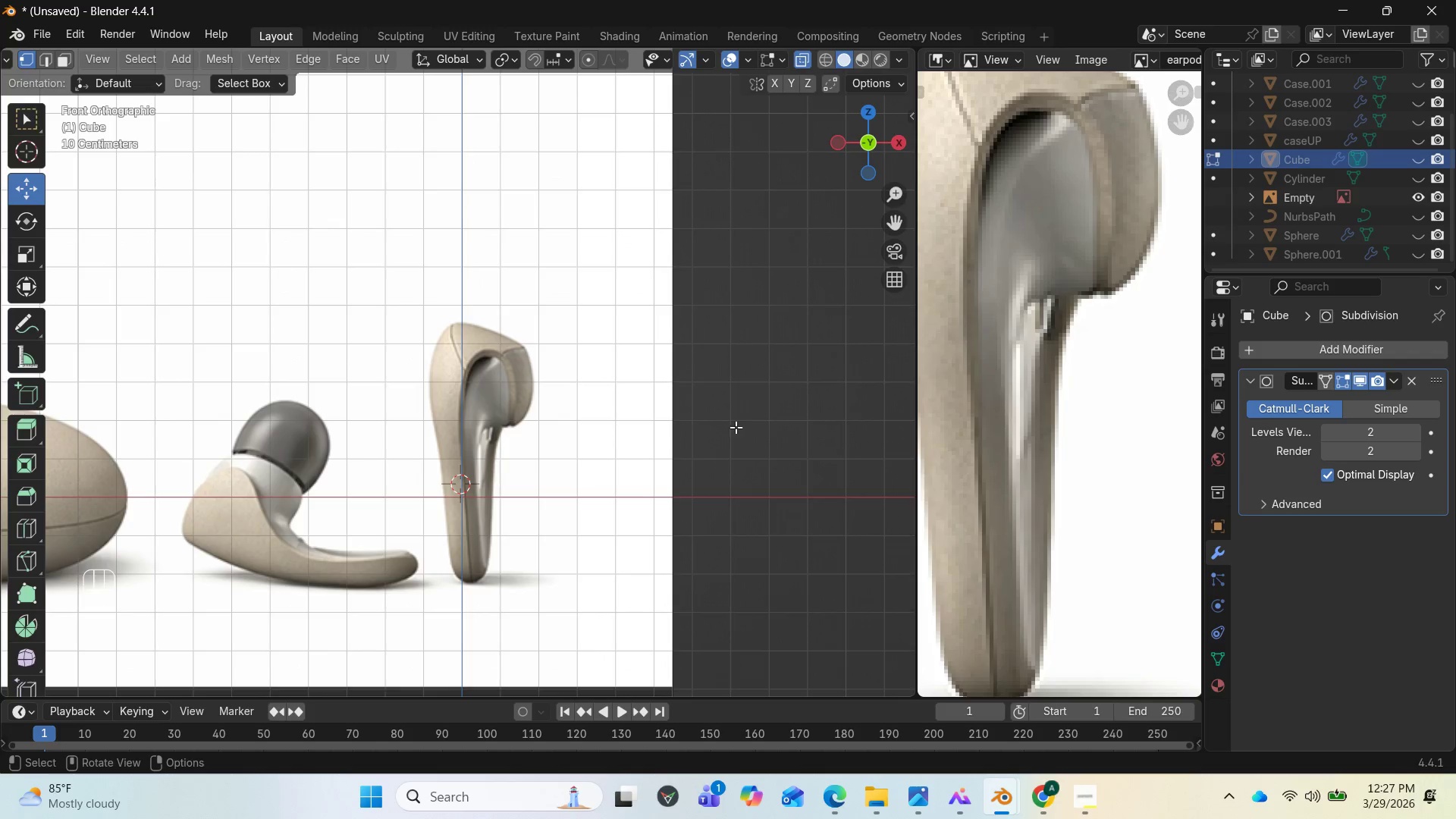 
key(Tab)
 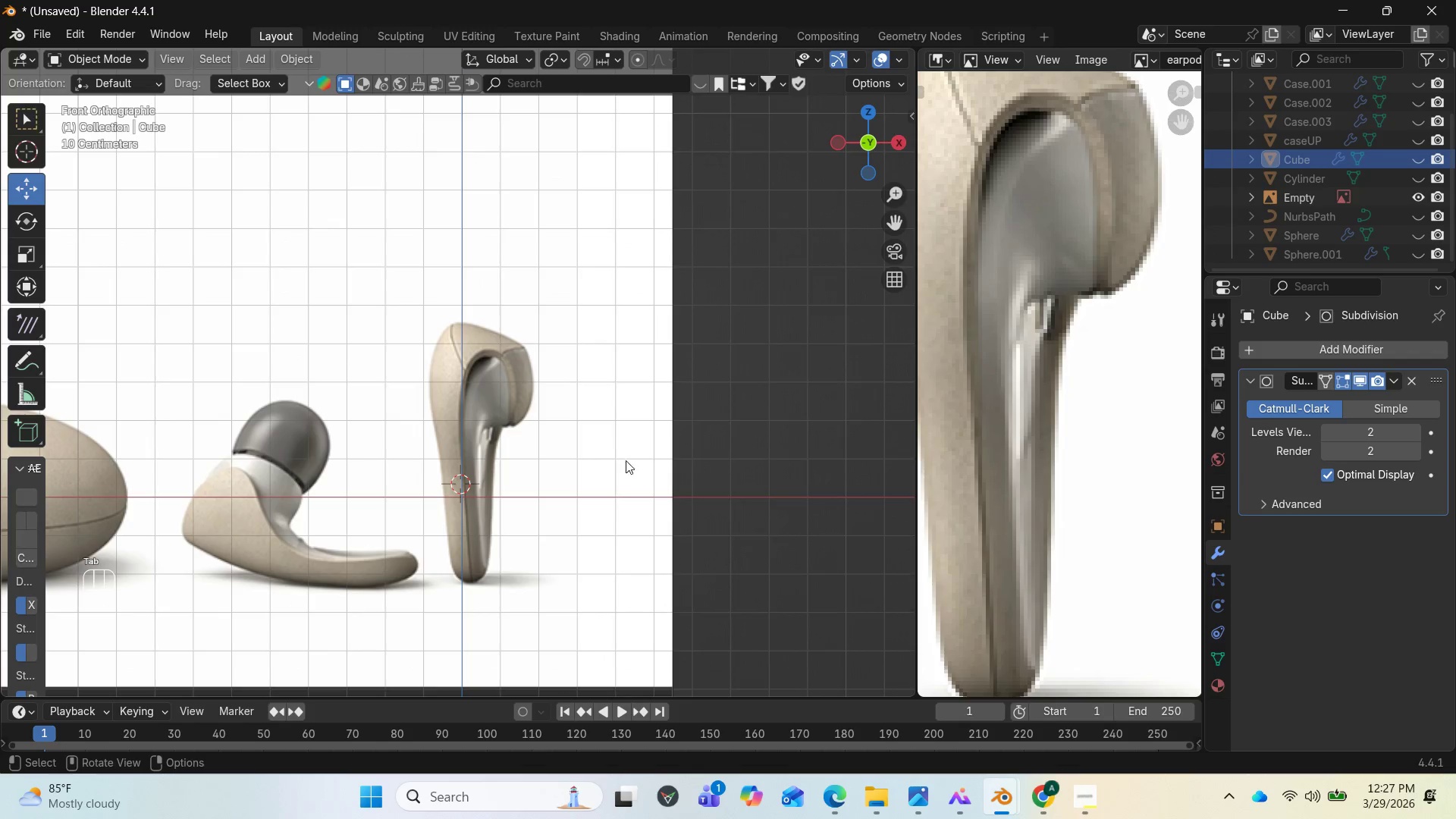 
scroll: coordinate [573, 472], scroll_direction: up, amount: 3.0
 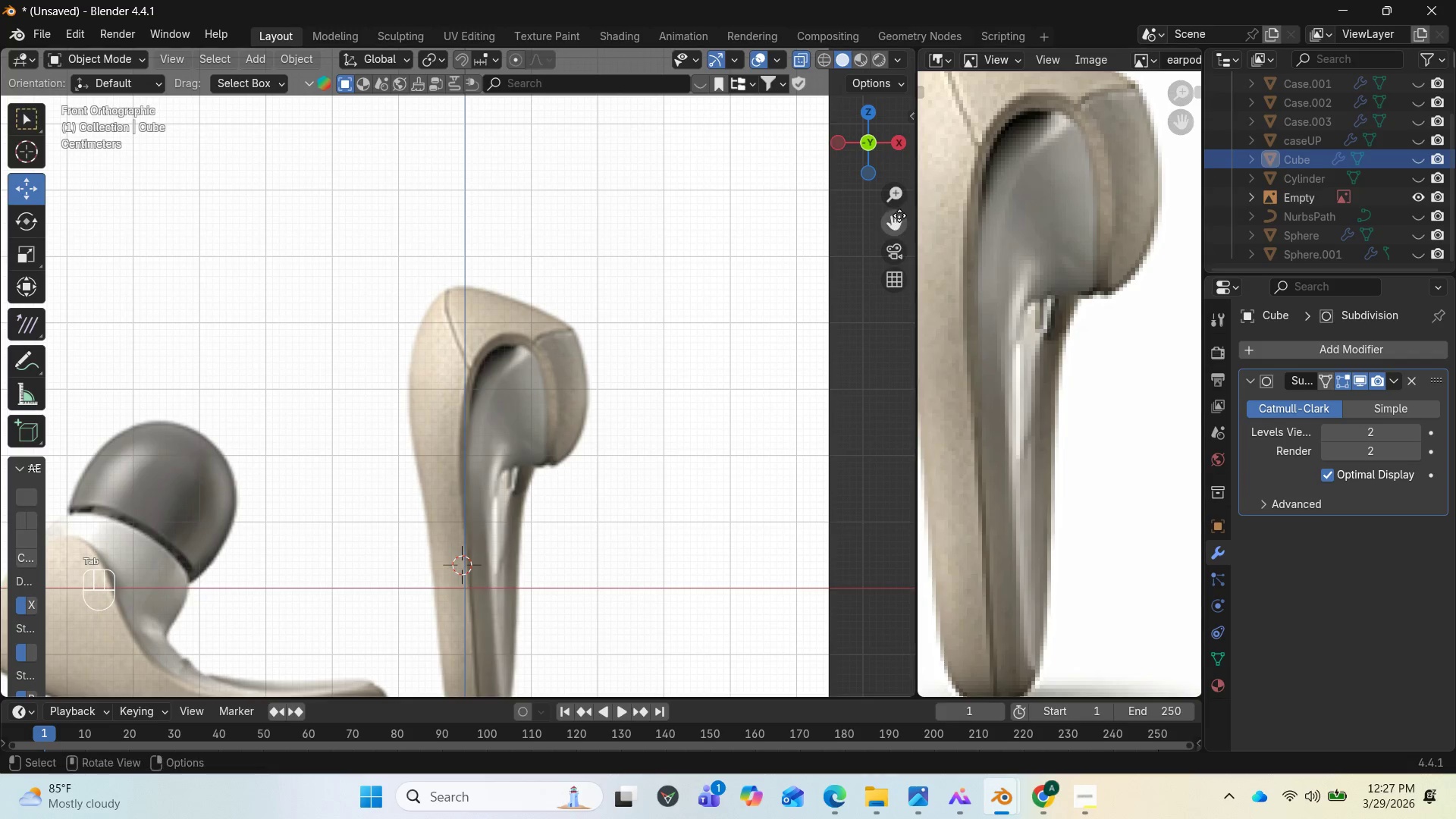 
left_click_drag(start_coordinate=[897, 217], to_coordinate=[885, 98])
 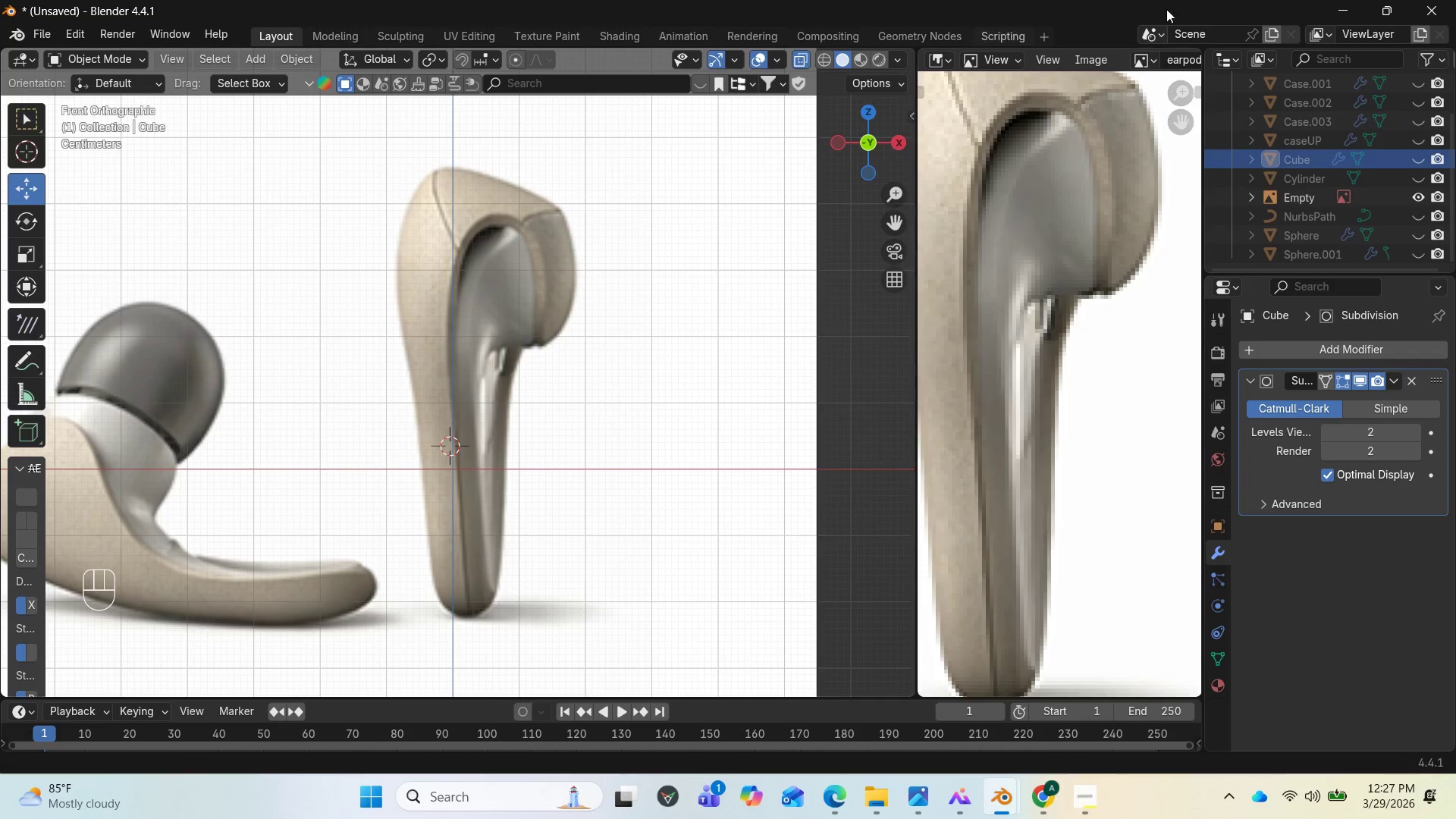 
left_click([249, 55])
 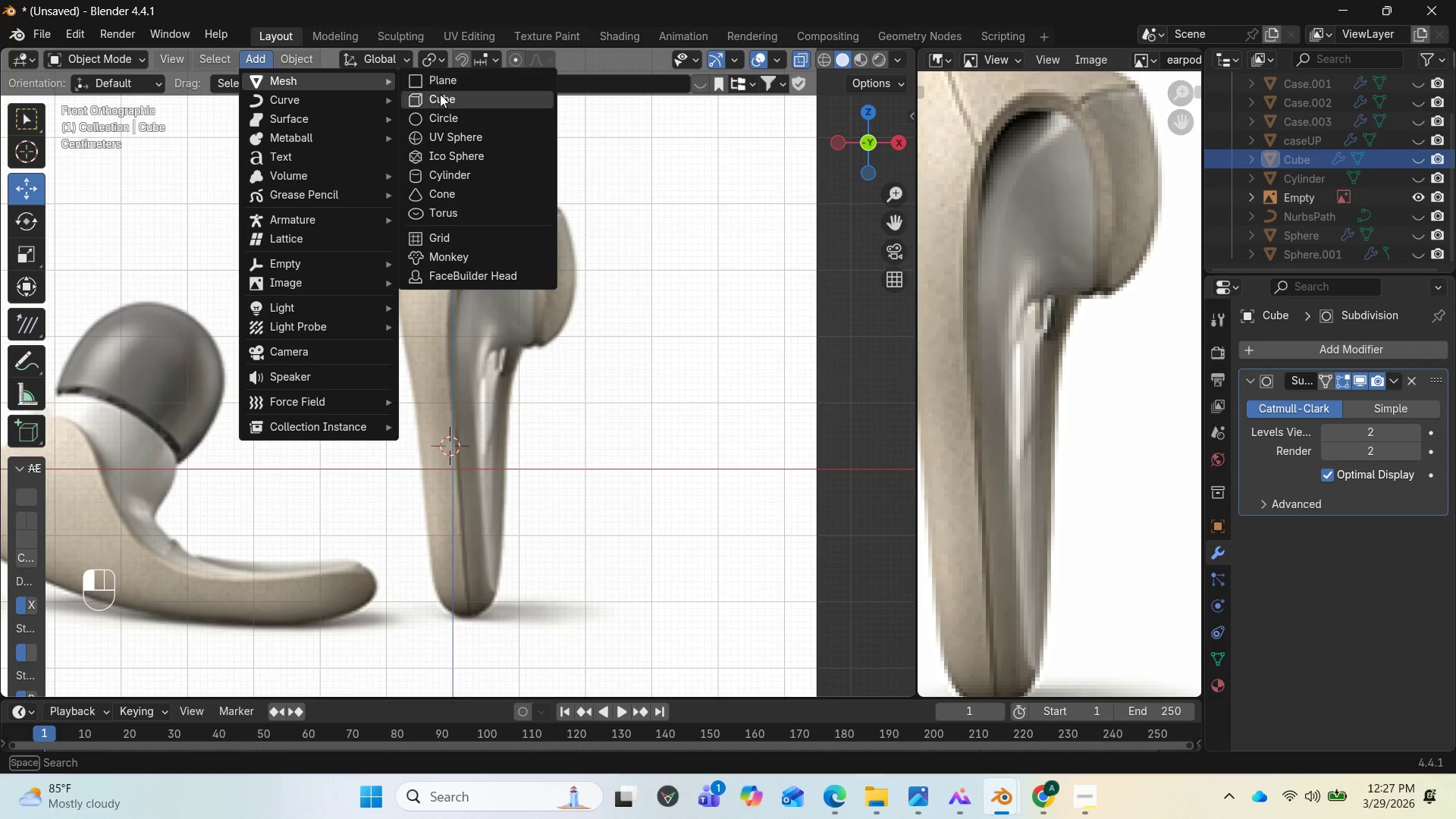 
left_click([440, 96])
 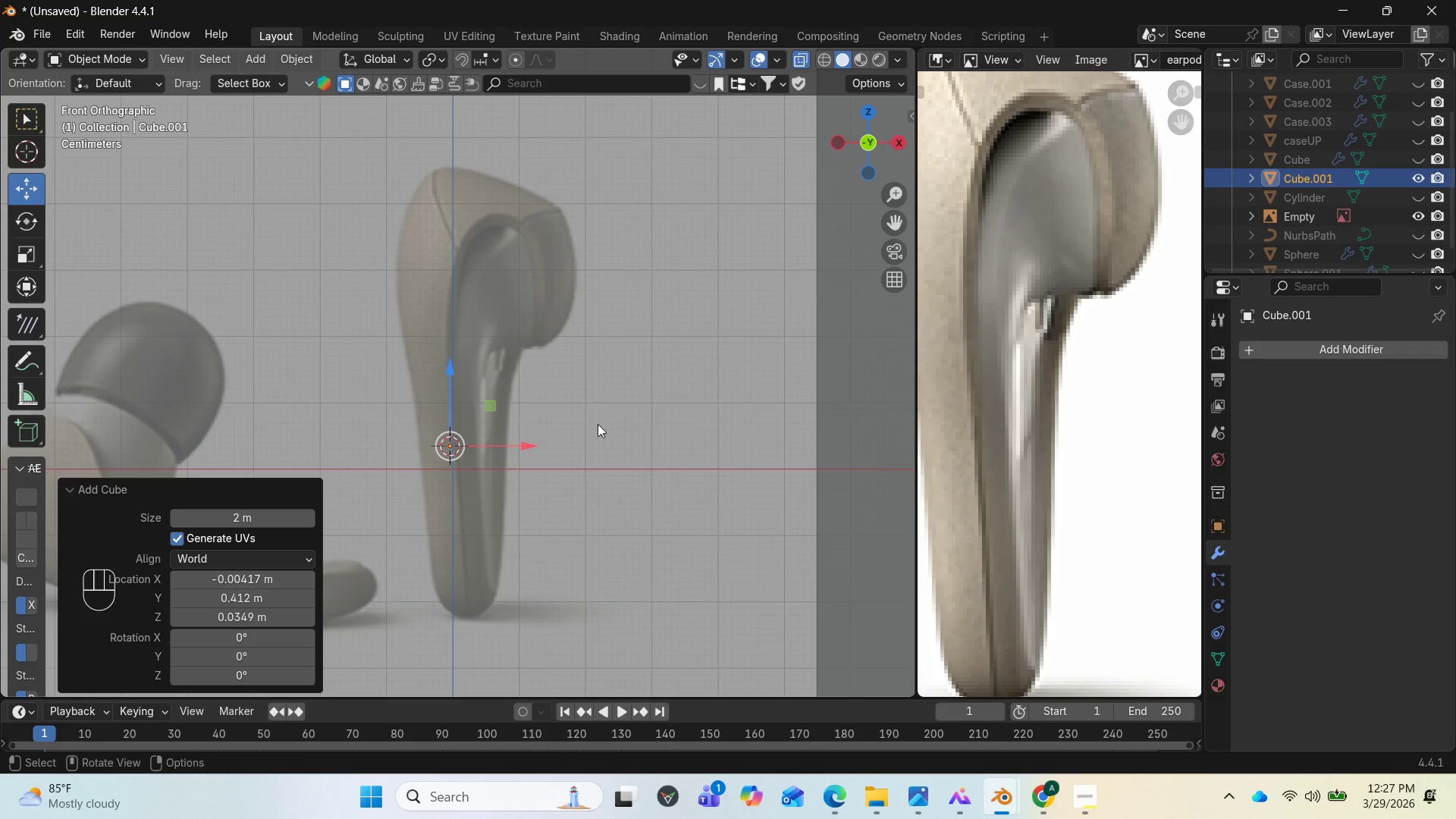 
type(as)
 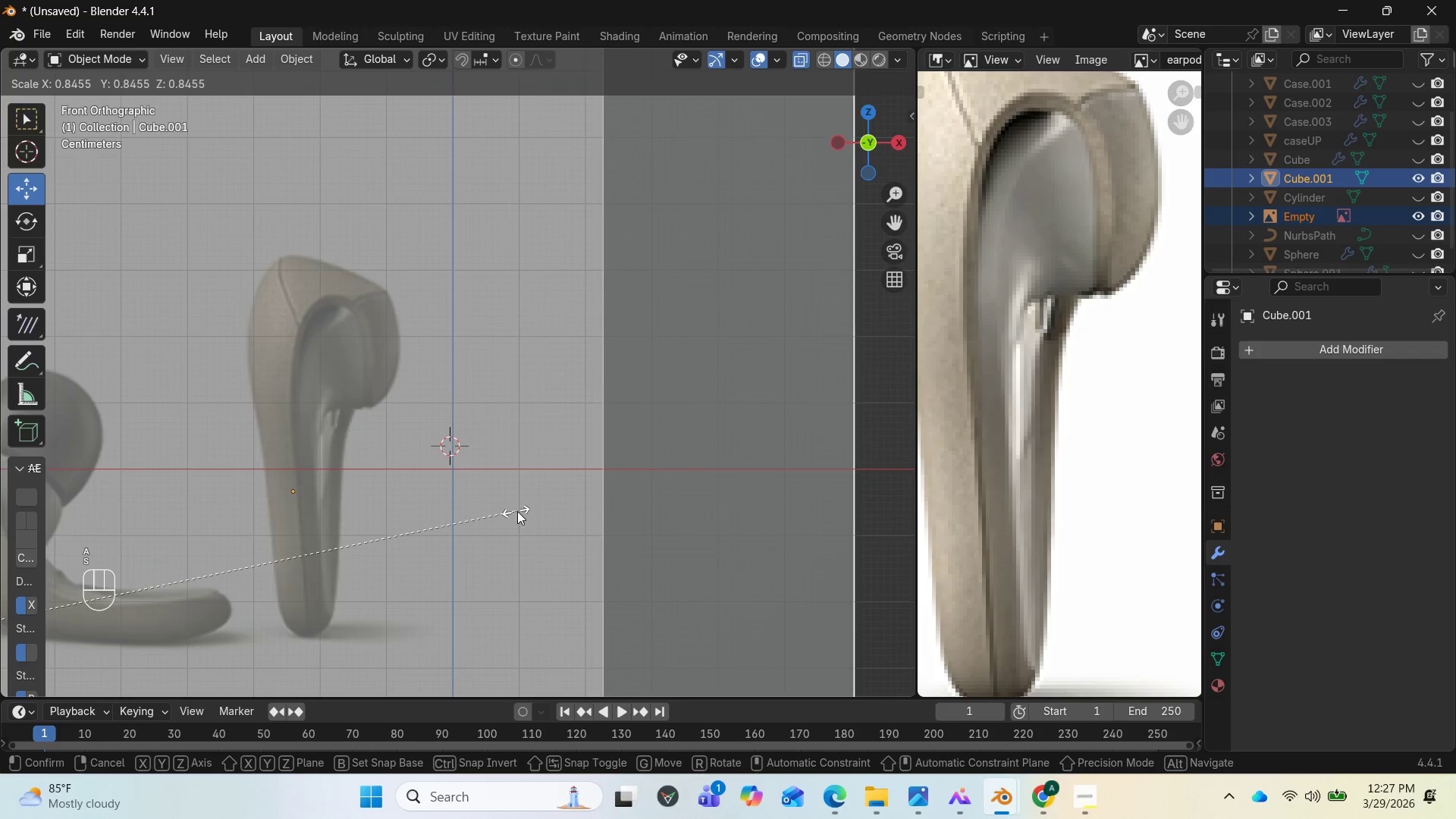 
hold_key(key=ControlLeft, duration=0.36)
 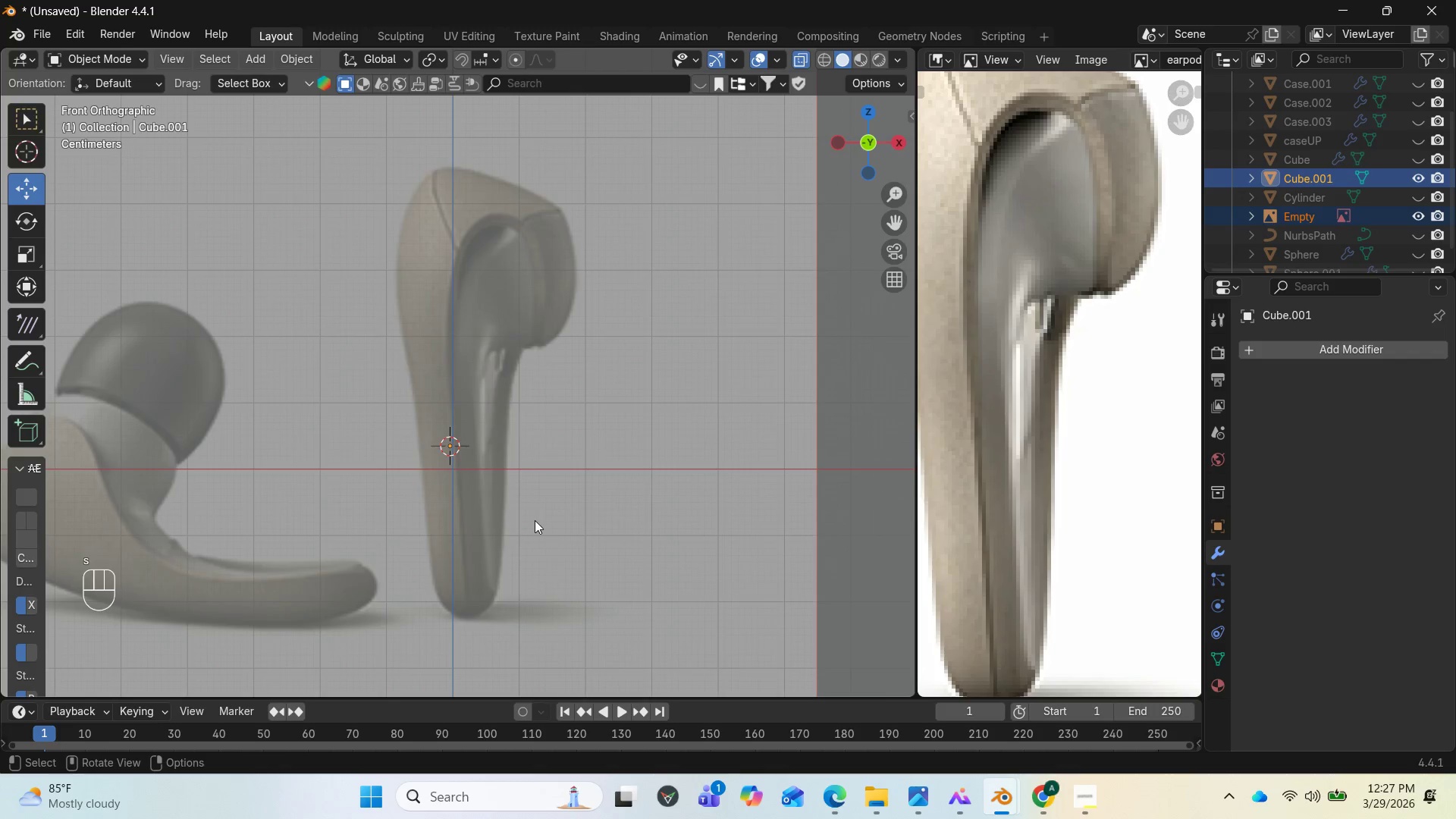 
key(Control+Z)
 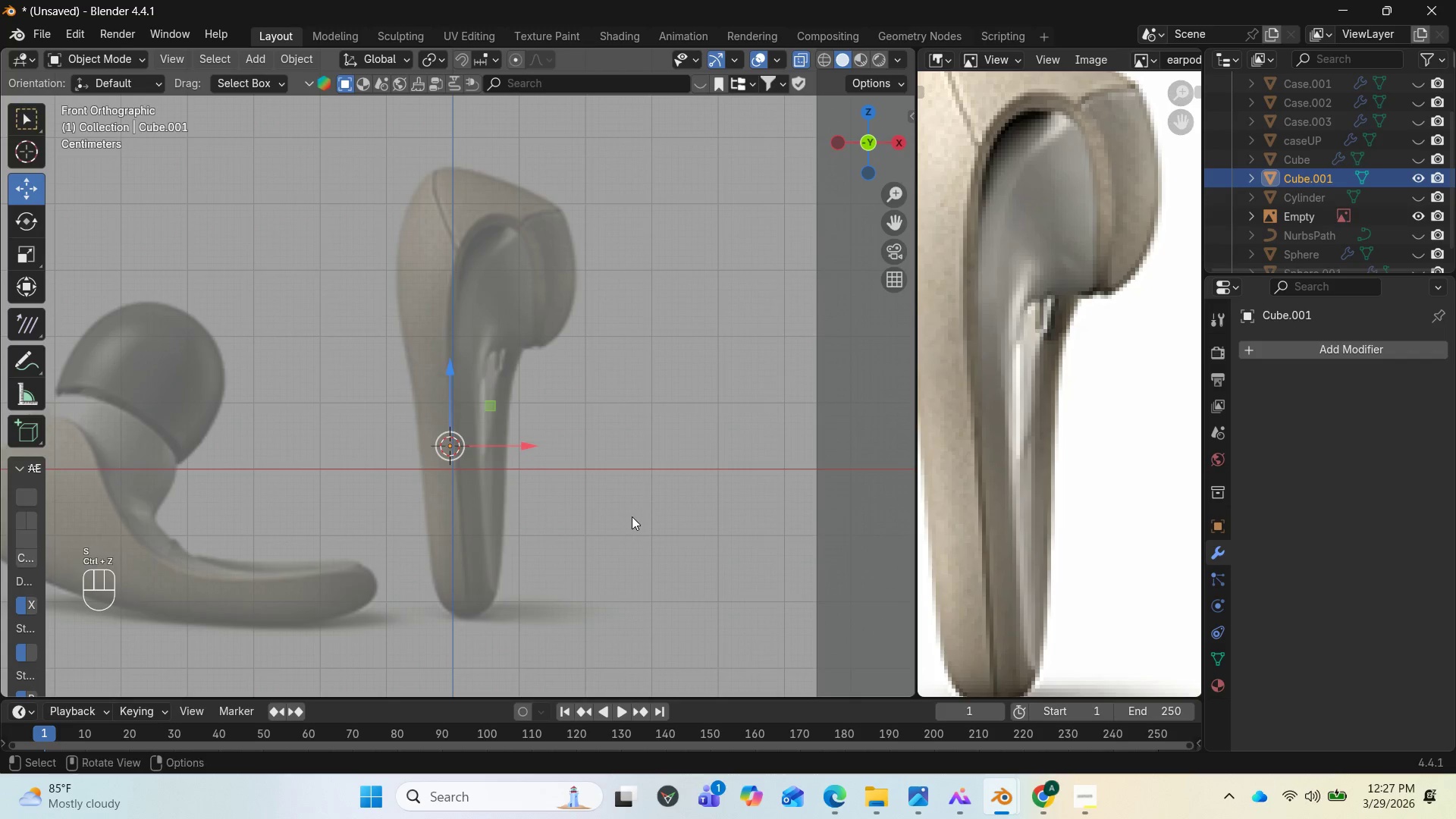 
key(Control+Z)
 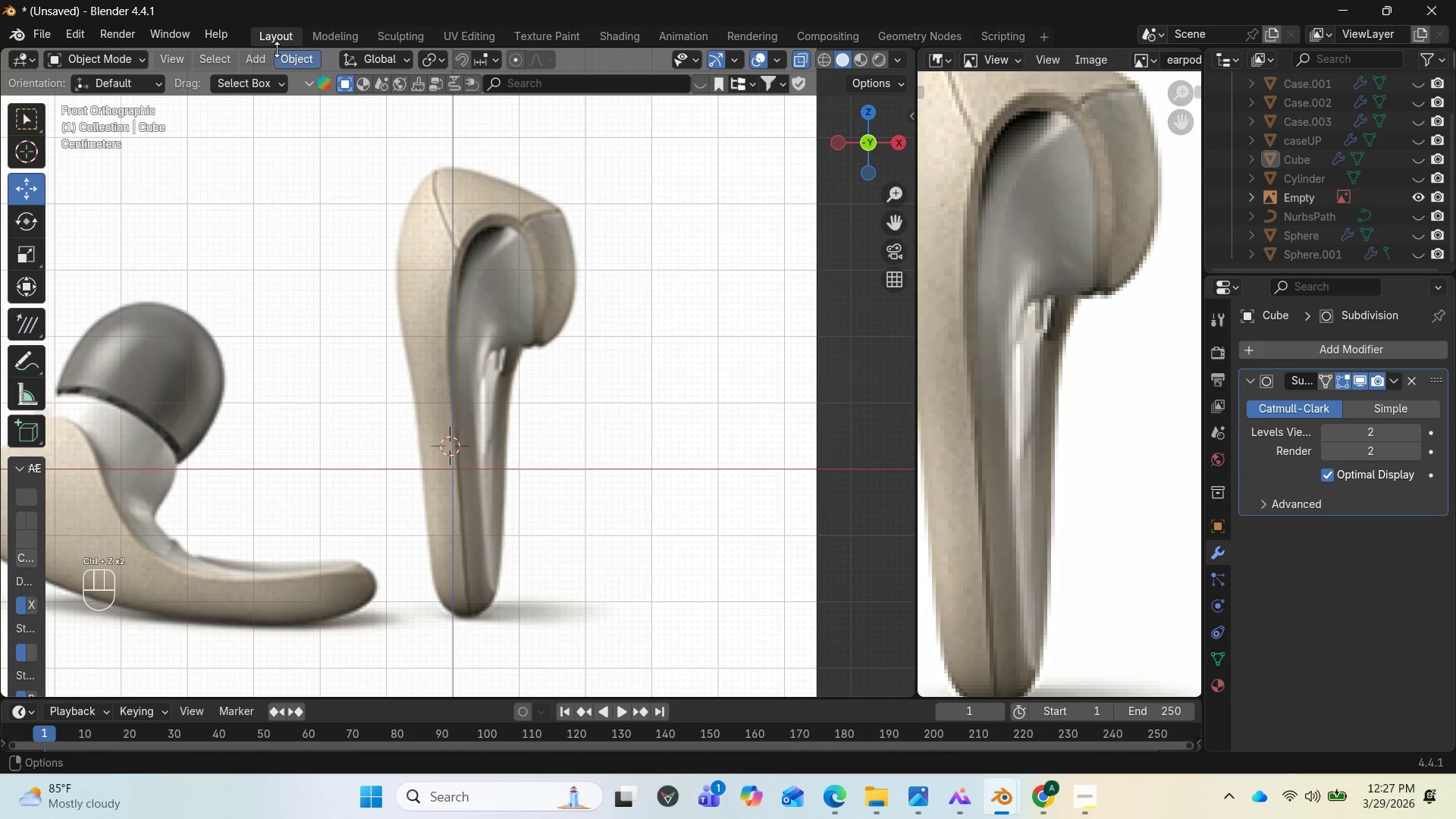 
left_click([254, 59])
 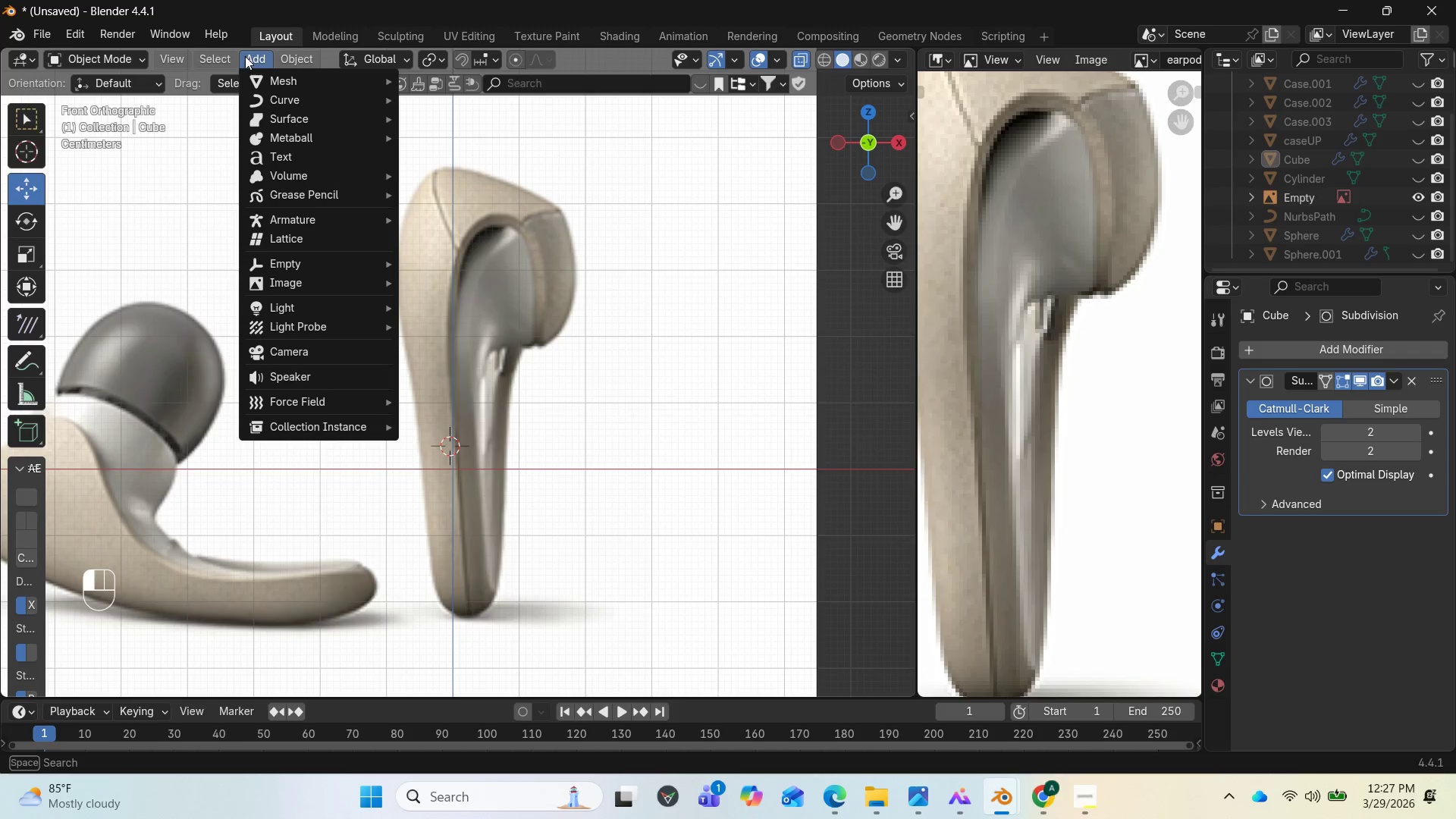 
wait(7.41)
 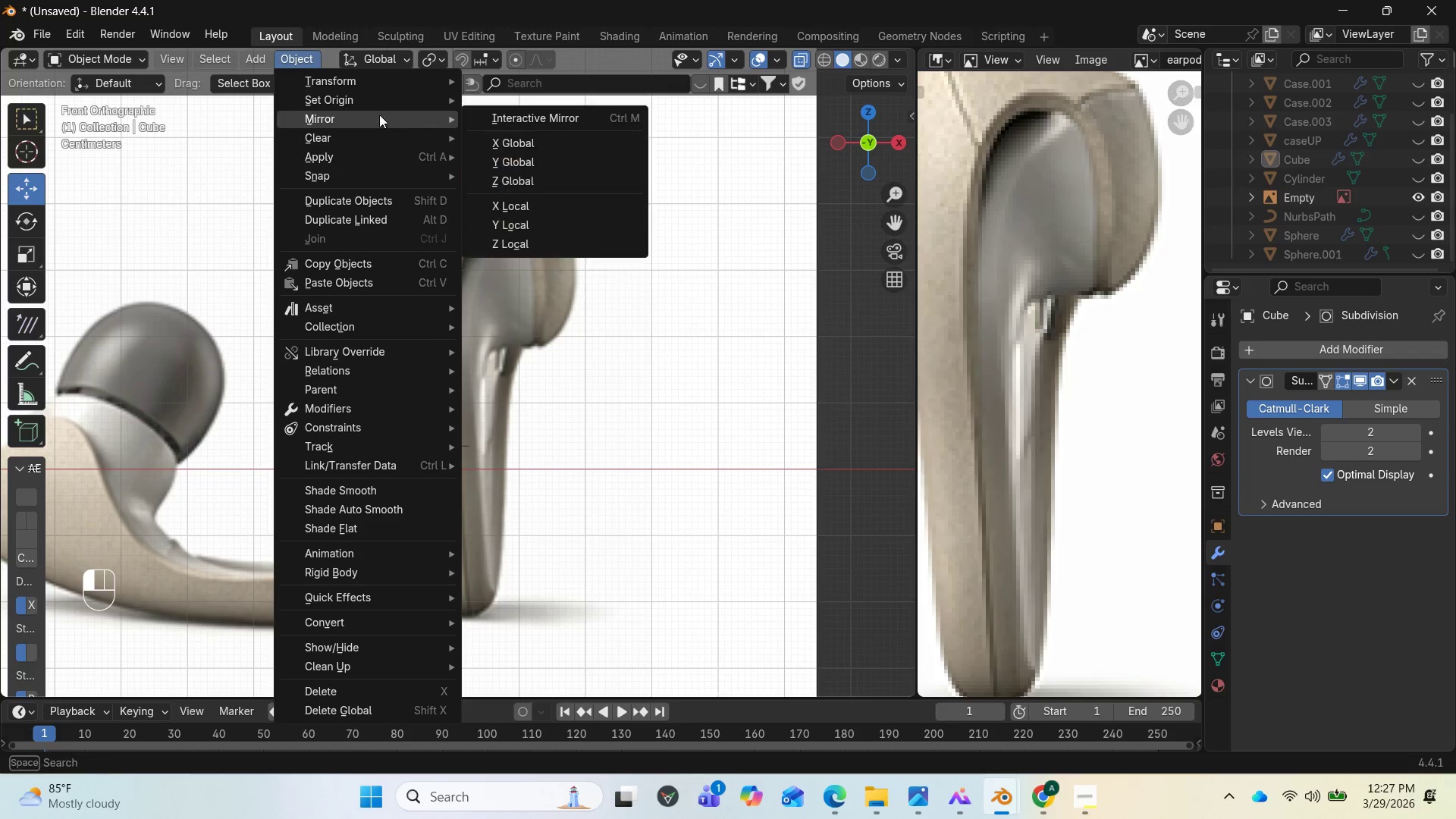 
left_click([439, 100])
 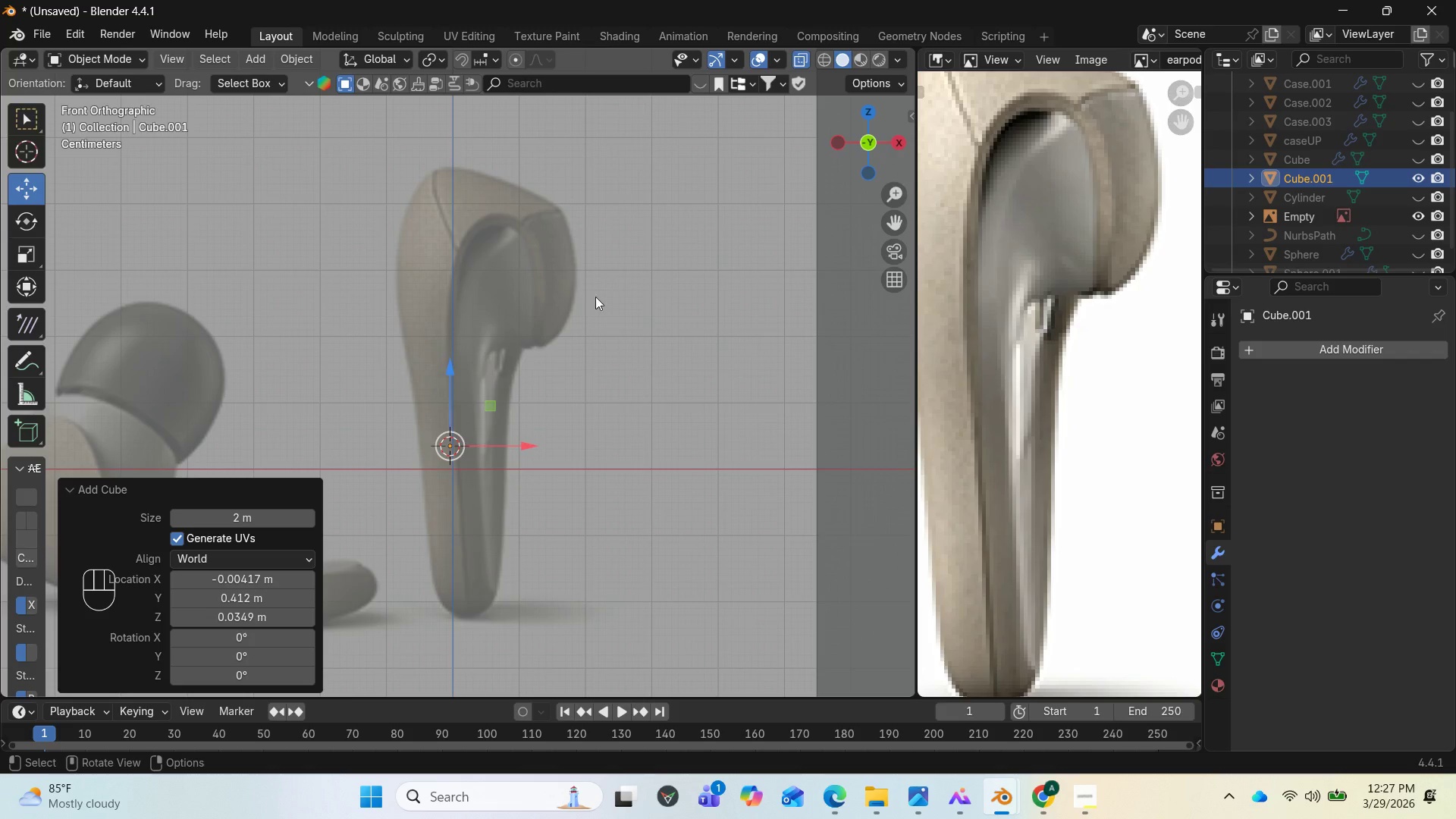 
scroll: coordinate [623, 337], scroll_direction: down, amount: 5.0
 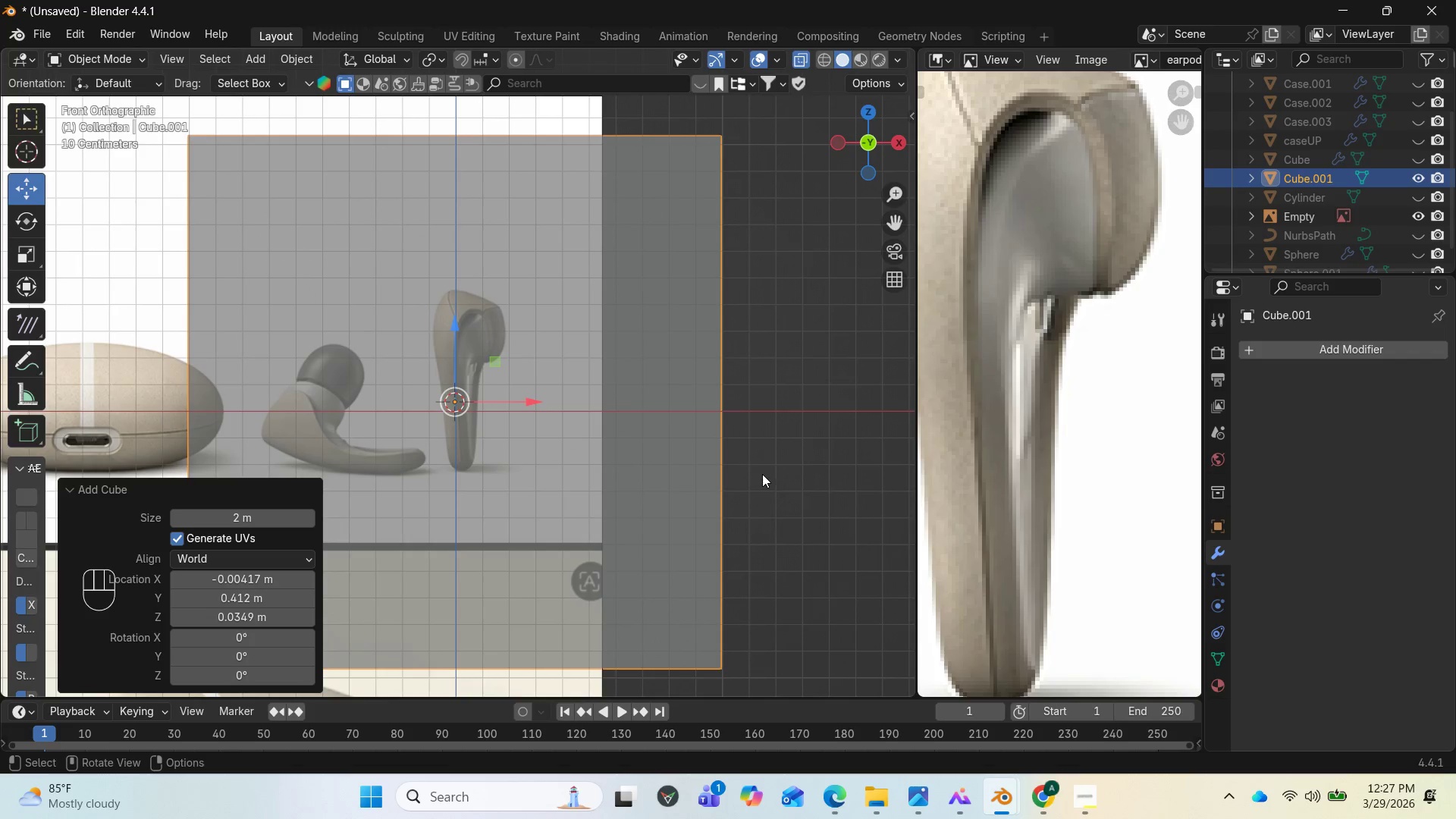 
key(S)
 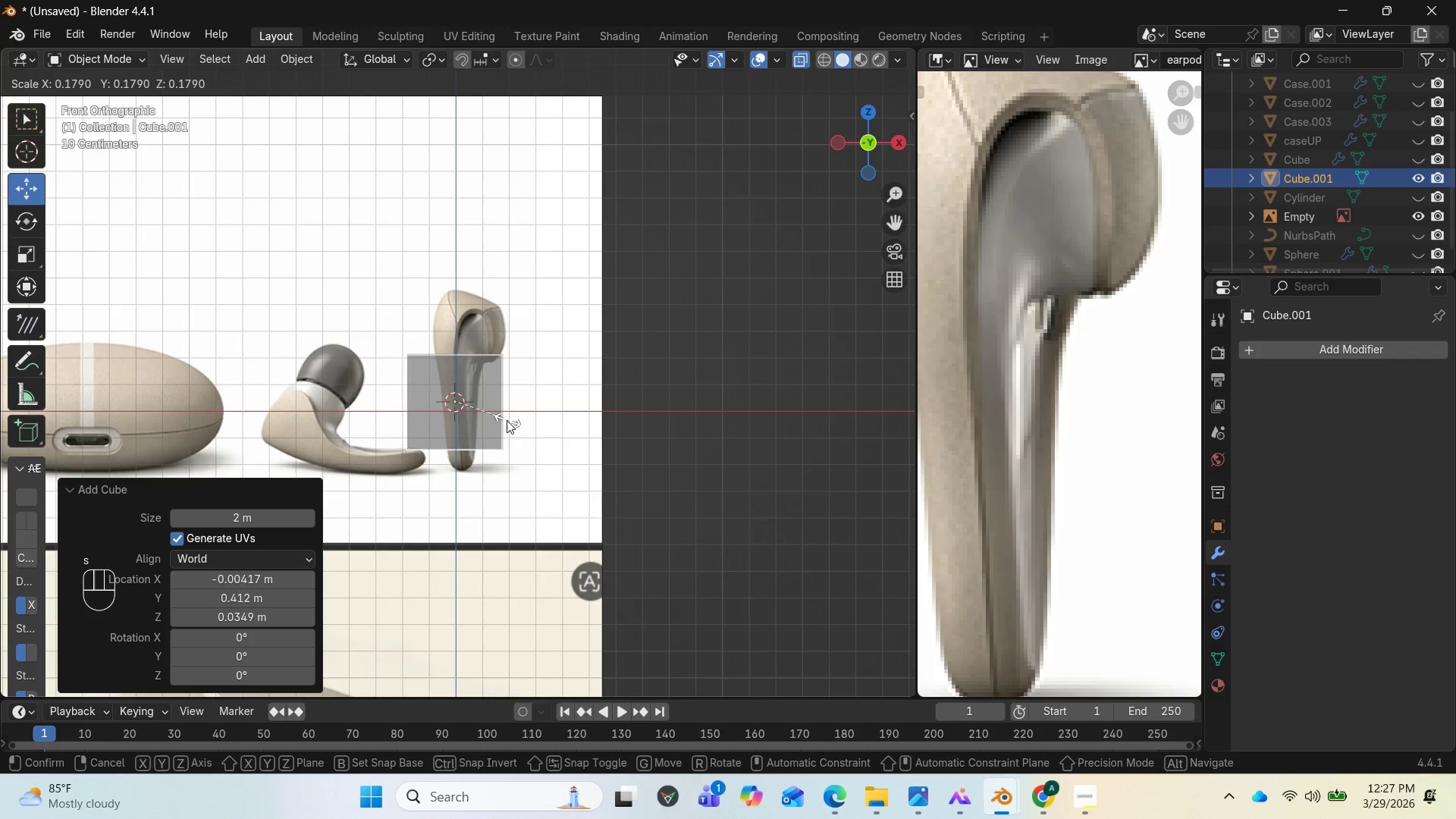 
left_click([499, 420])
 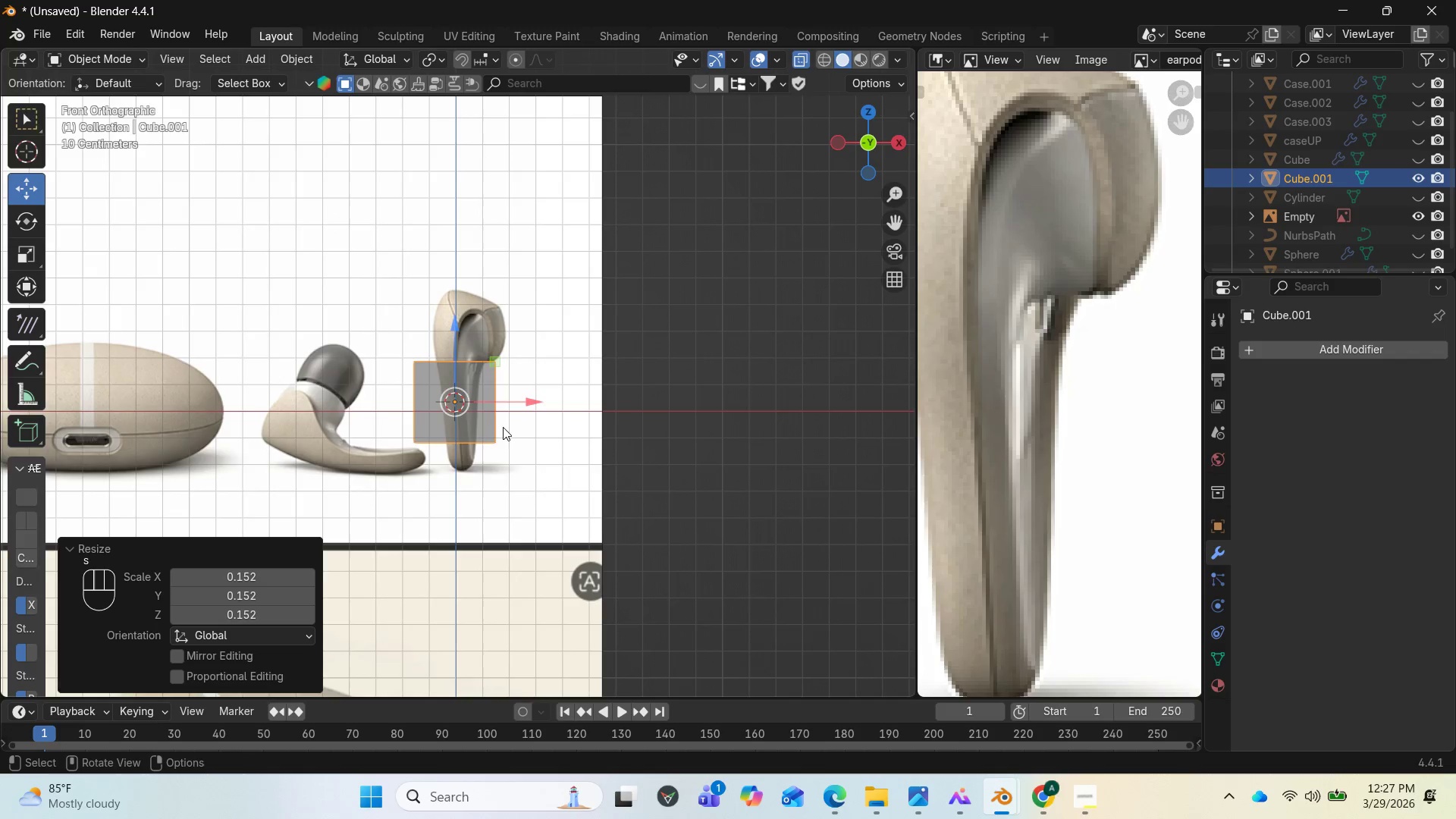 
scroll: coordinate [509, 431], scroll_direction: up, amount: 4.0
 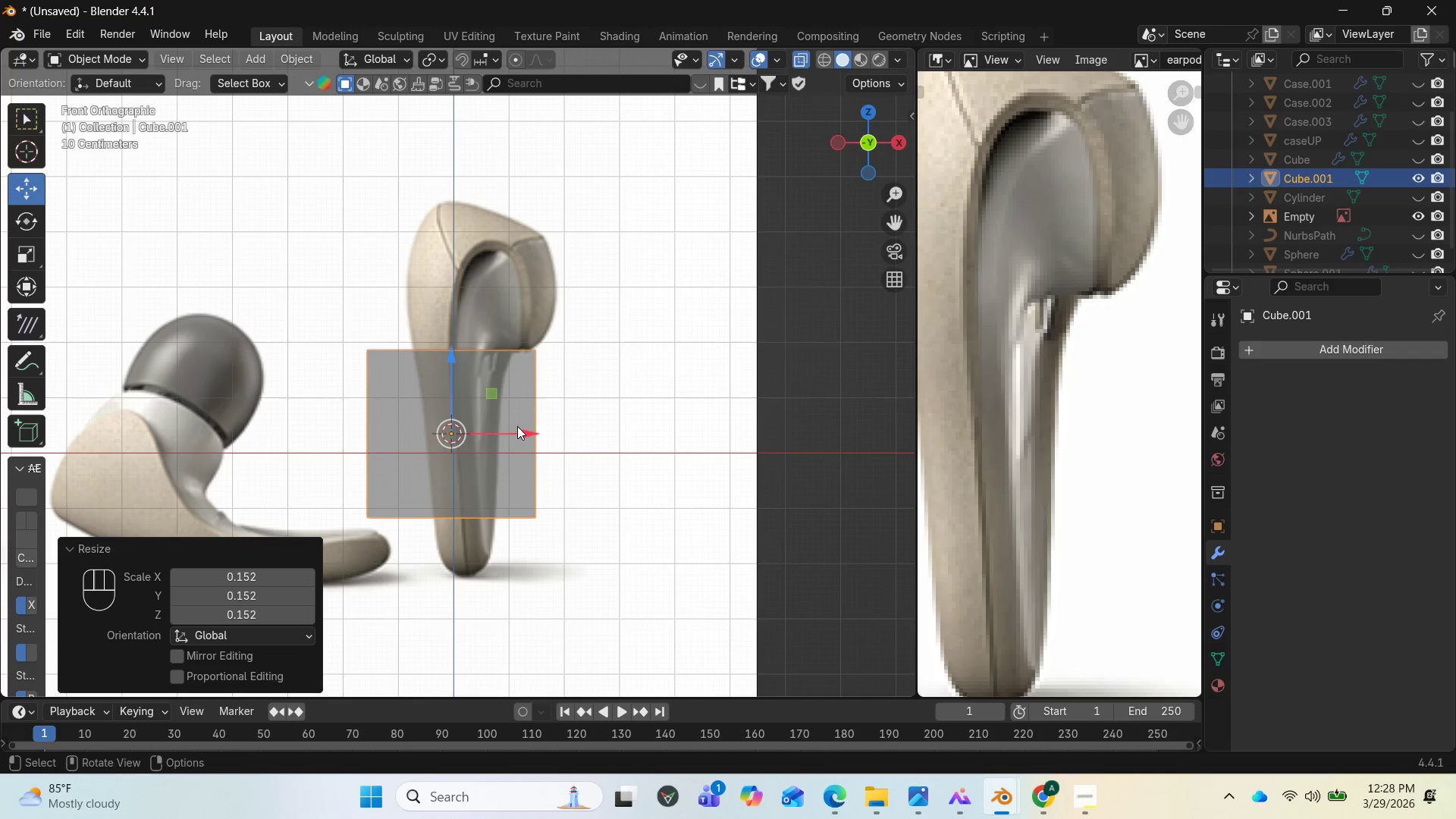 
left_click_drag(start_coordinate=[515, 425], to_coordinate=[544, 441])
 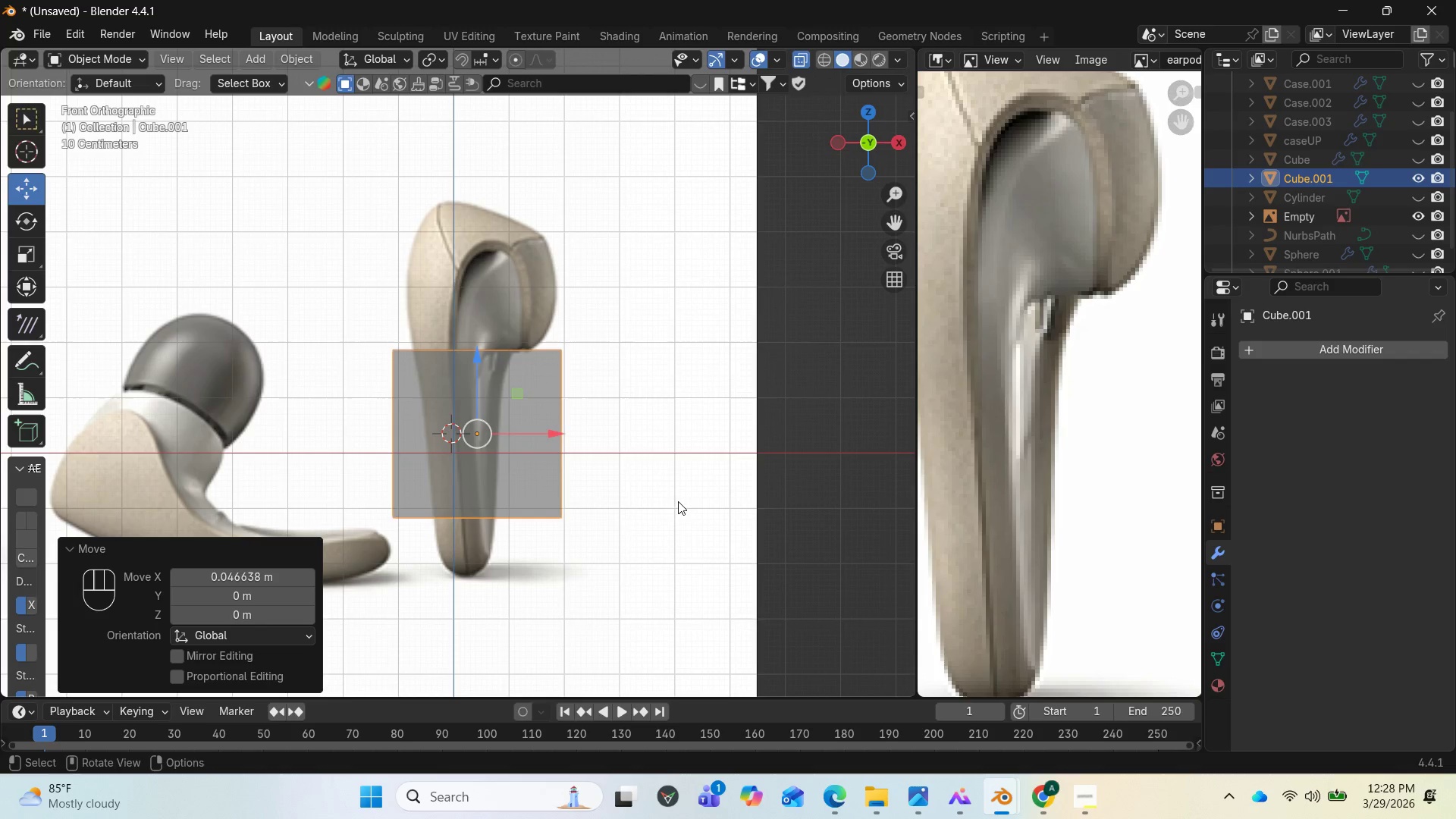 
key(S)
 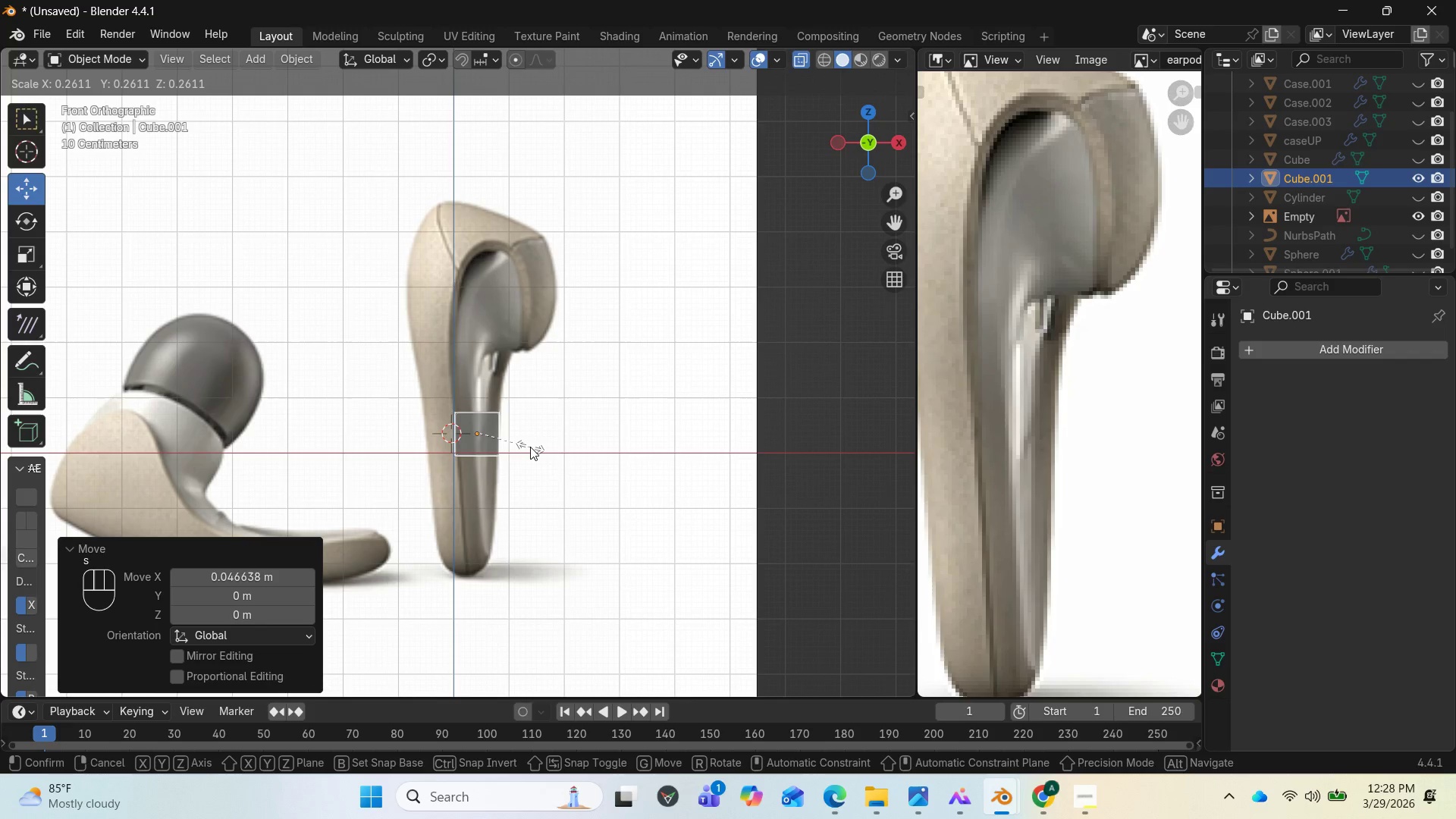 
left_click([530, 447])
 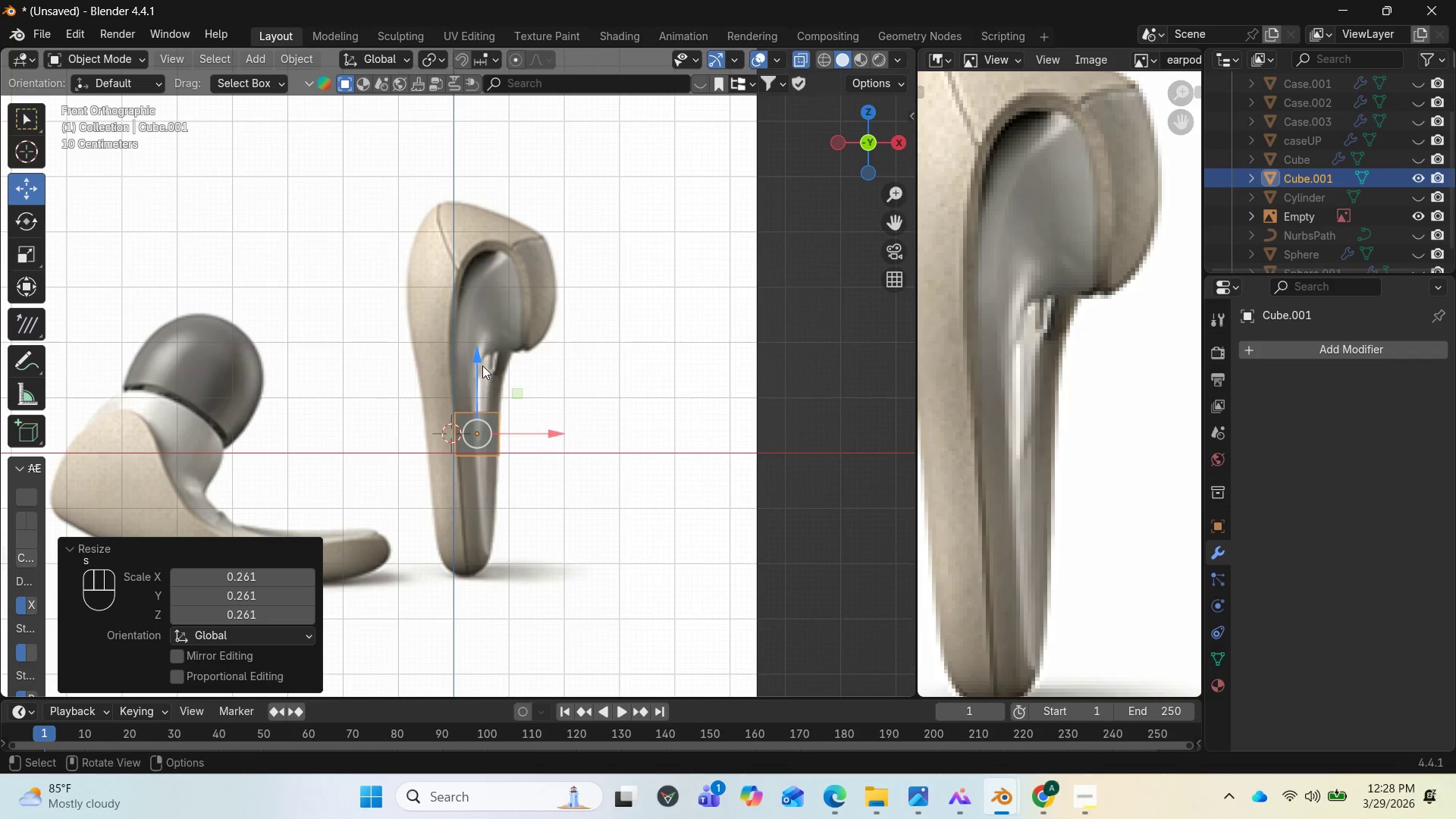 
left_click_drag(start_coordinate=[480, 358], to_coordinate=[476, 436])
 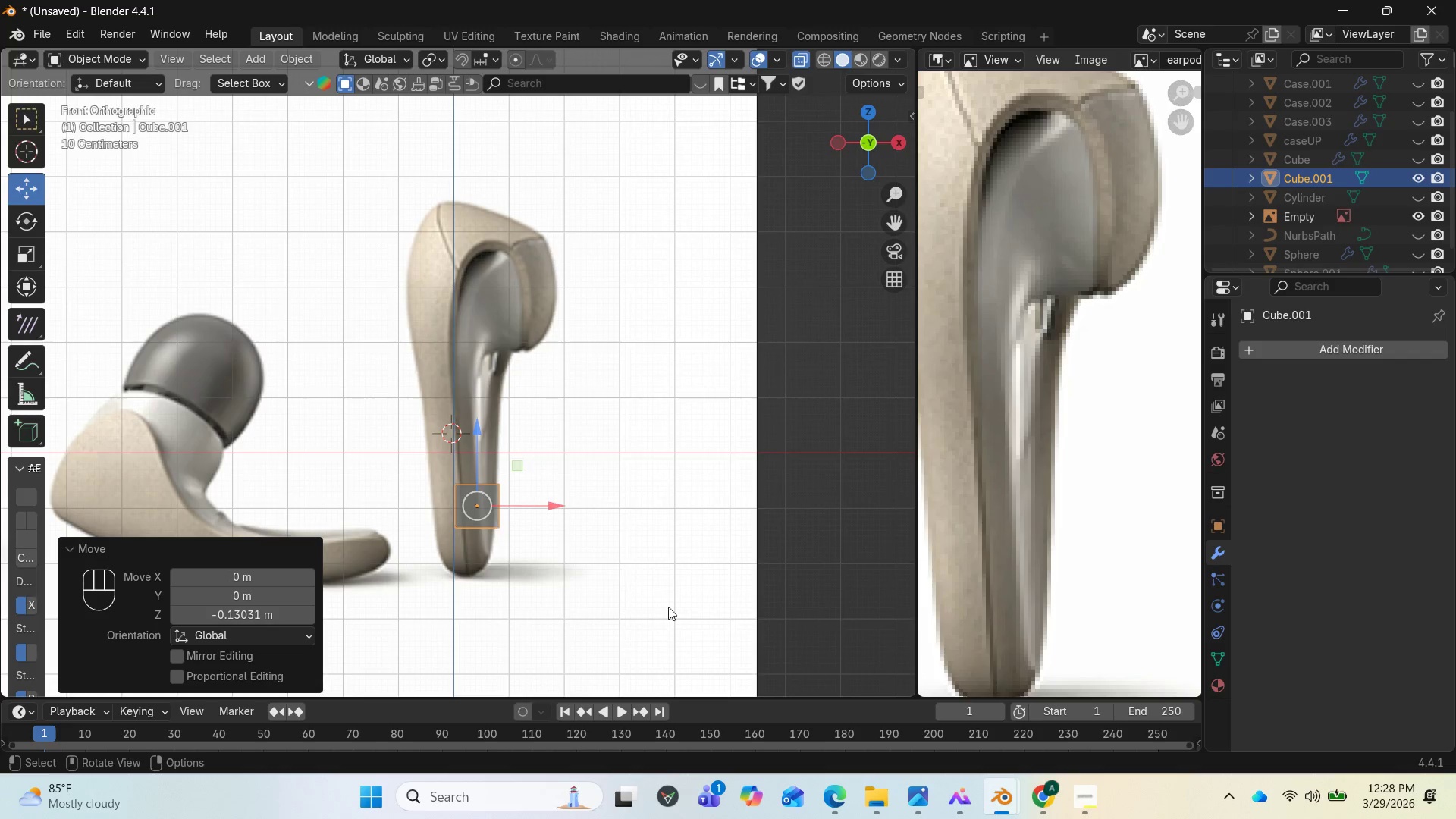 
key(S)
 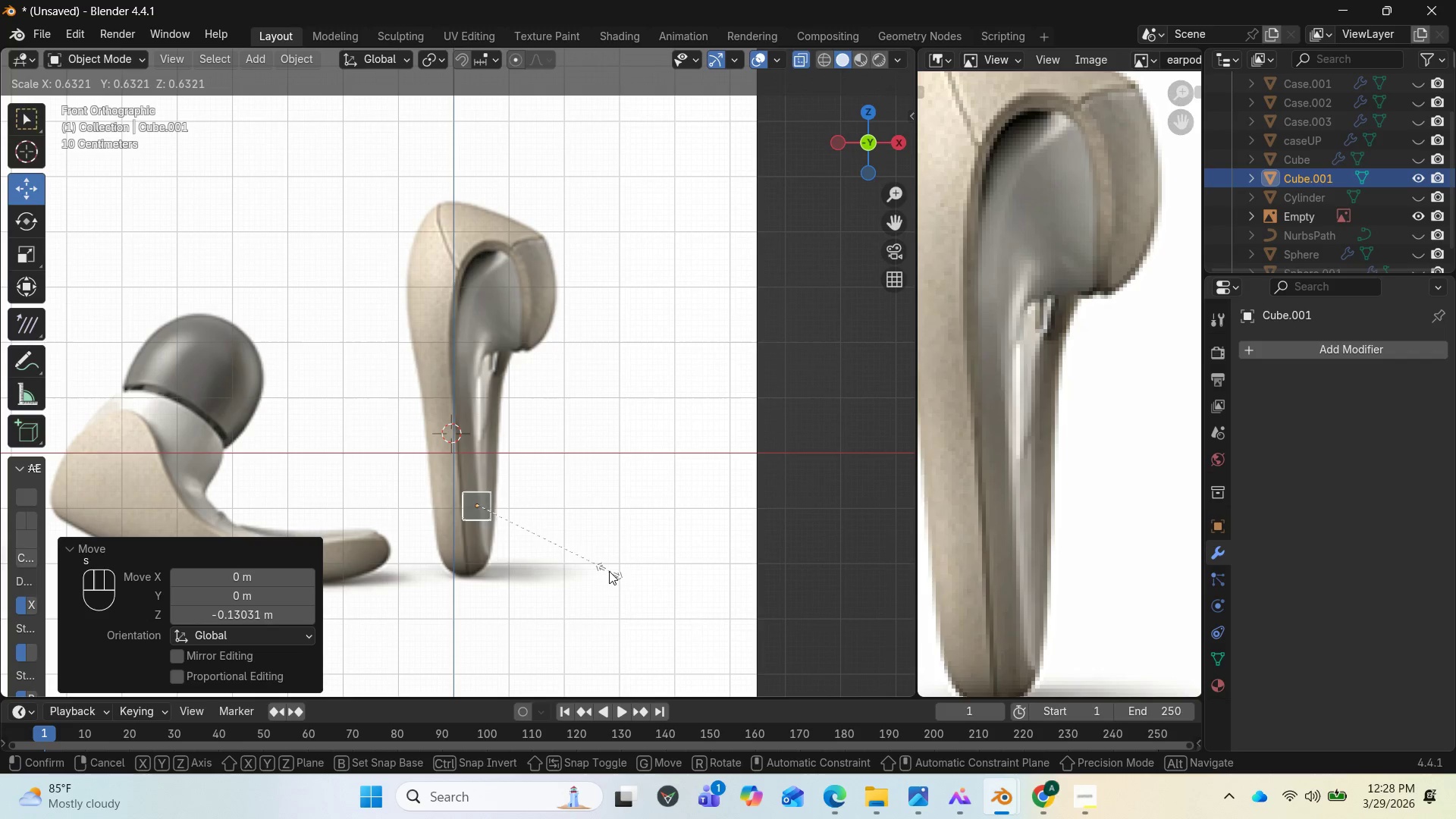 
left_click([603, 568])
 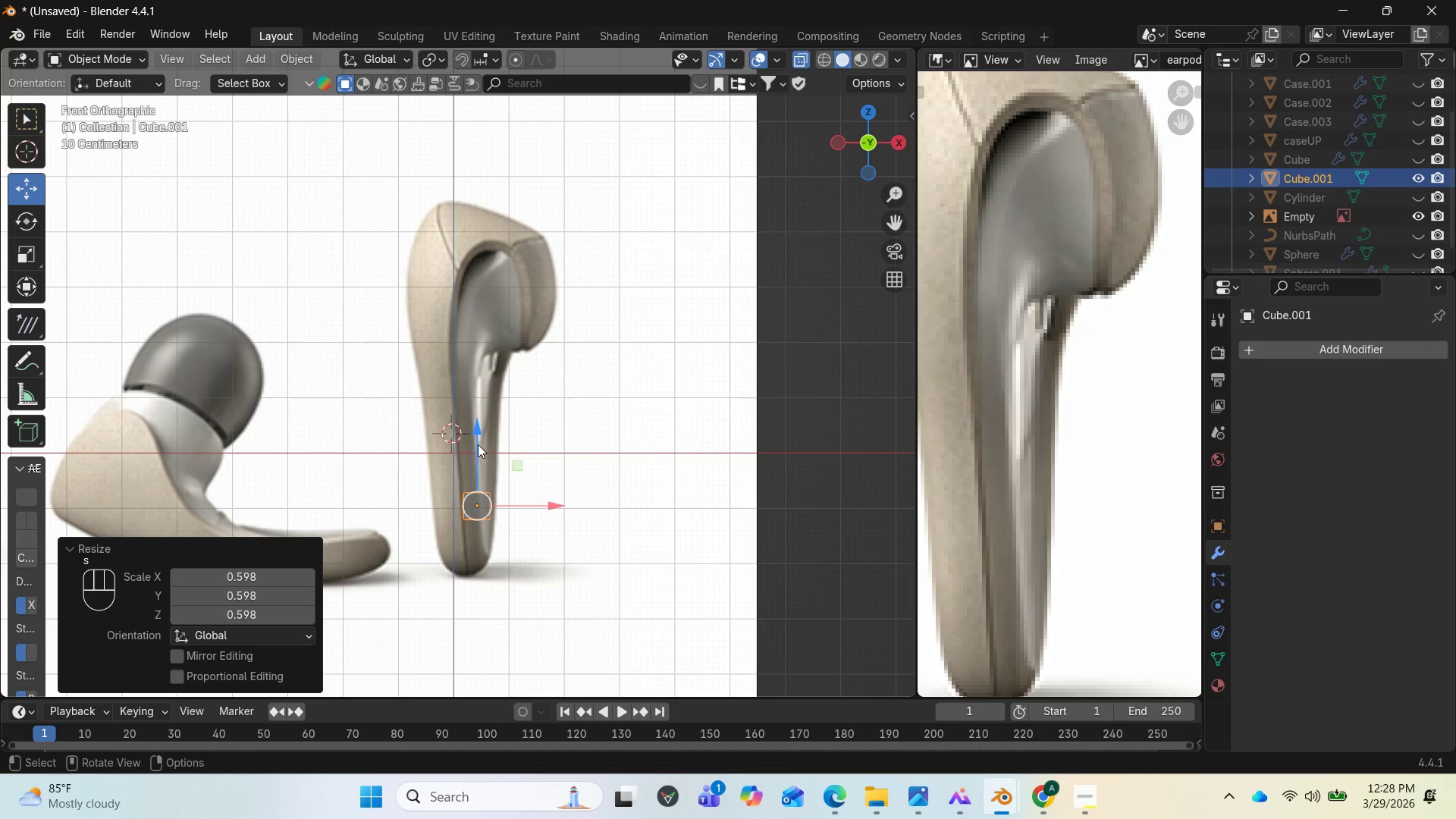 
left_click_drag(start_coordinate=[480, 433], to_coordinate=[482, 471])
 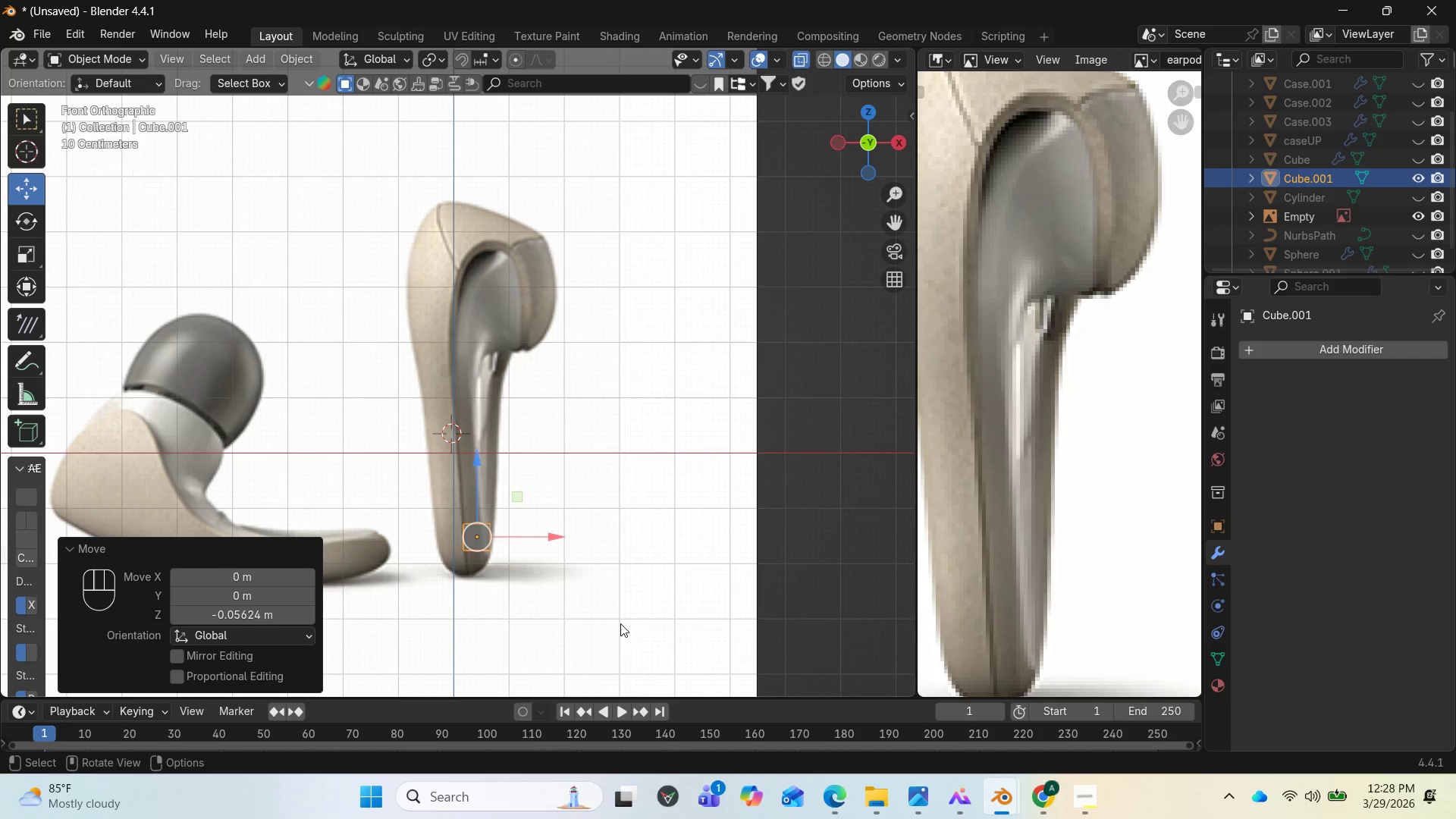 
key(S)
 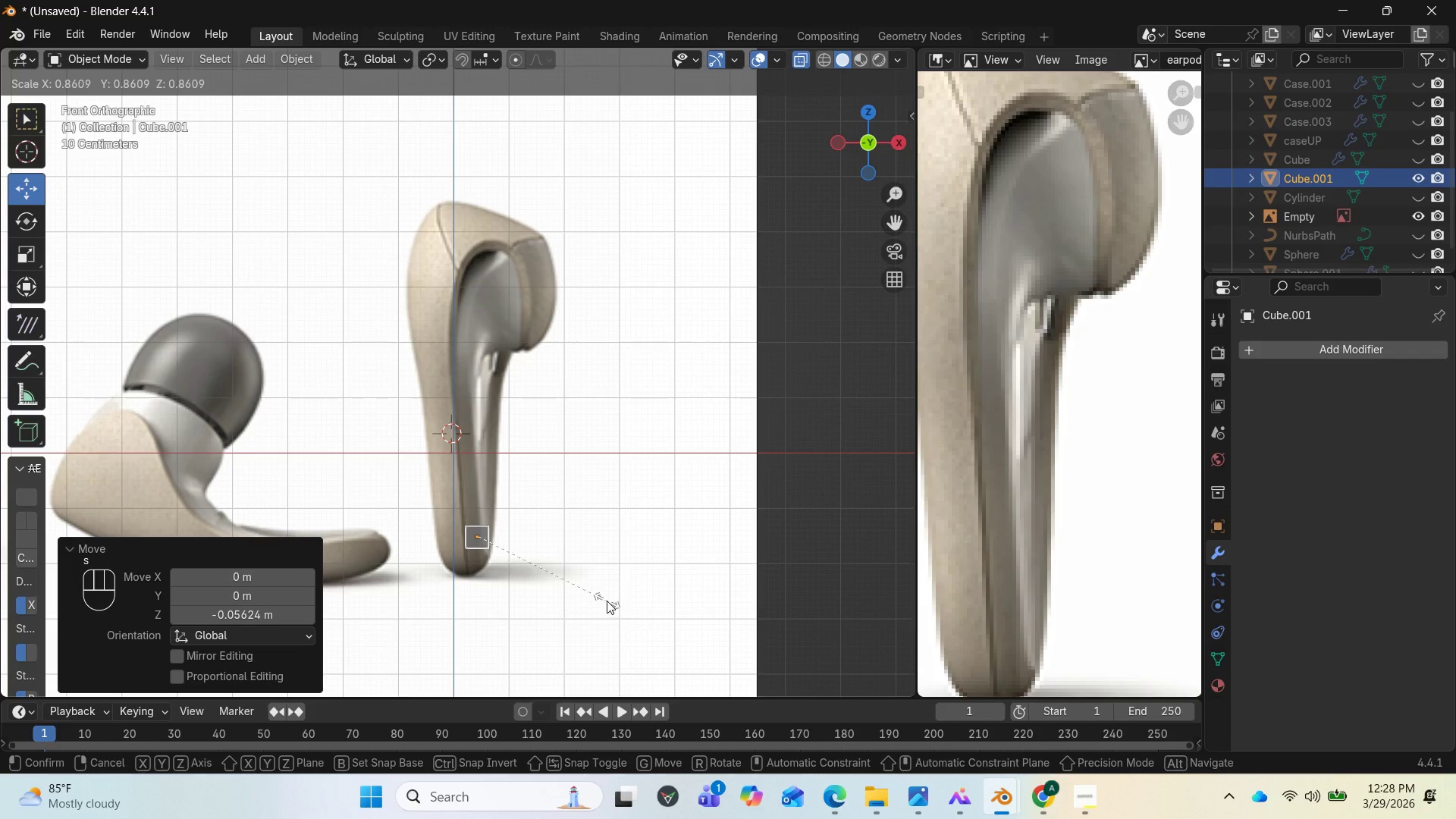 
left_click([606, 600])
 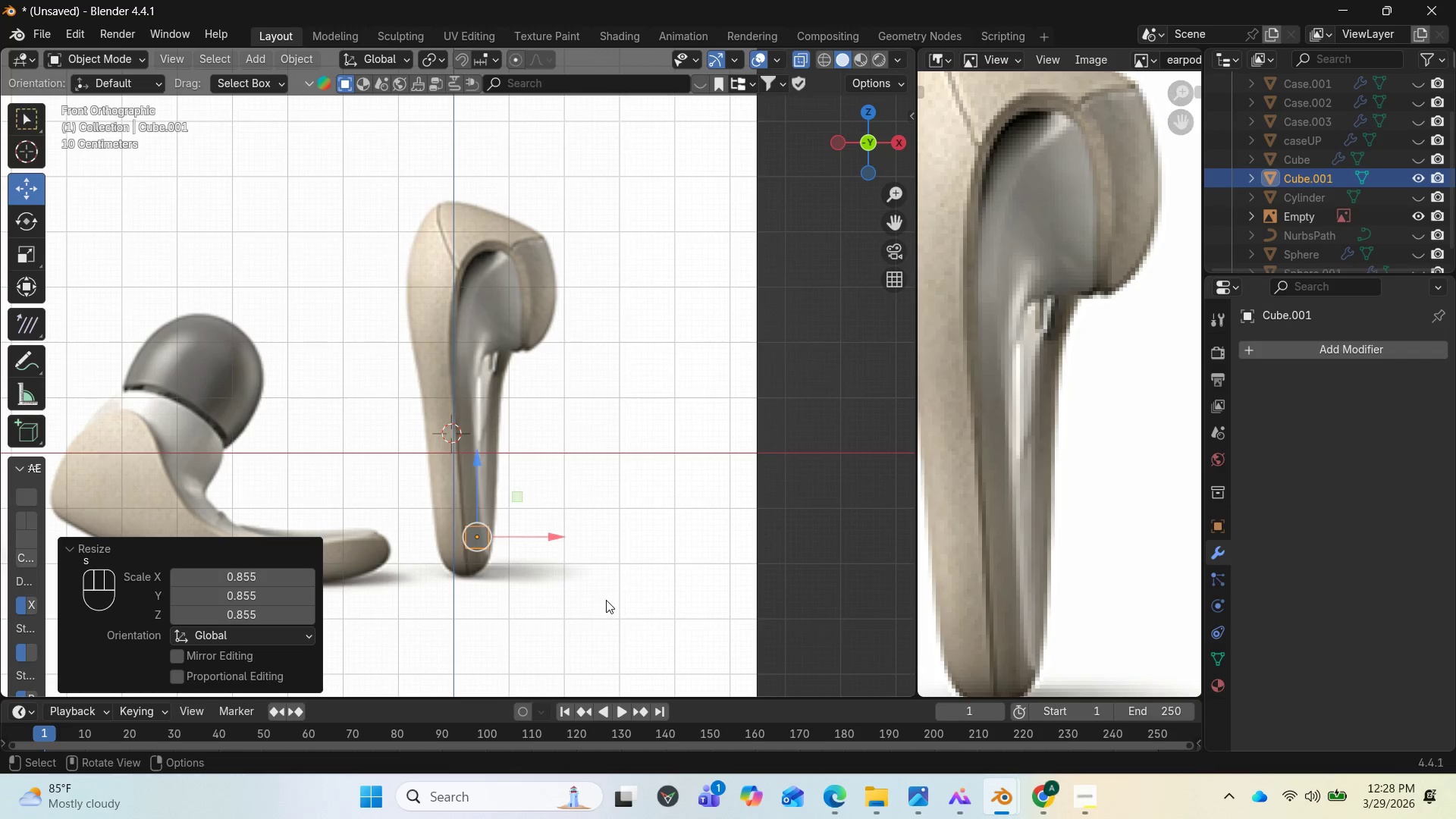 
scroll: coordinate [606, 600], scroll_direction: up, amount: 2.0
 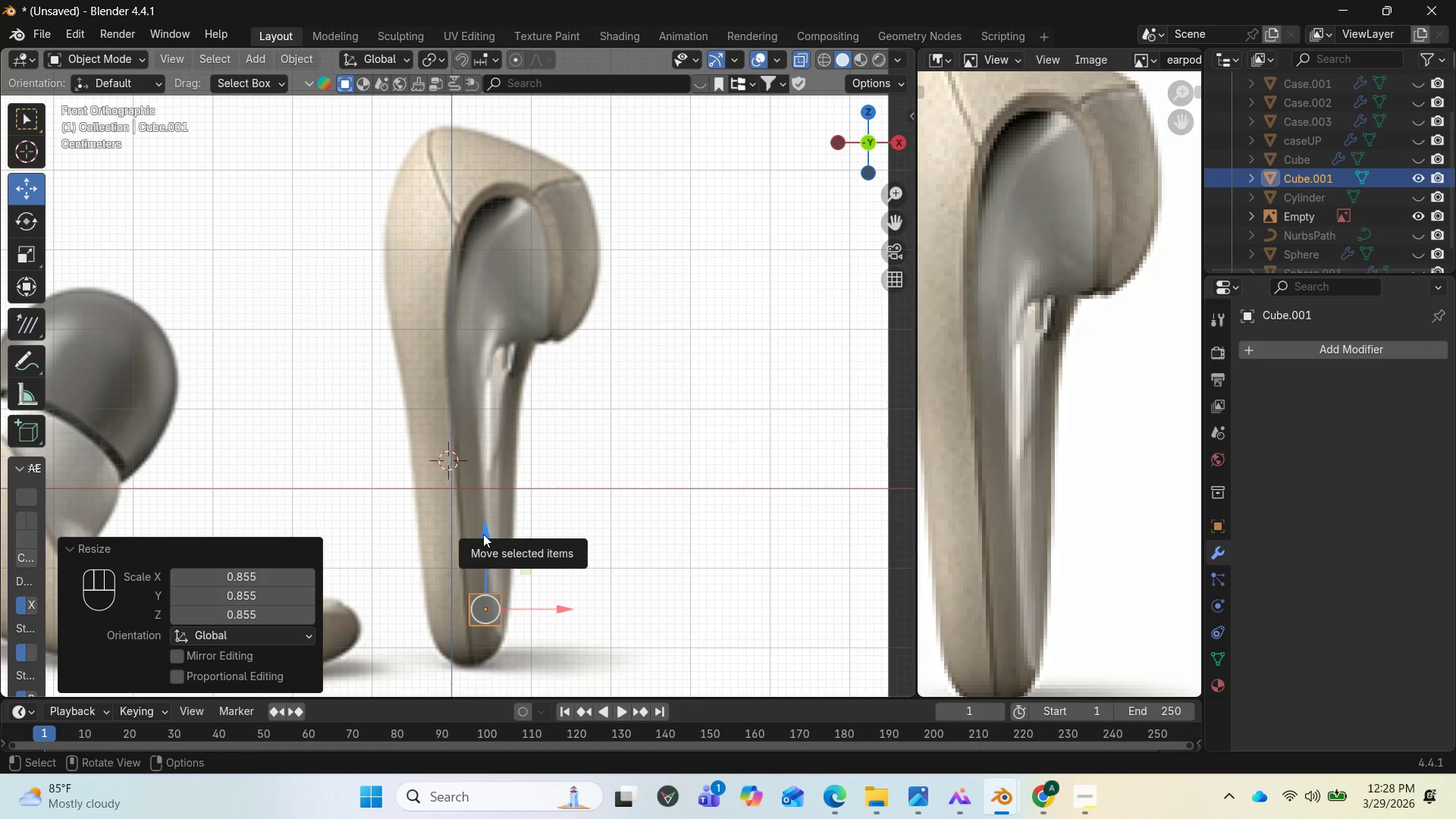 
left_click_drag(start_coordinate=[483, 534], to_coordinate=[479, 557])
 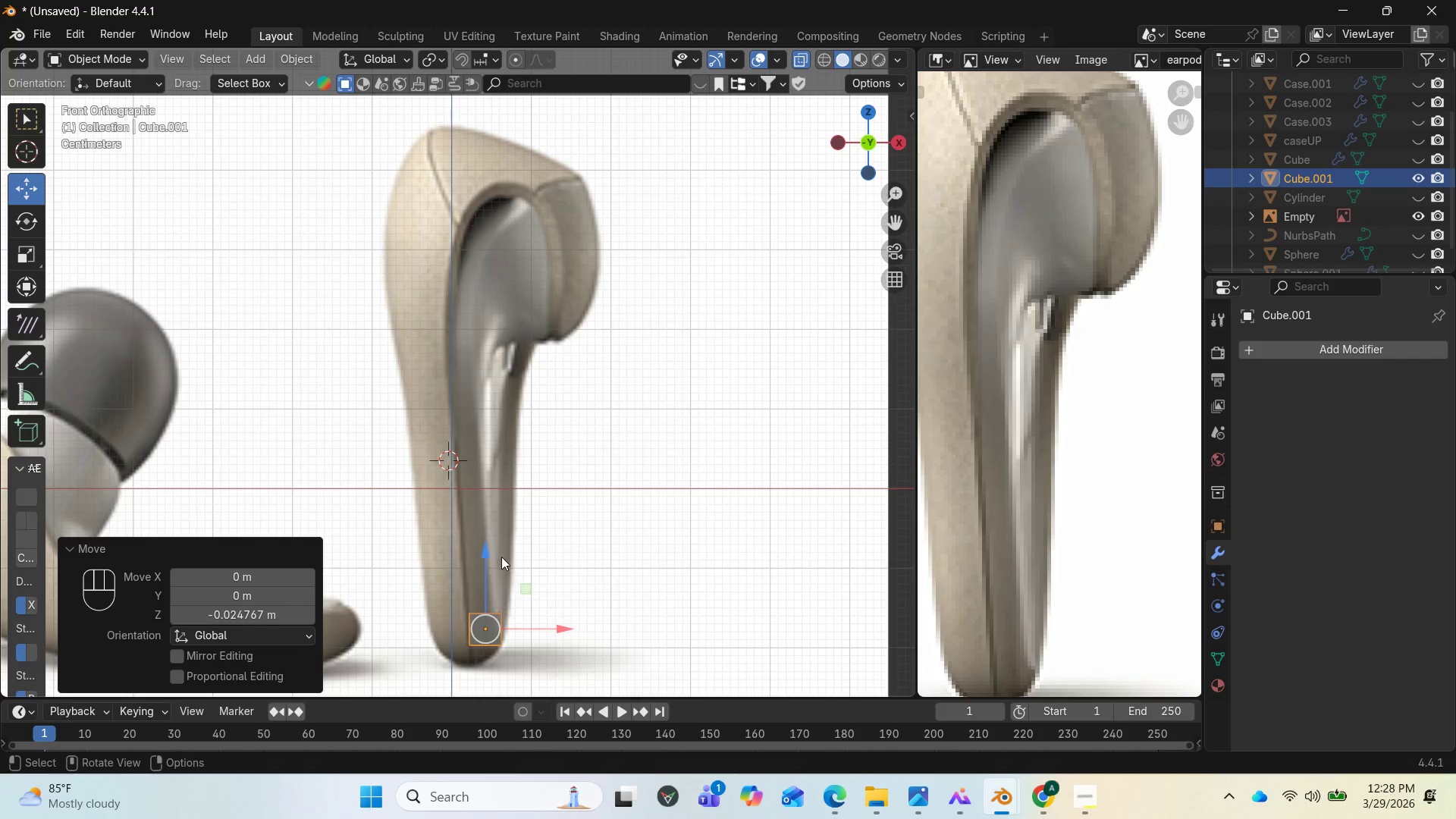 
left_click_drag(start_coordinate=[482, 553], to_coordinate=[482, 569])
 